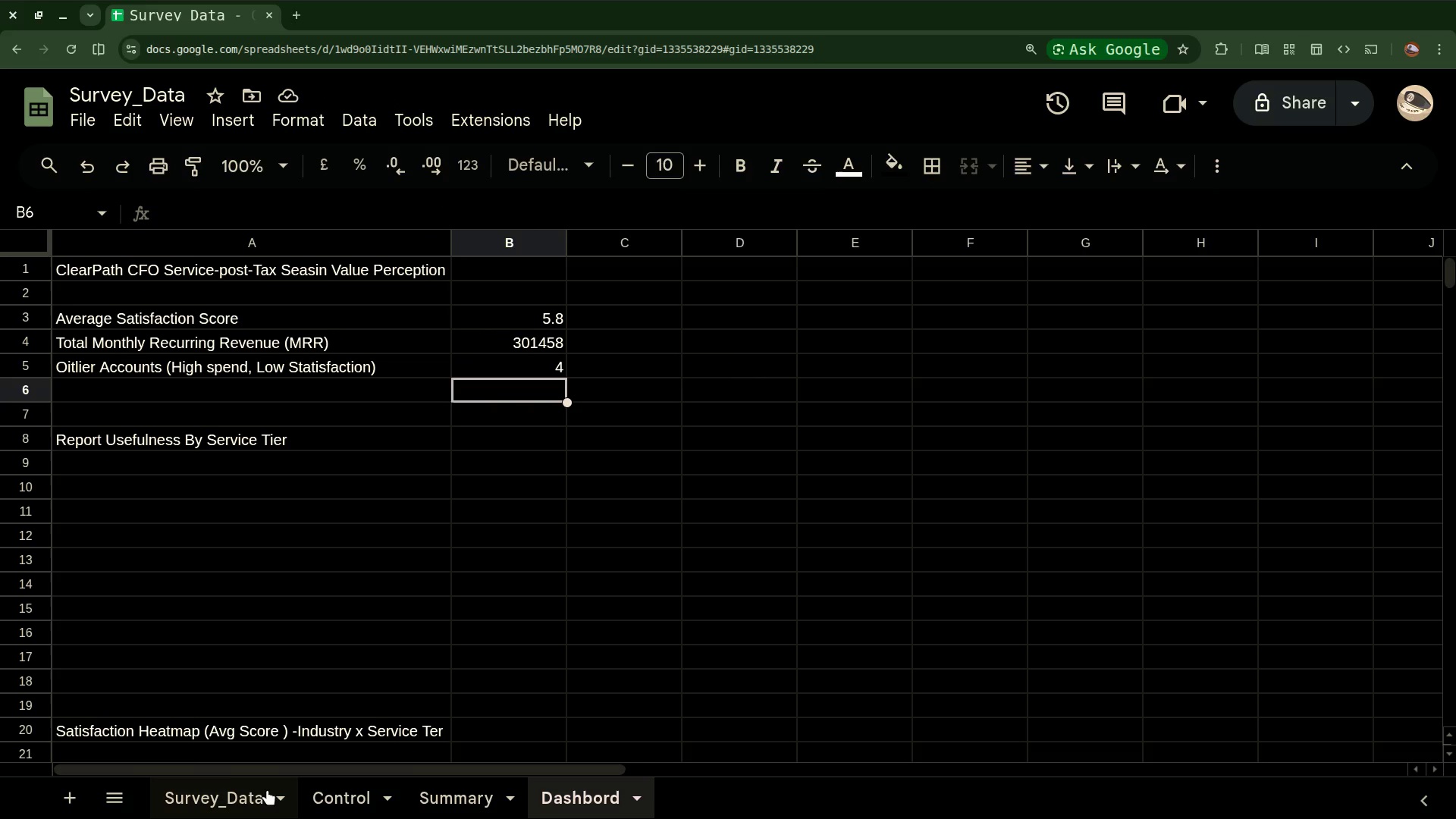 
wait(10.81)
 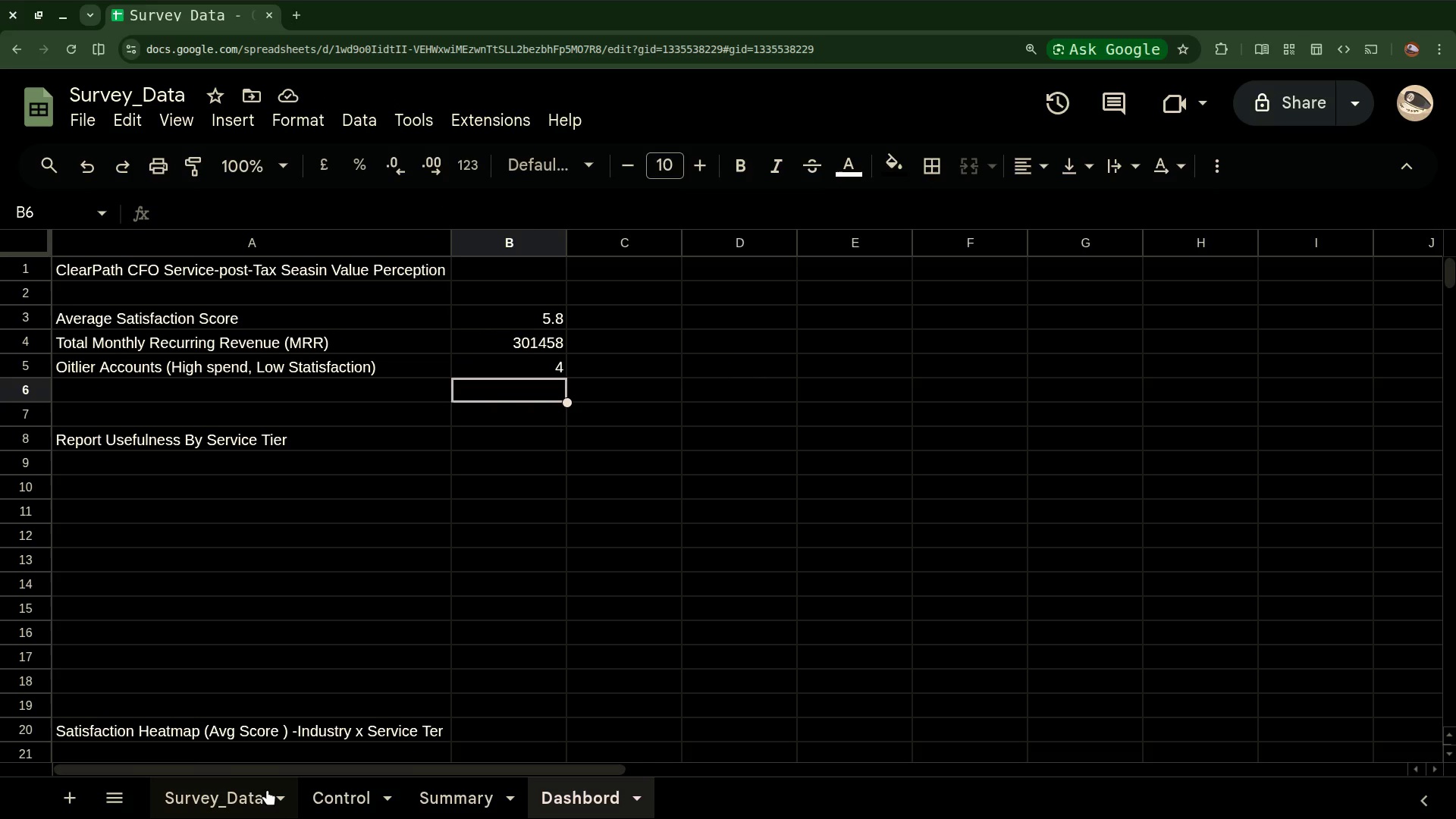 
left_click([191, 798])
 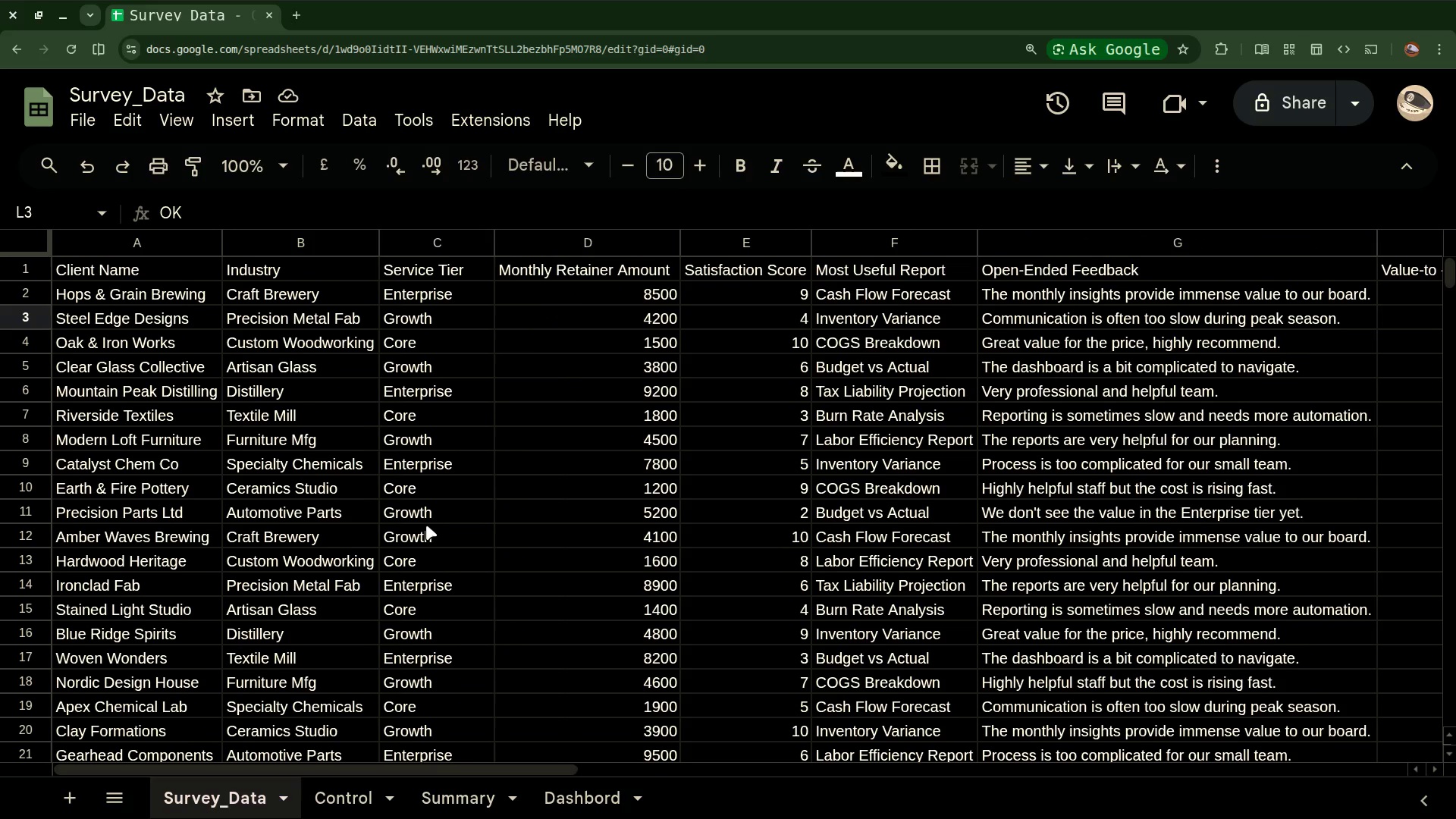 
wait(10.07)
 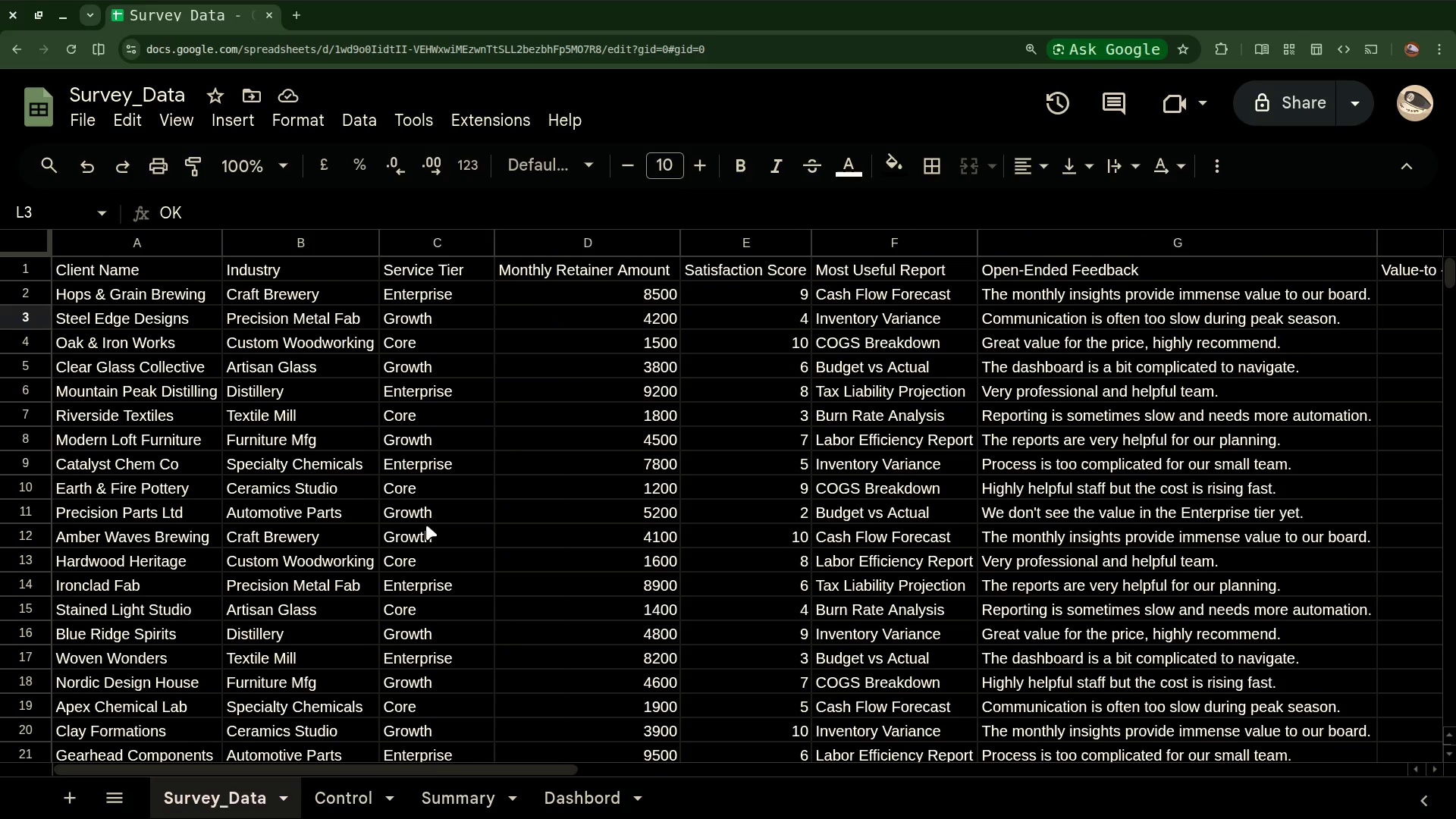 
left_click([287, 271])
 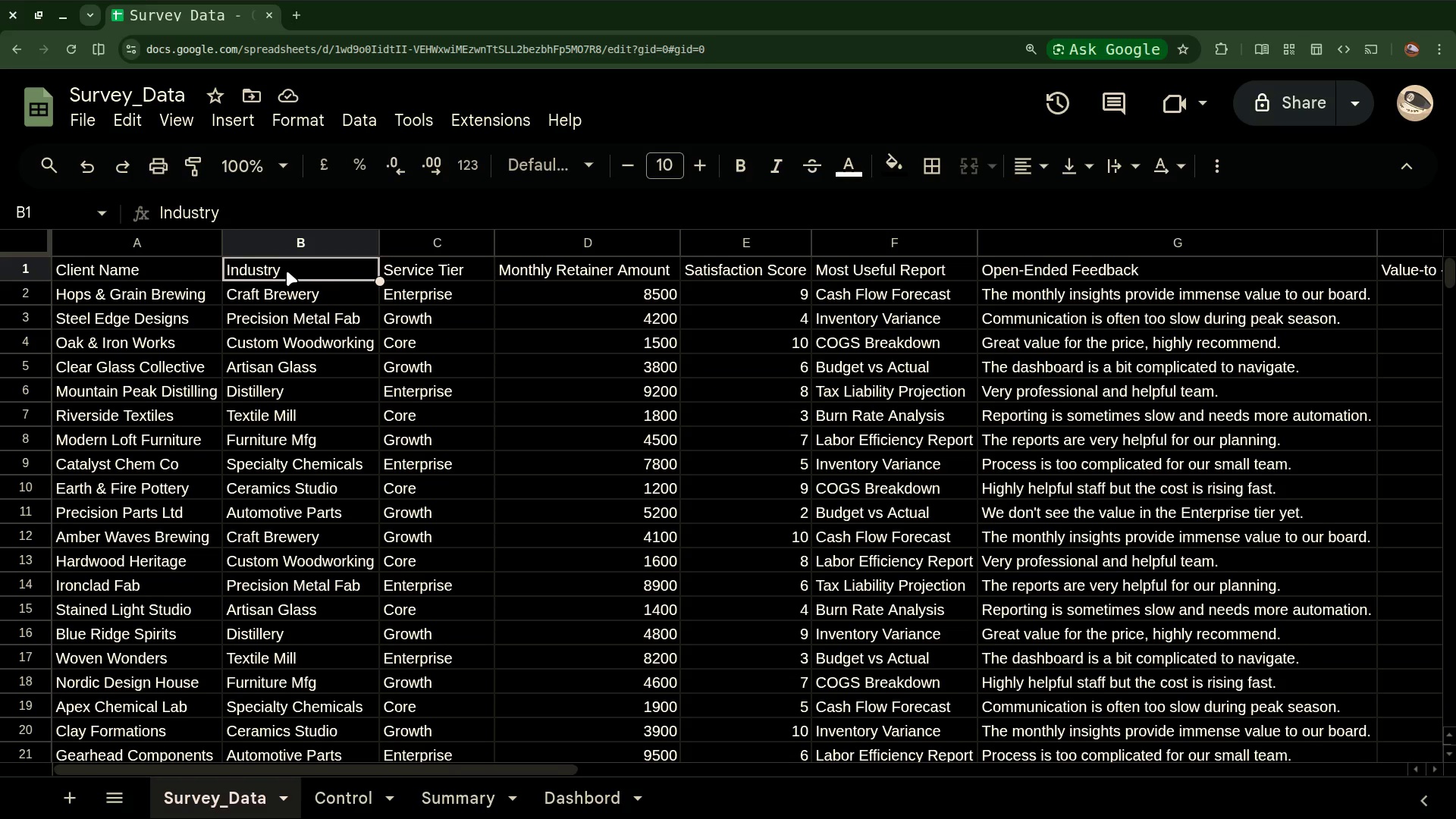 
wait(8.01)
 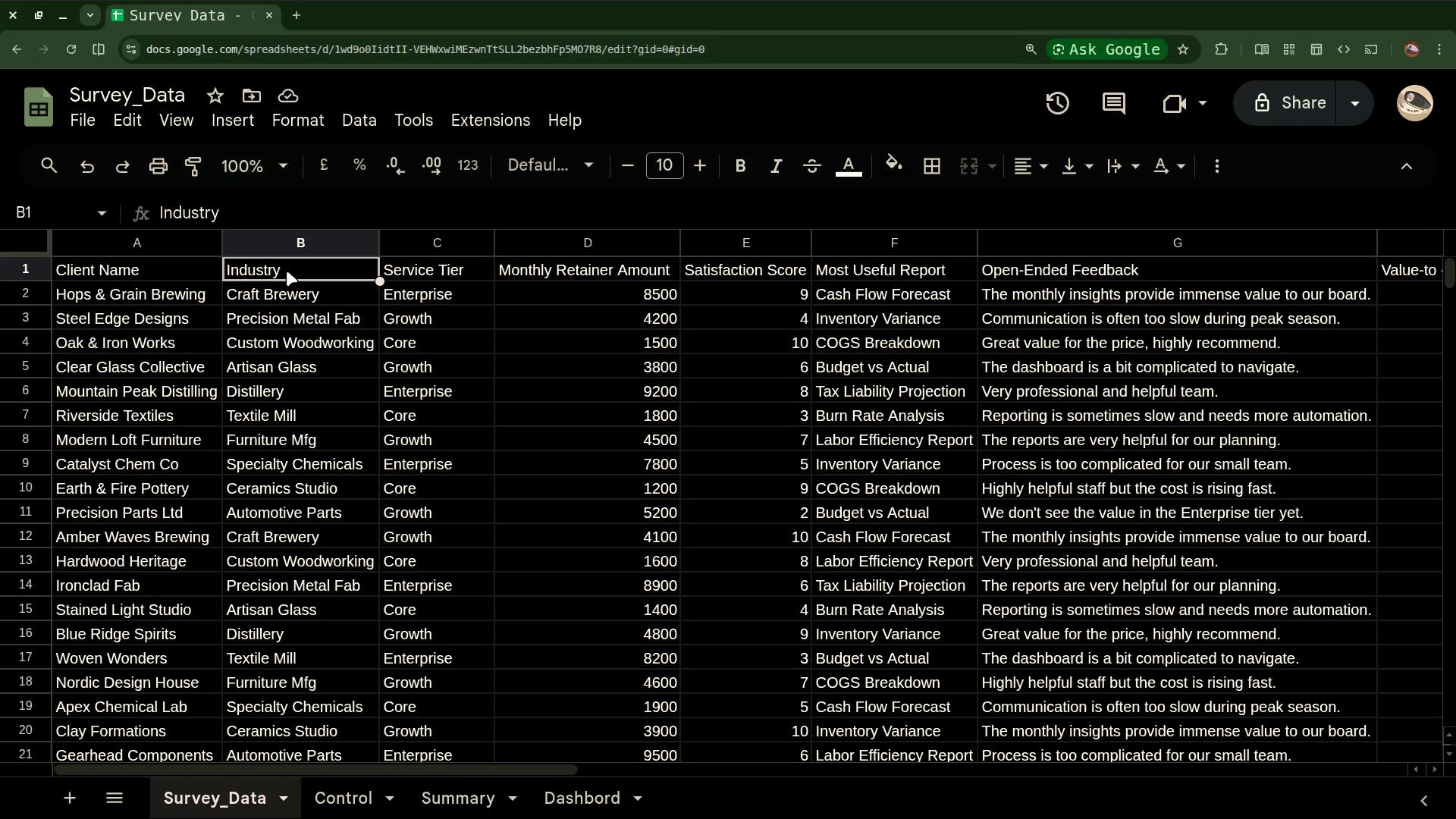 
left_click([303, 300])
 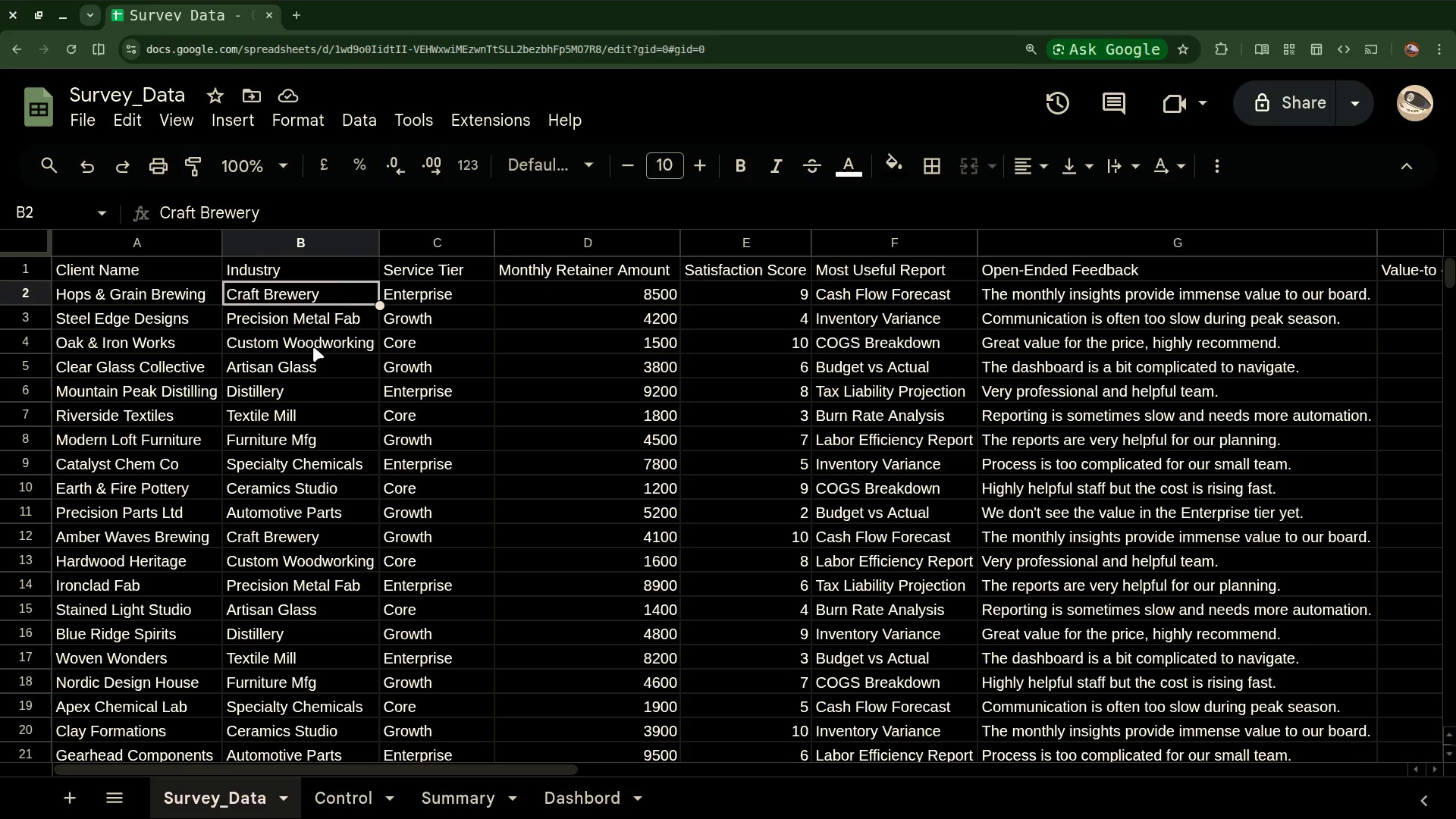 
wait(5.67)
 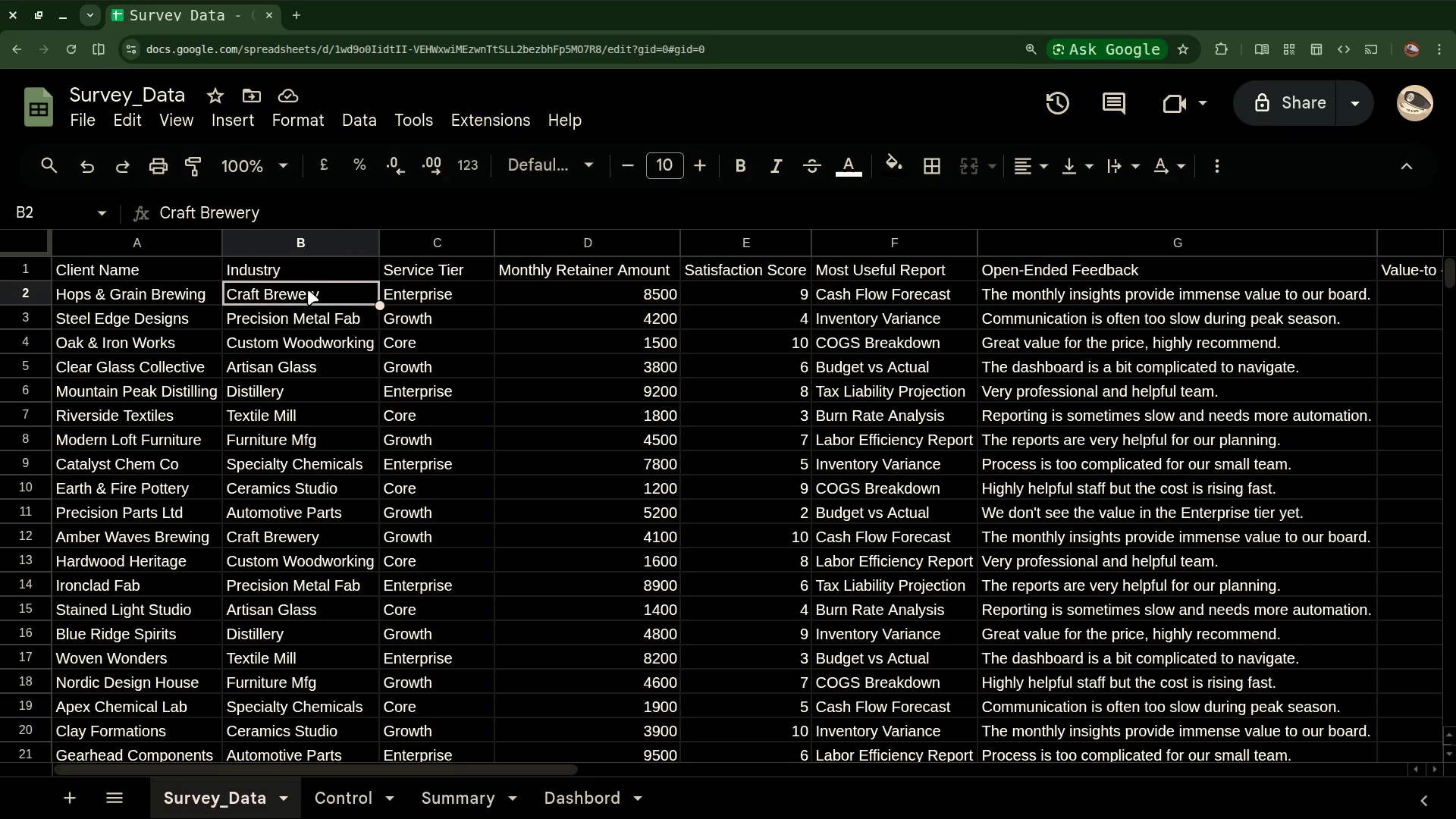 
scroll: coordinate [314, 372], scroll_direction: down, amount: 10.0
 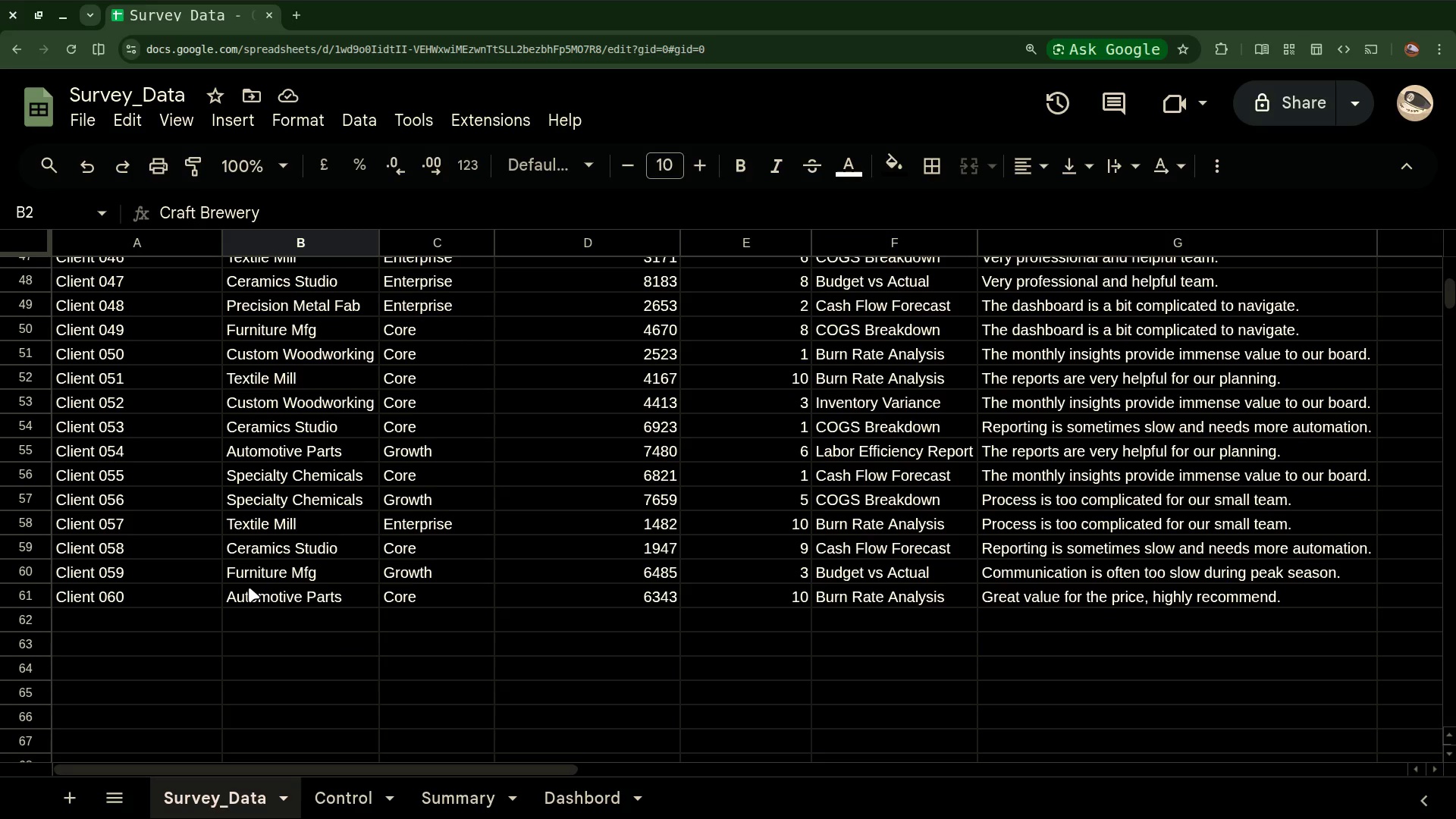 
hold_key(key=ShiftLeft, duration=2.3)
left_click([249, 591])
 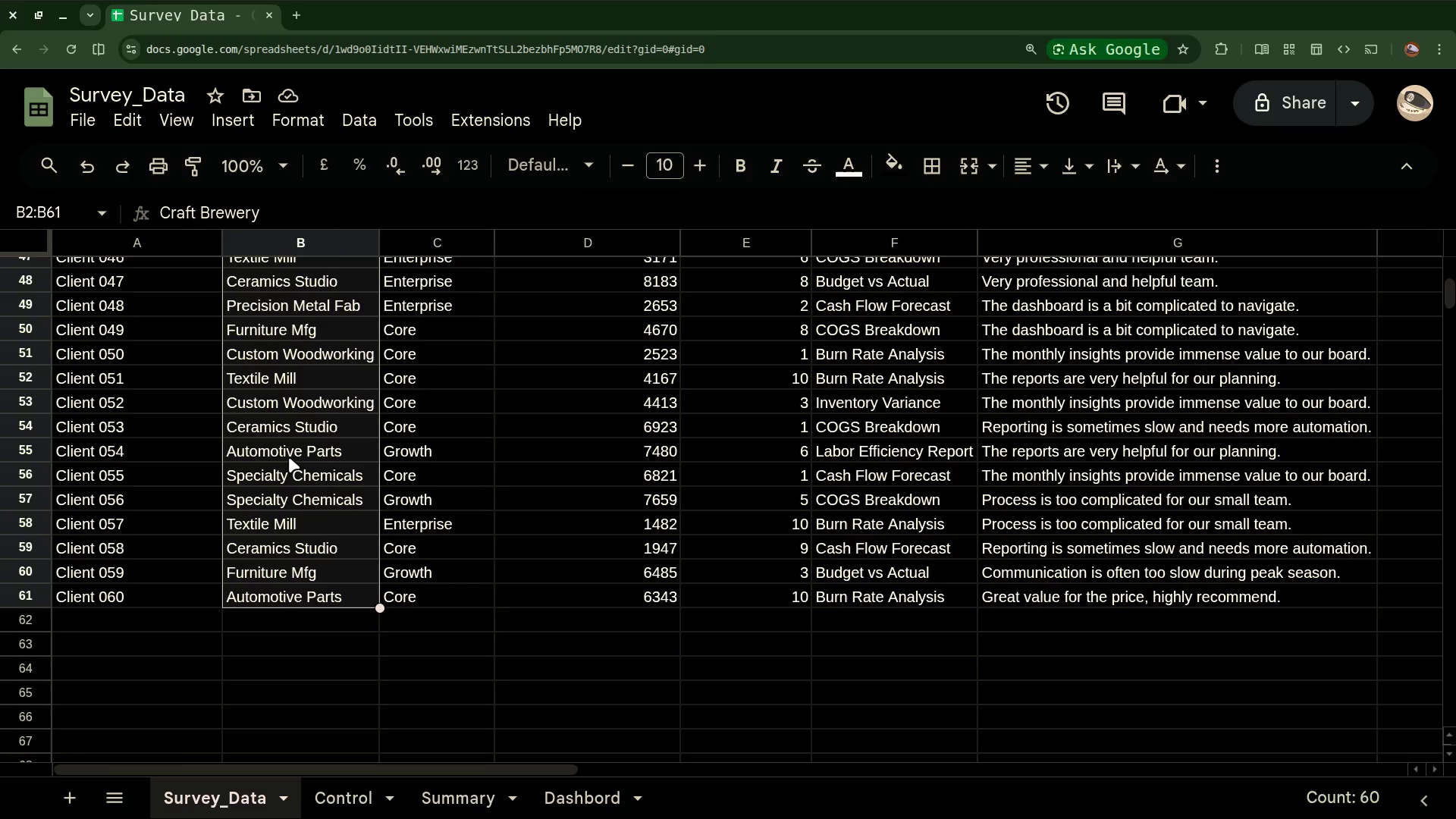 
wait(8.62)
 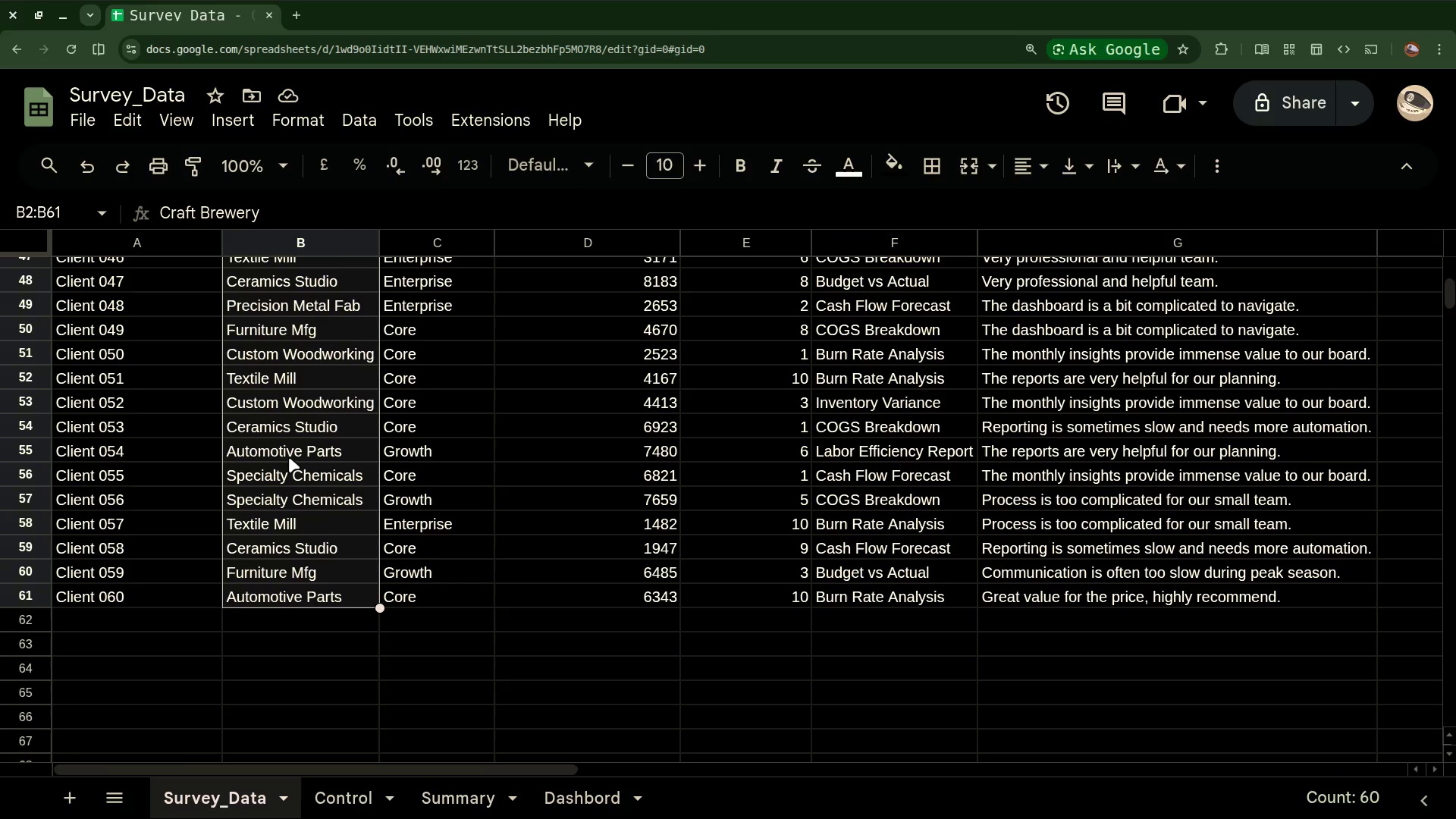 
left_click([372, 114])
 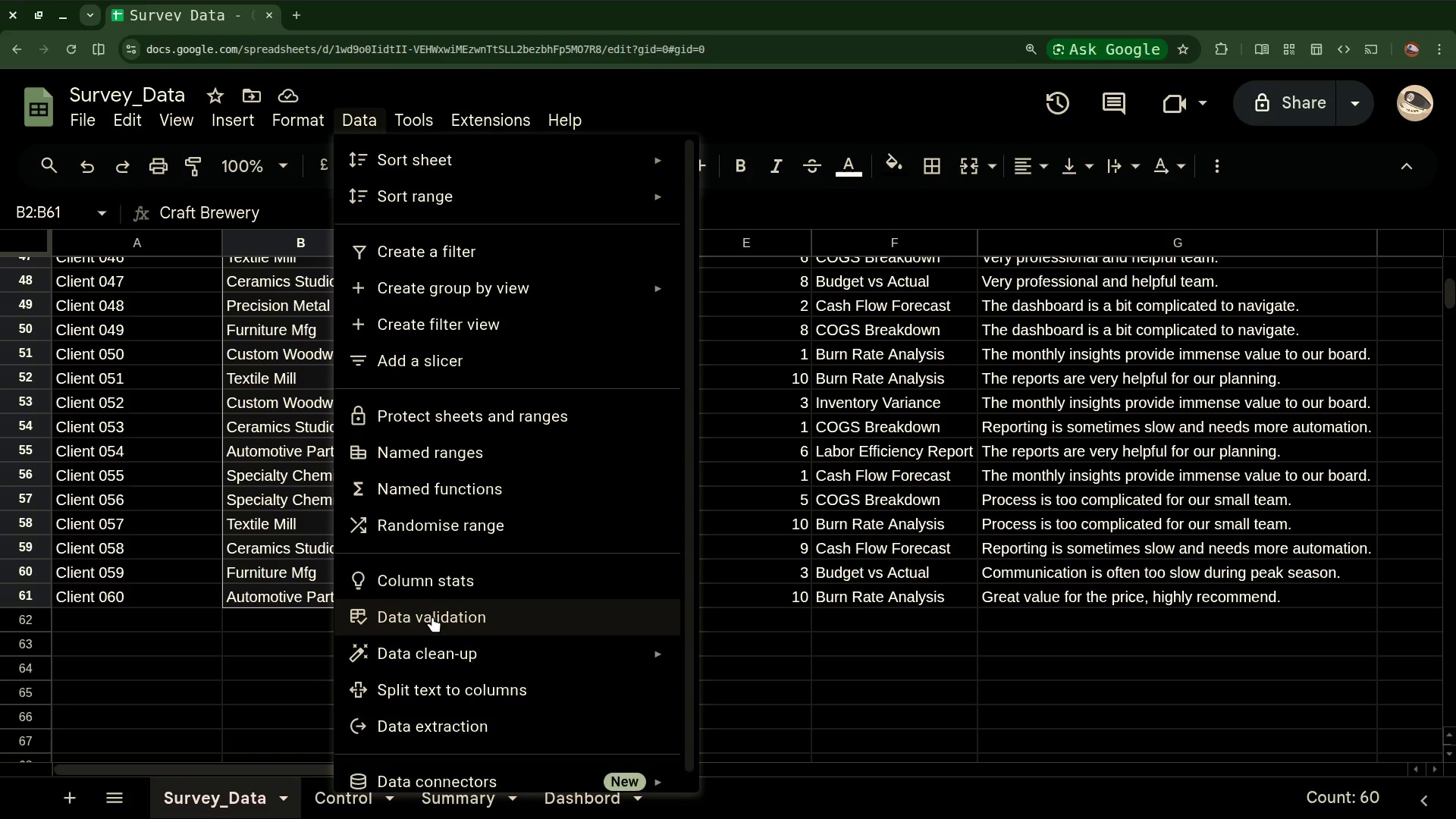 
wait(5.94)
 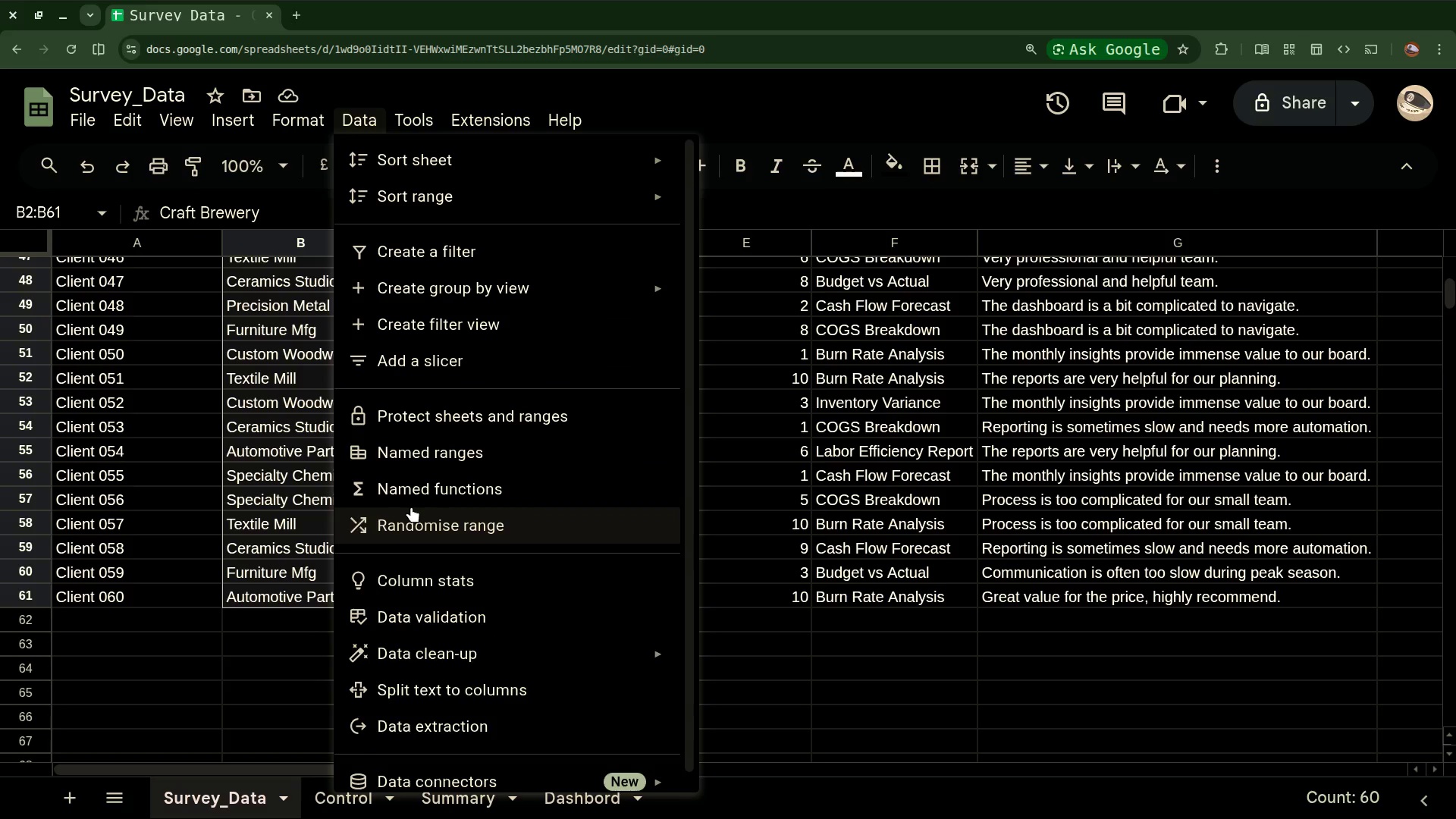 
left_click([432, 617])
 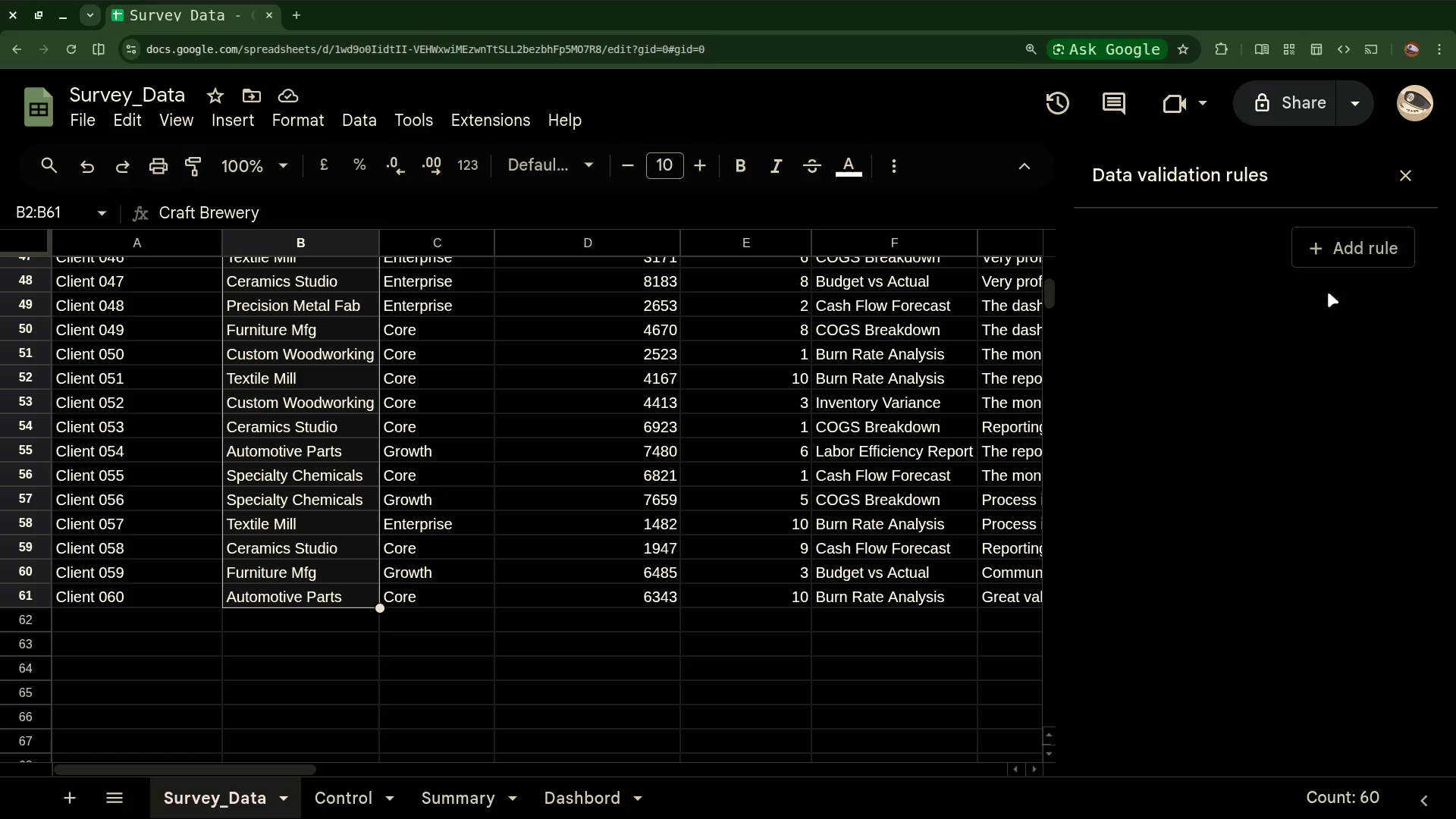 
left_click([1329, 252])
 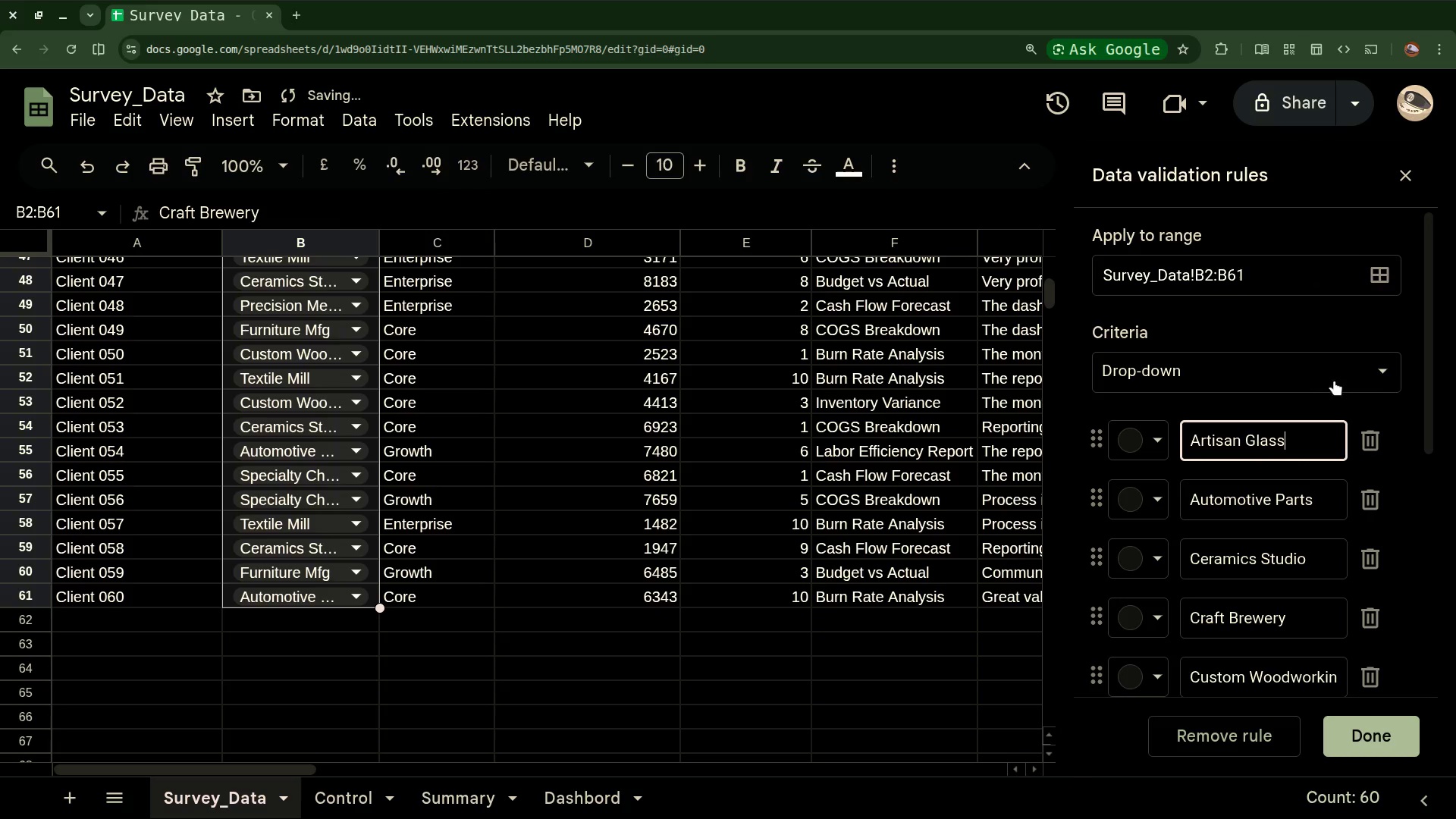 
left_click([1386, 362])
 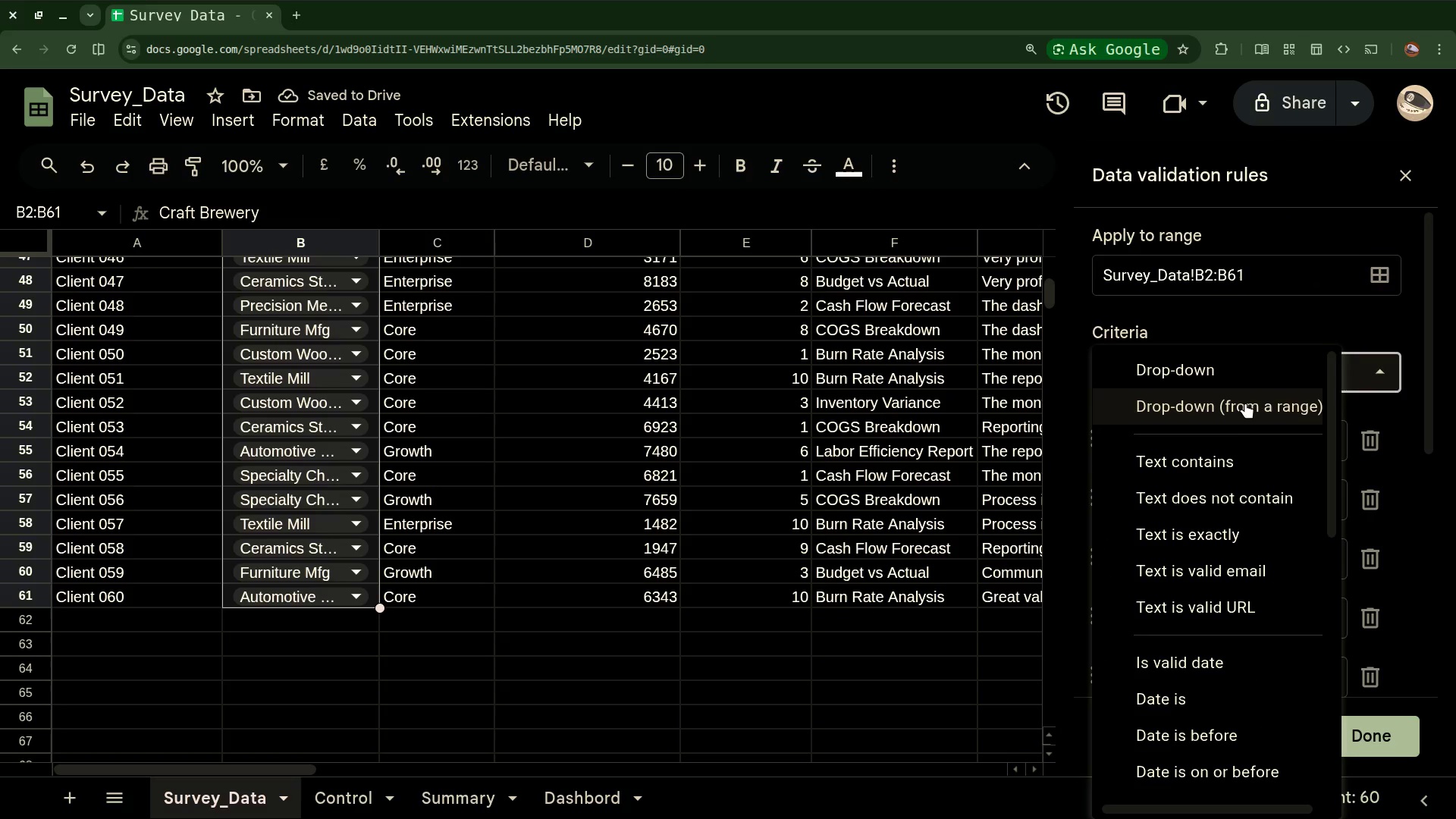 
left_click([1245, 401])
 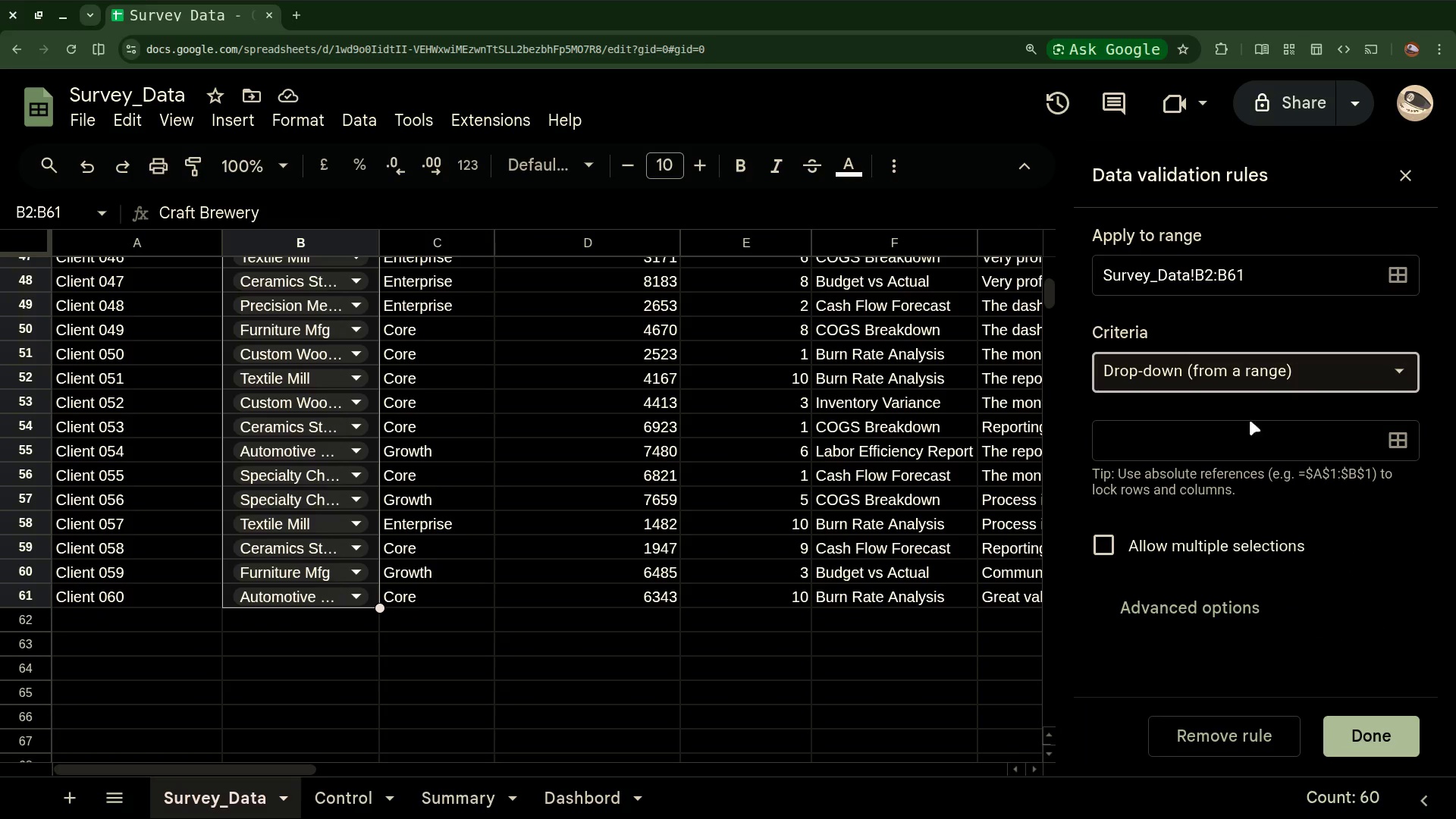 
wait(6.53)
 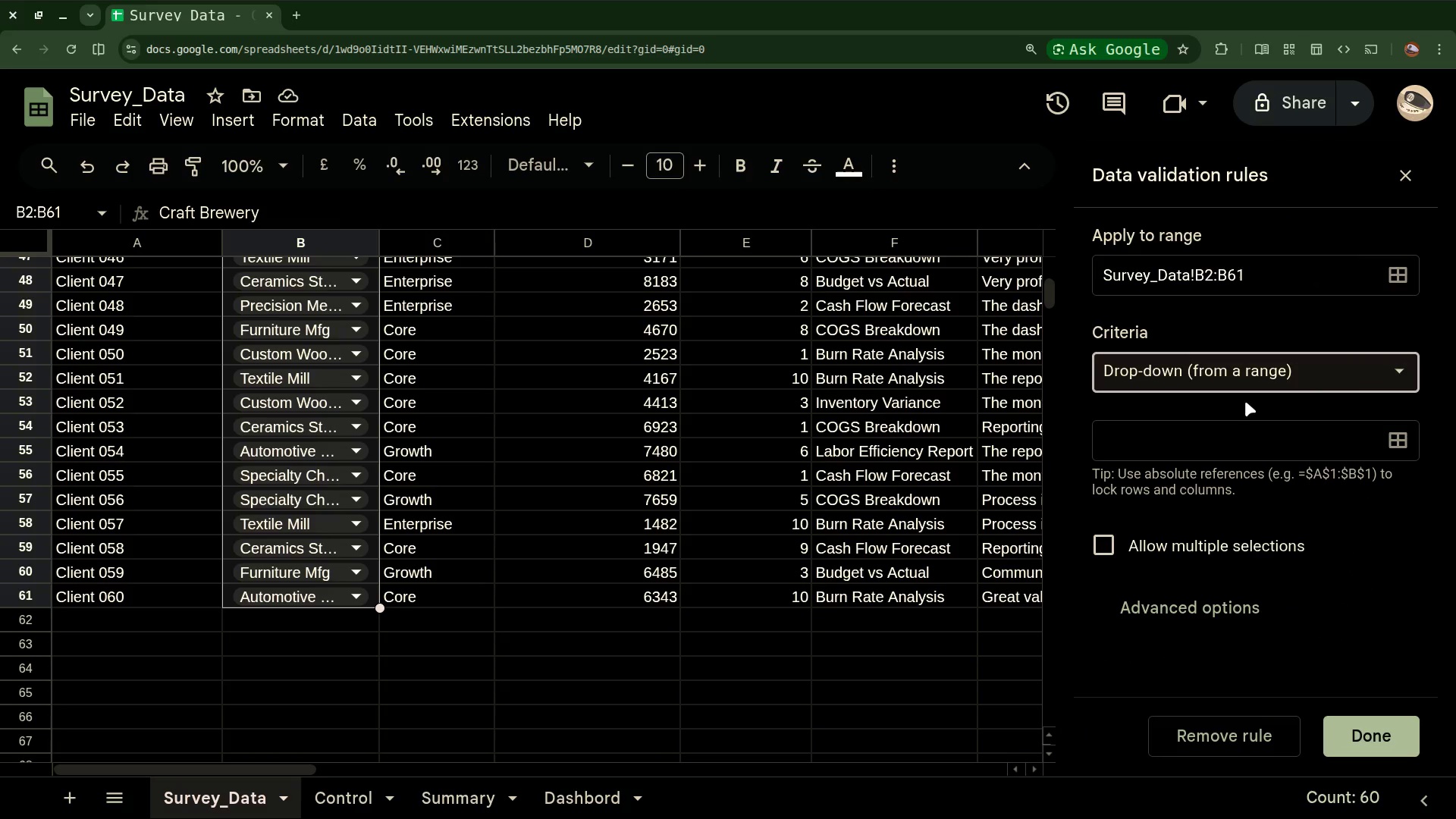 
left_click([1188, 446])
 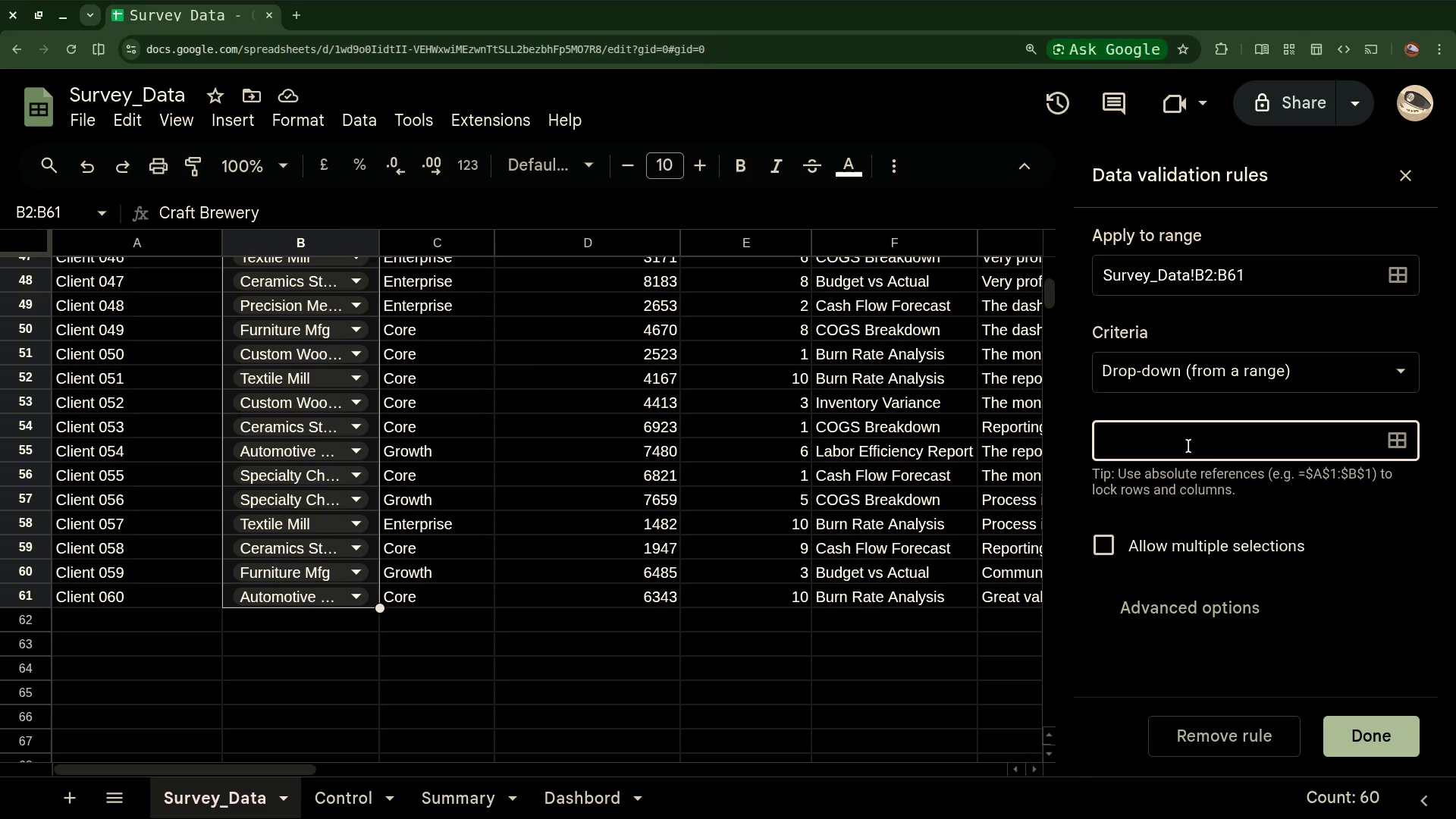 
type(Control)
 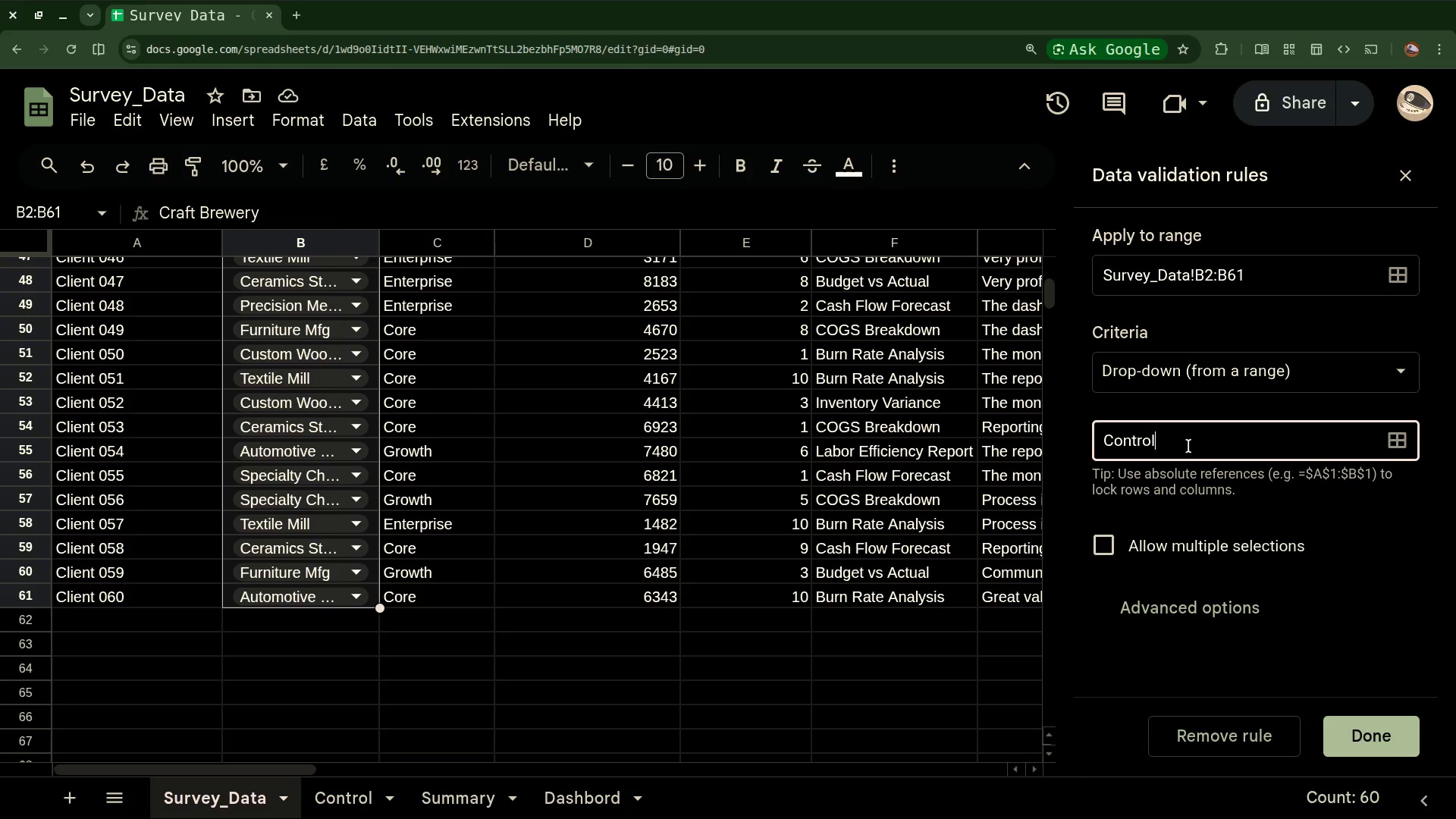 
type(!A)
 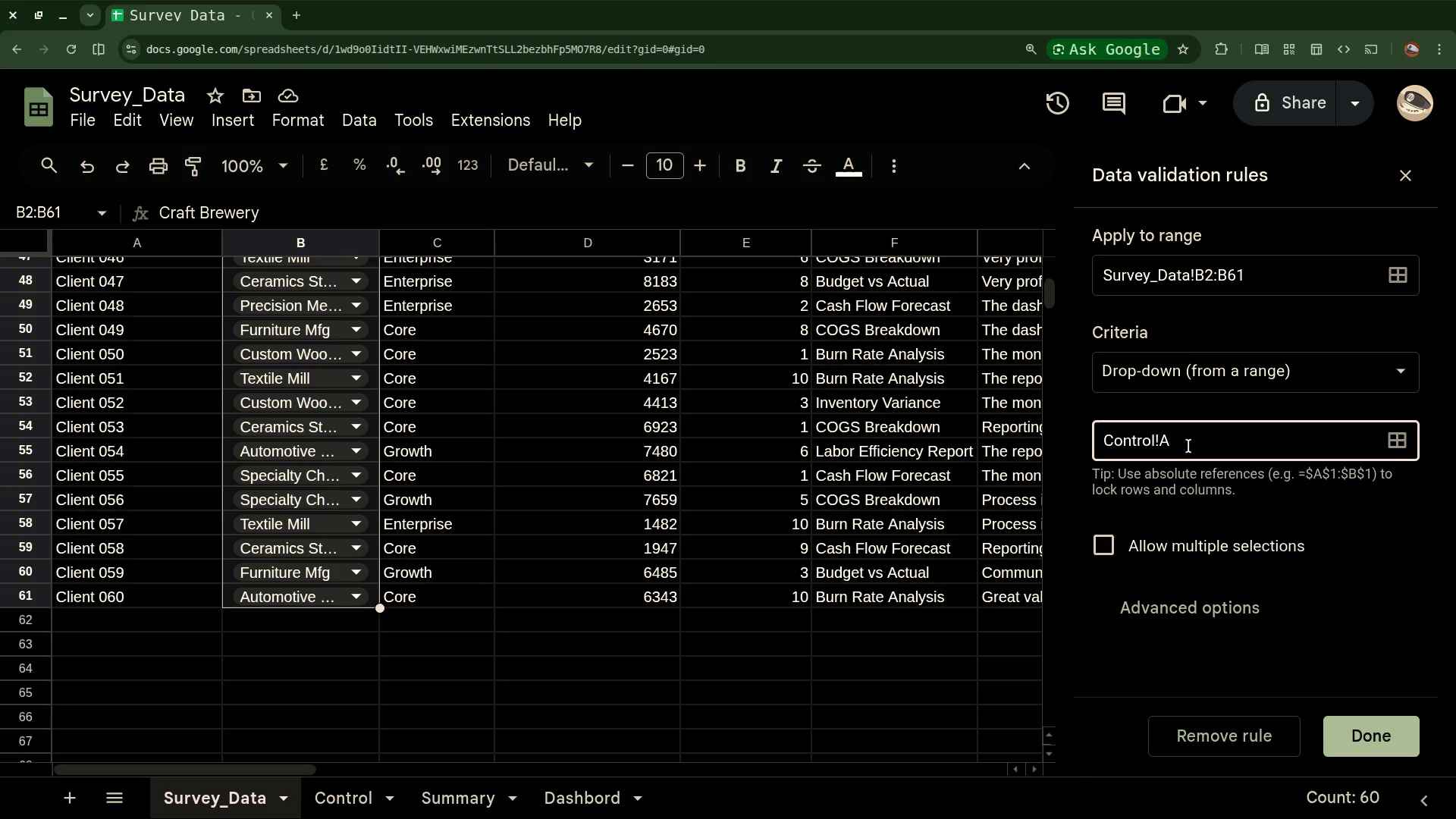 
key(2)
 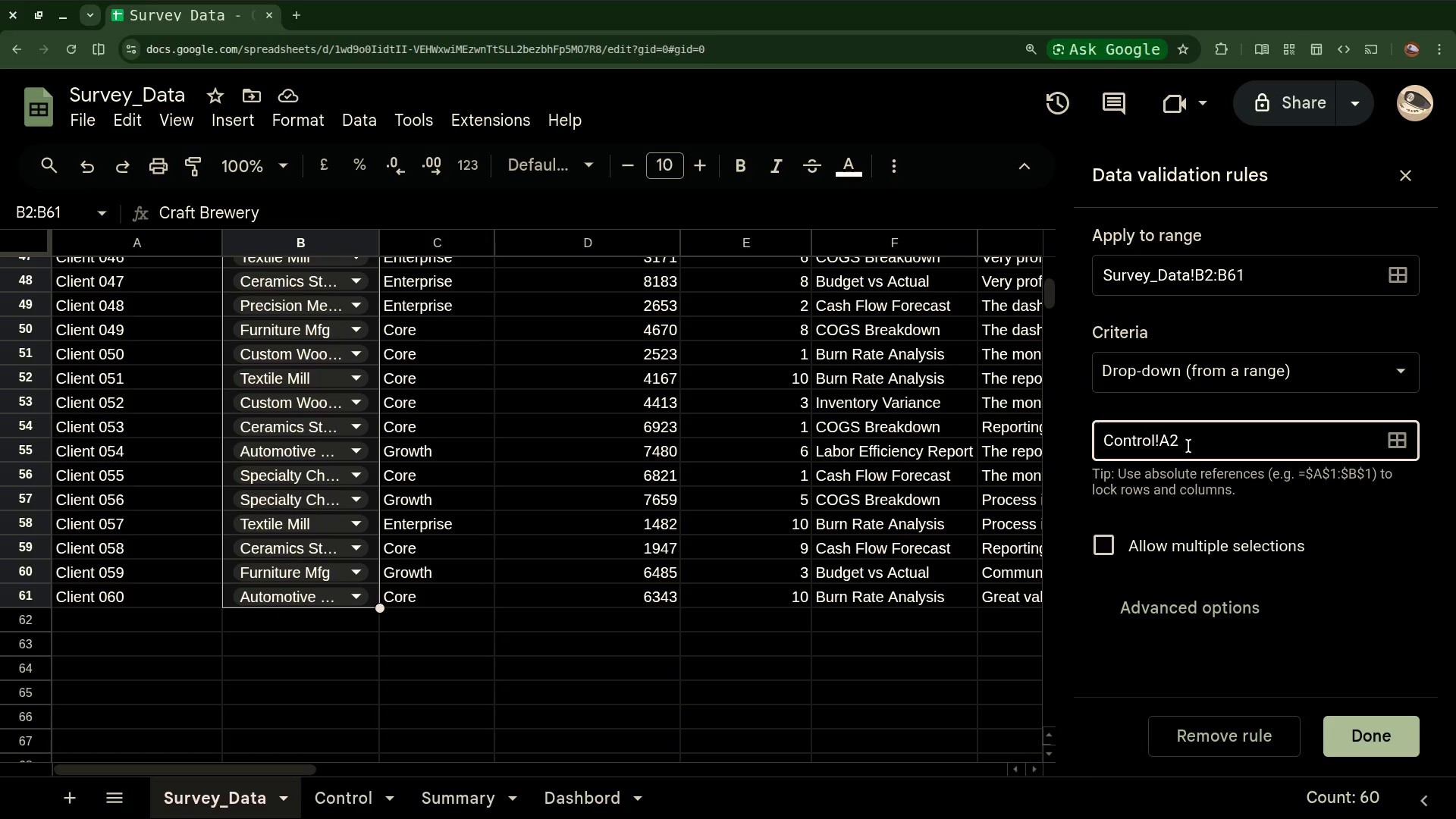 
key(Shift+Semicolon)
 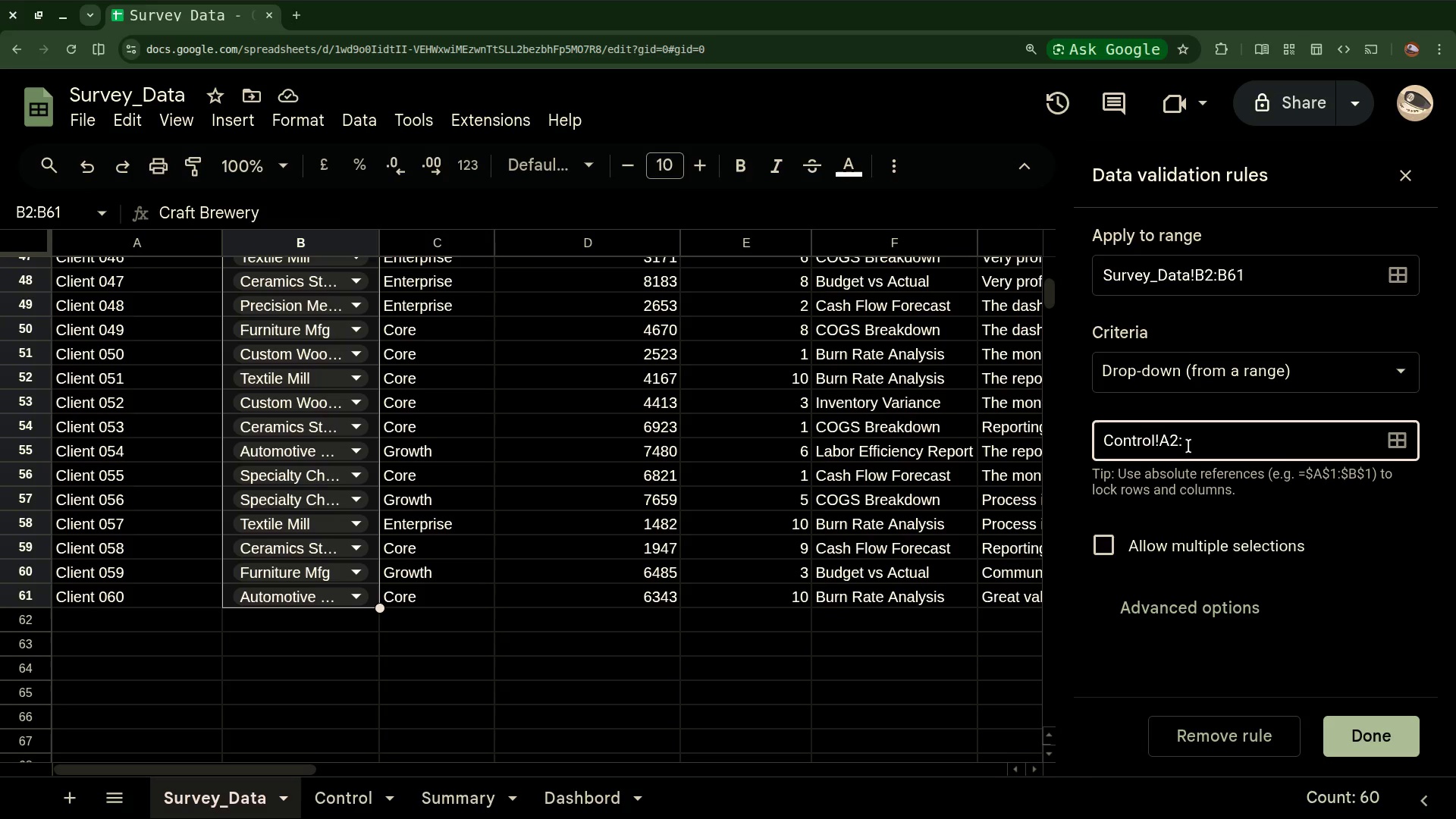 
key(Shift+A)
 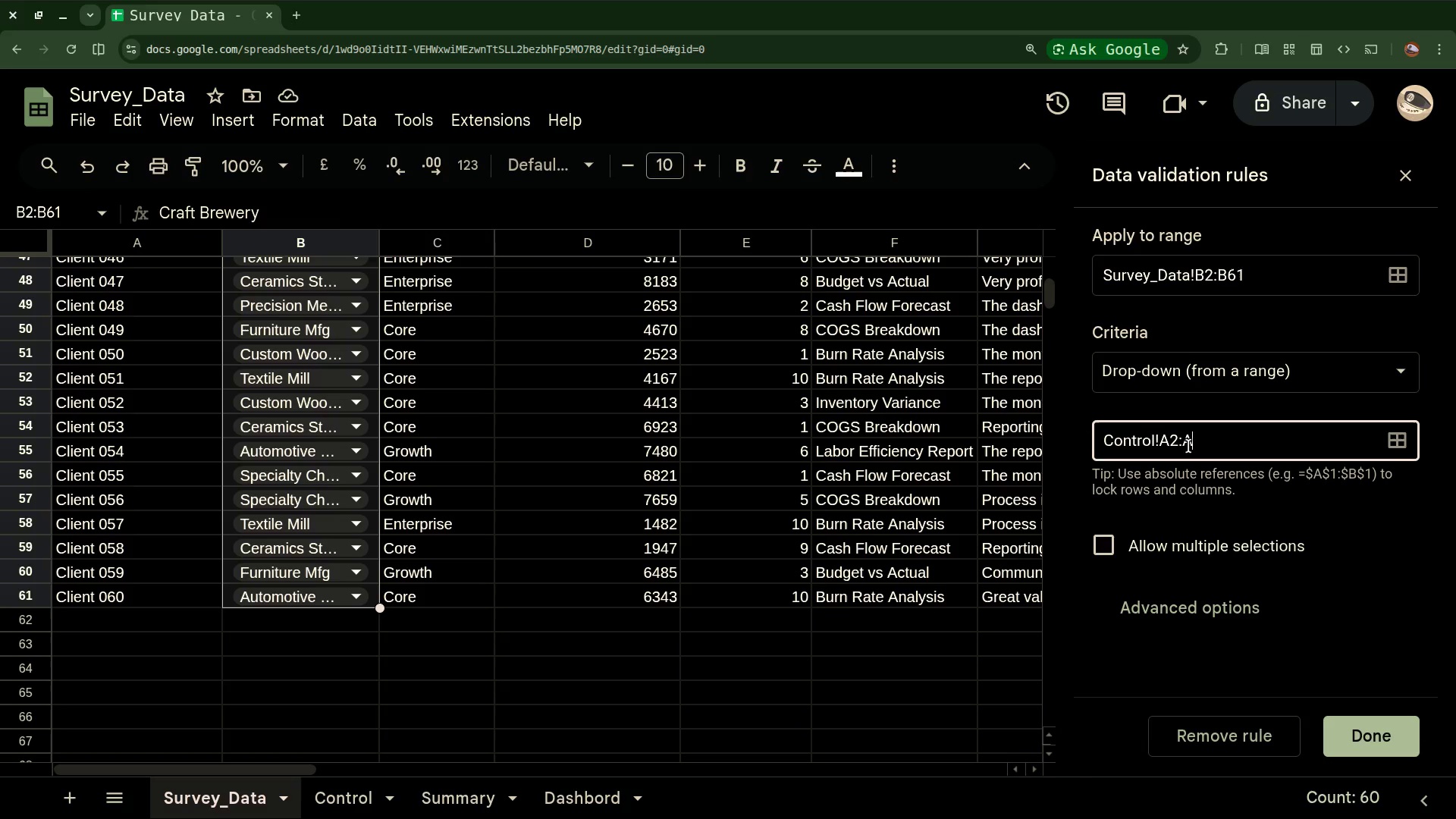 
type(11)
 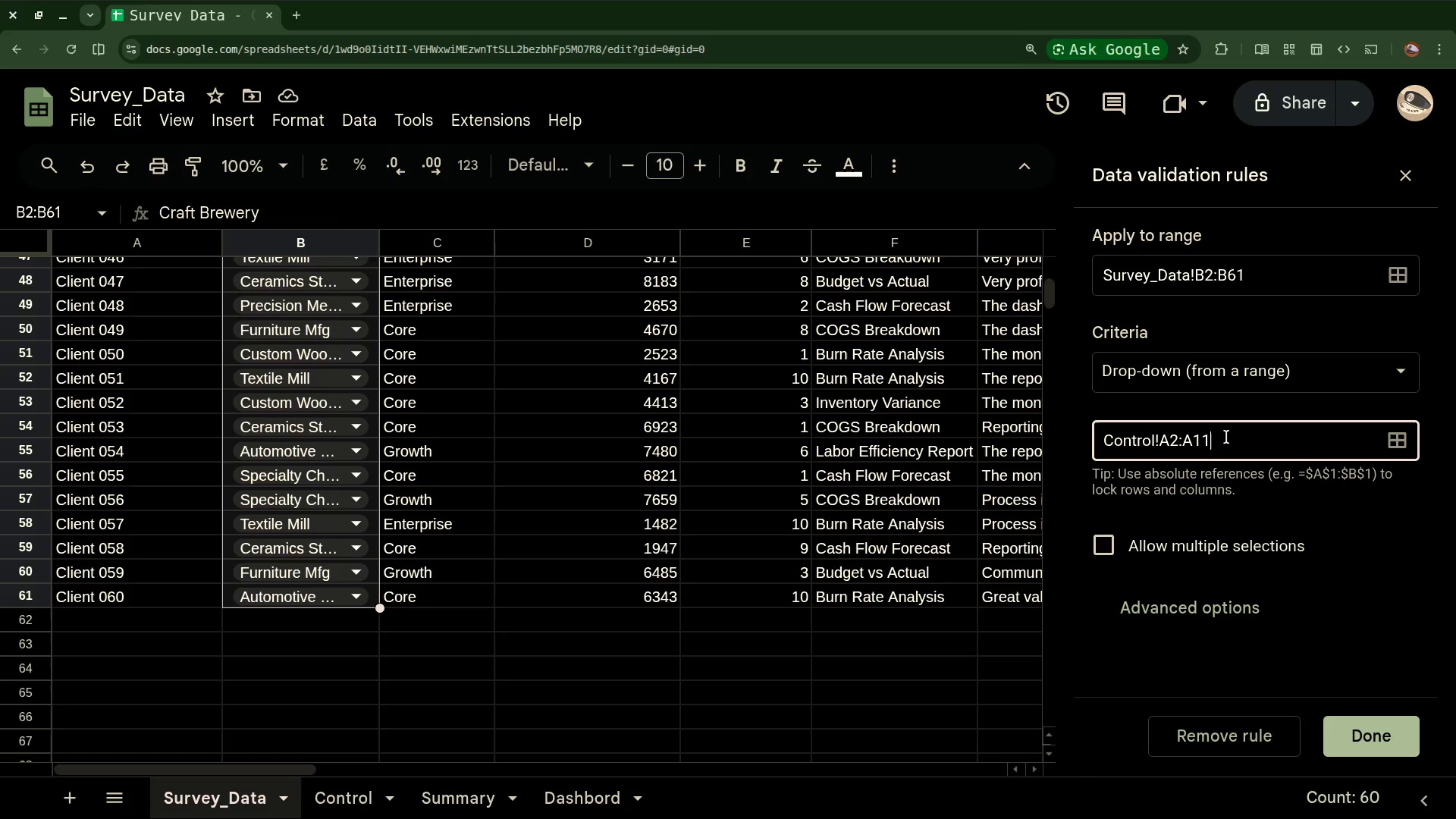 
wait(12.33)
 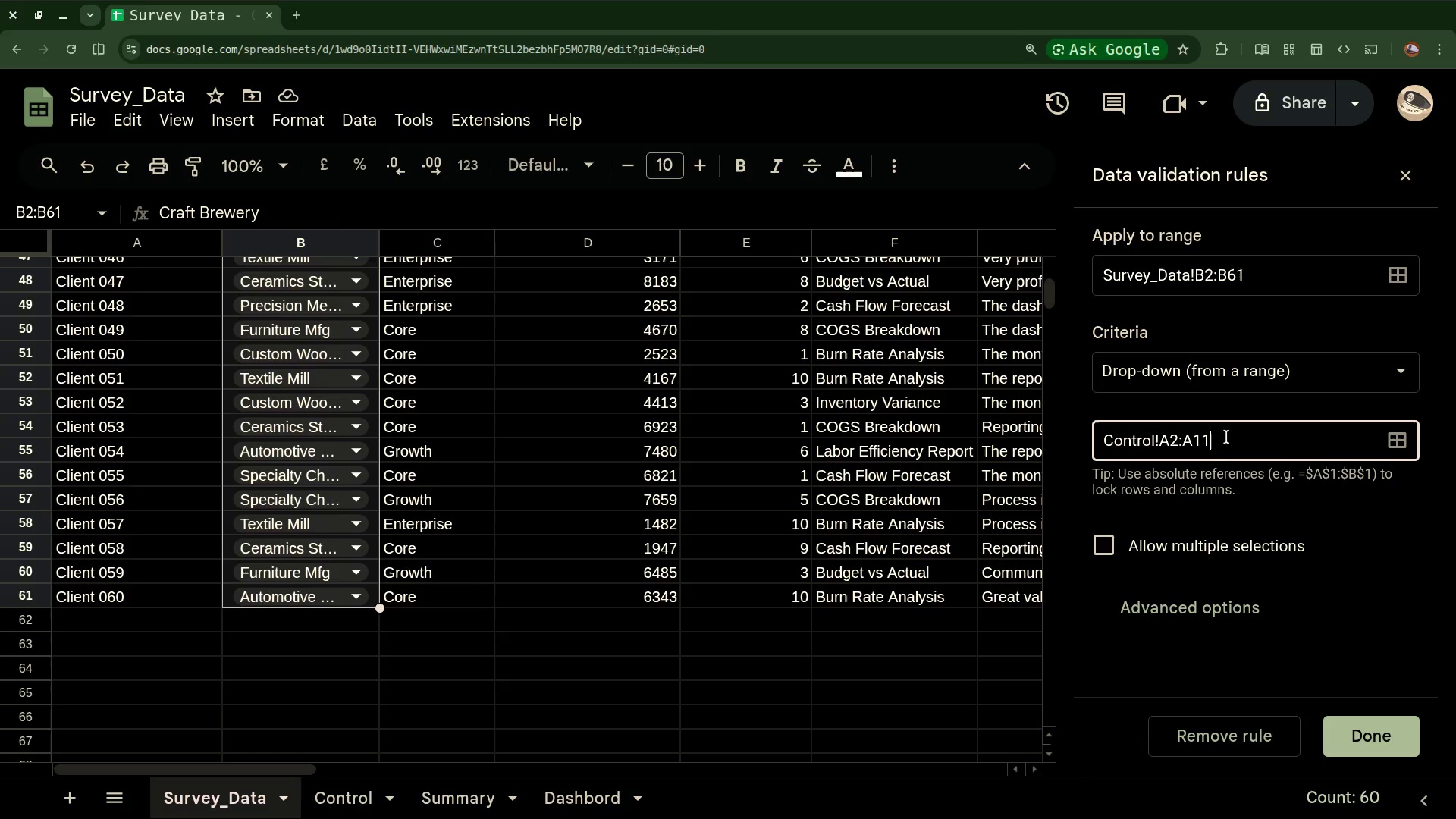 
left_click([1360, 734])
 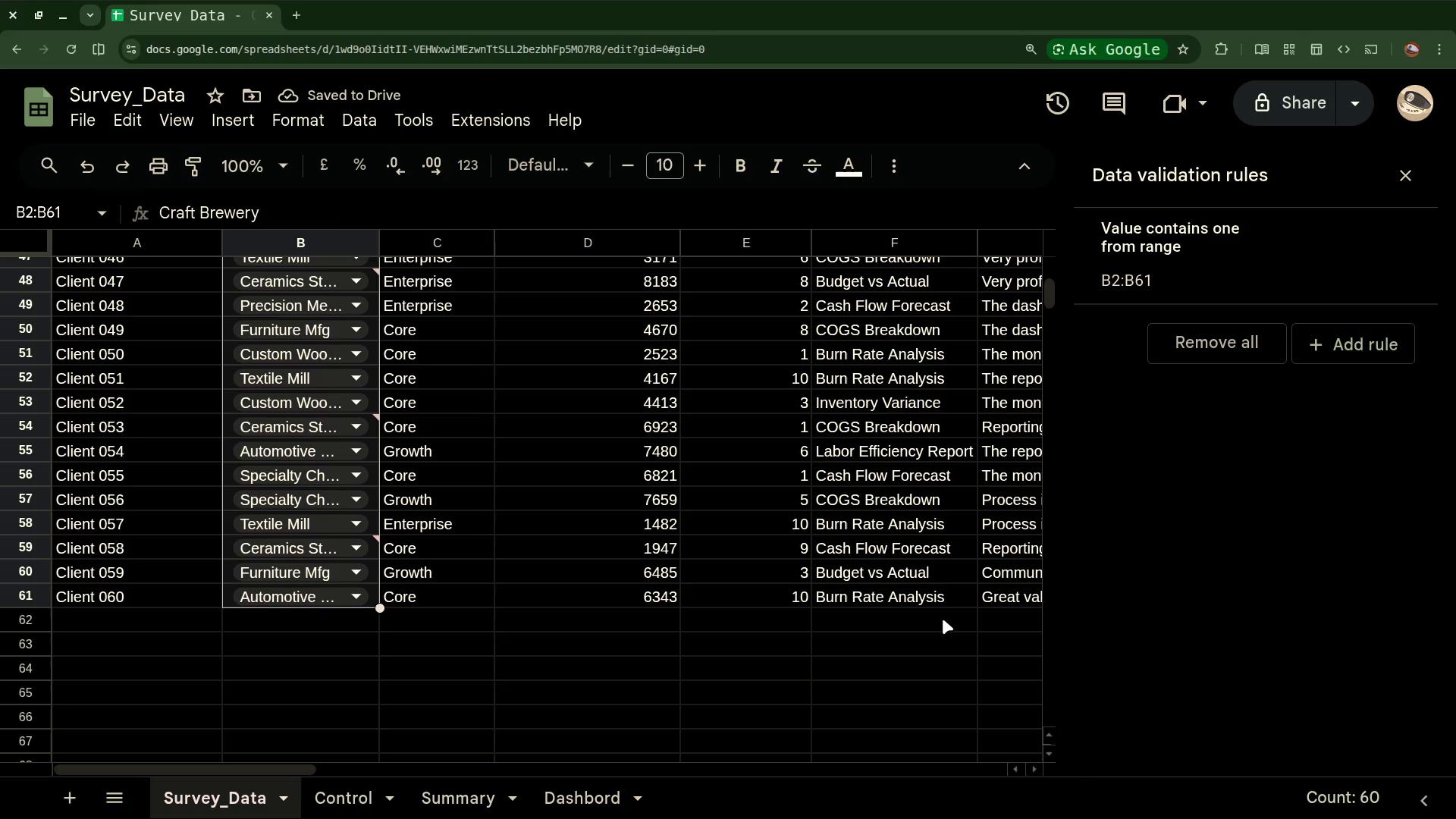 
wait(9.18)
 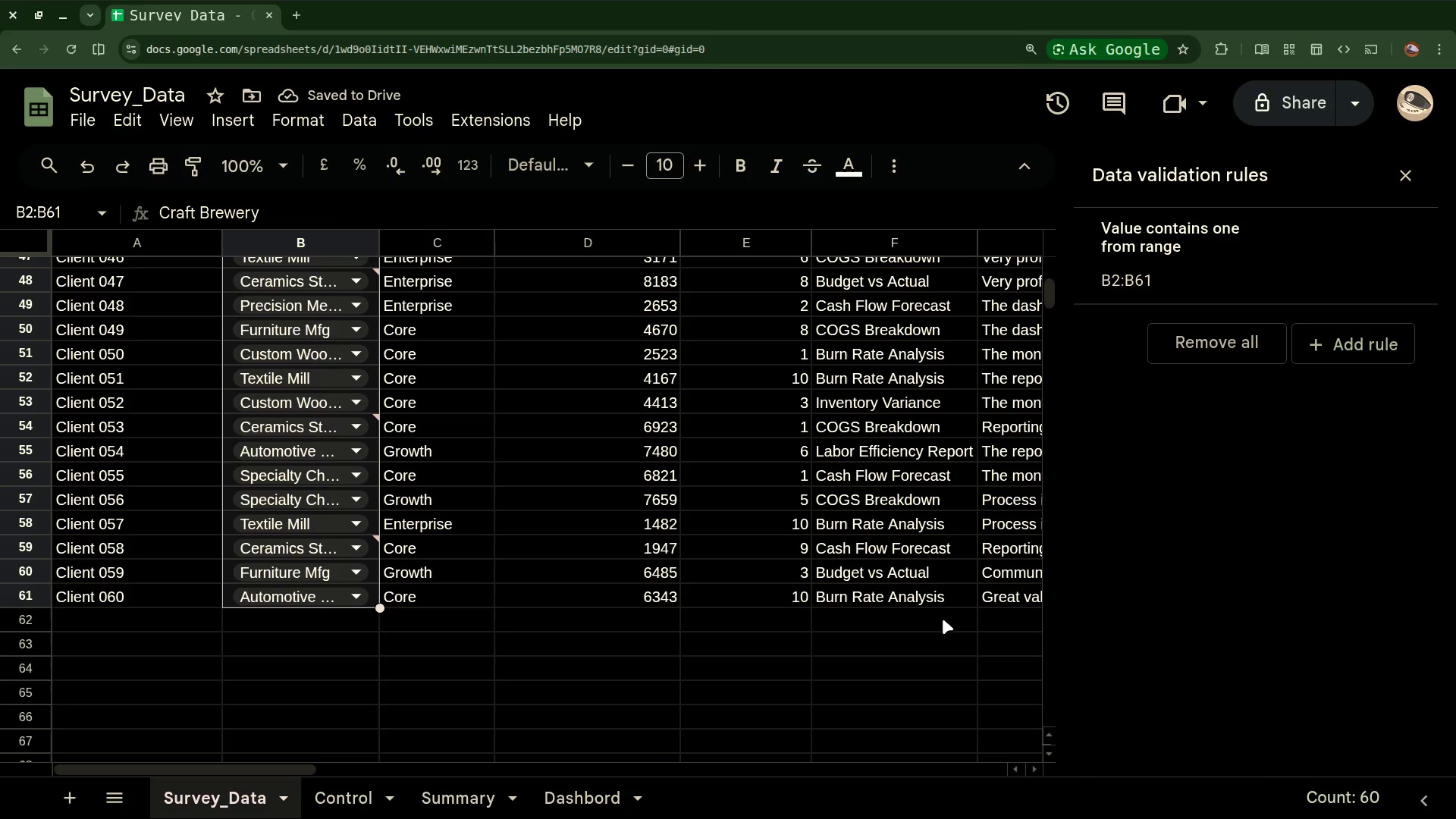 
scroll: coordinate [581, 472], scroll_direction: up, amount: 17.0
 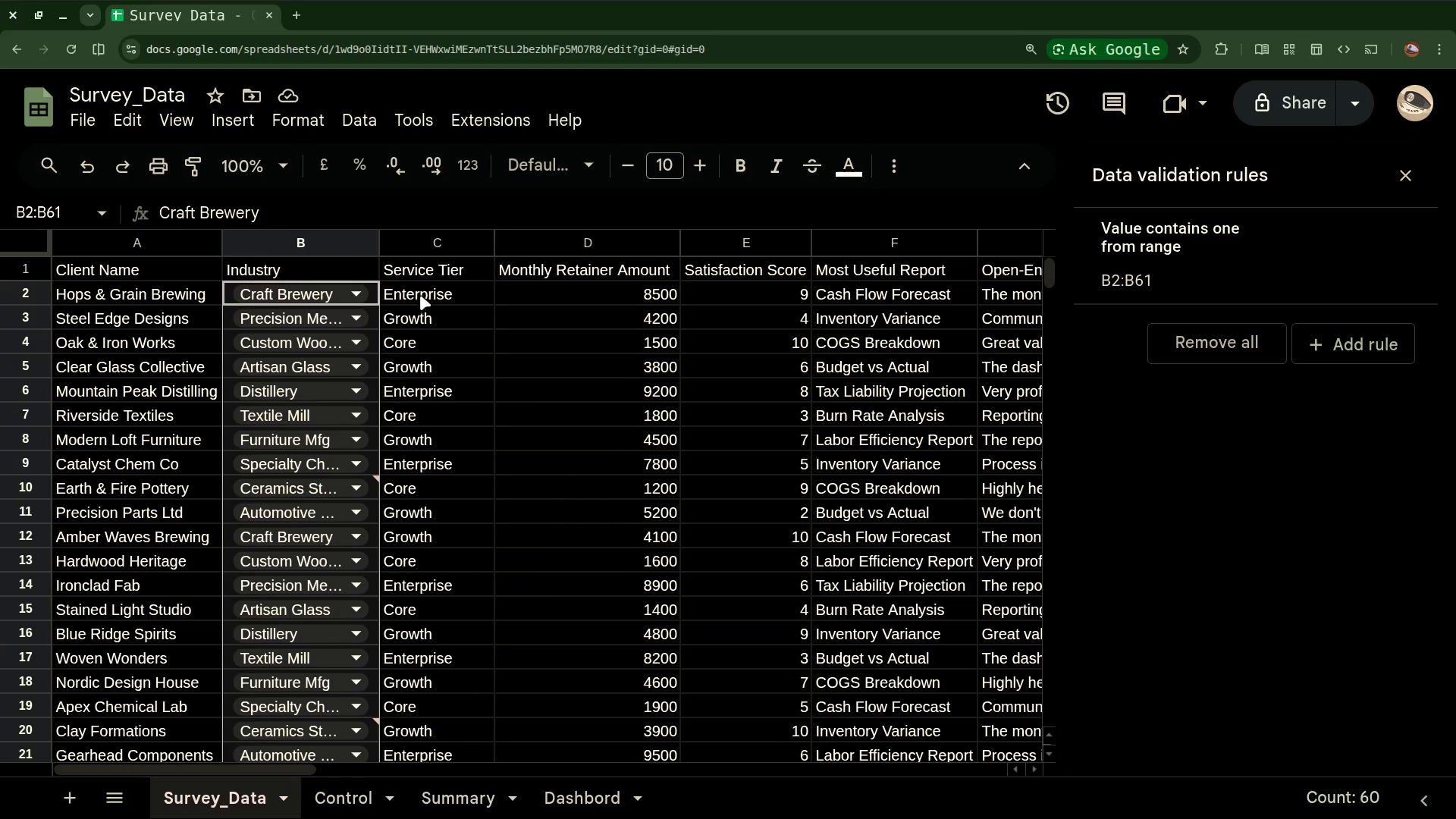 
left_click([420, 292])
 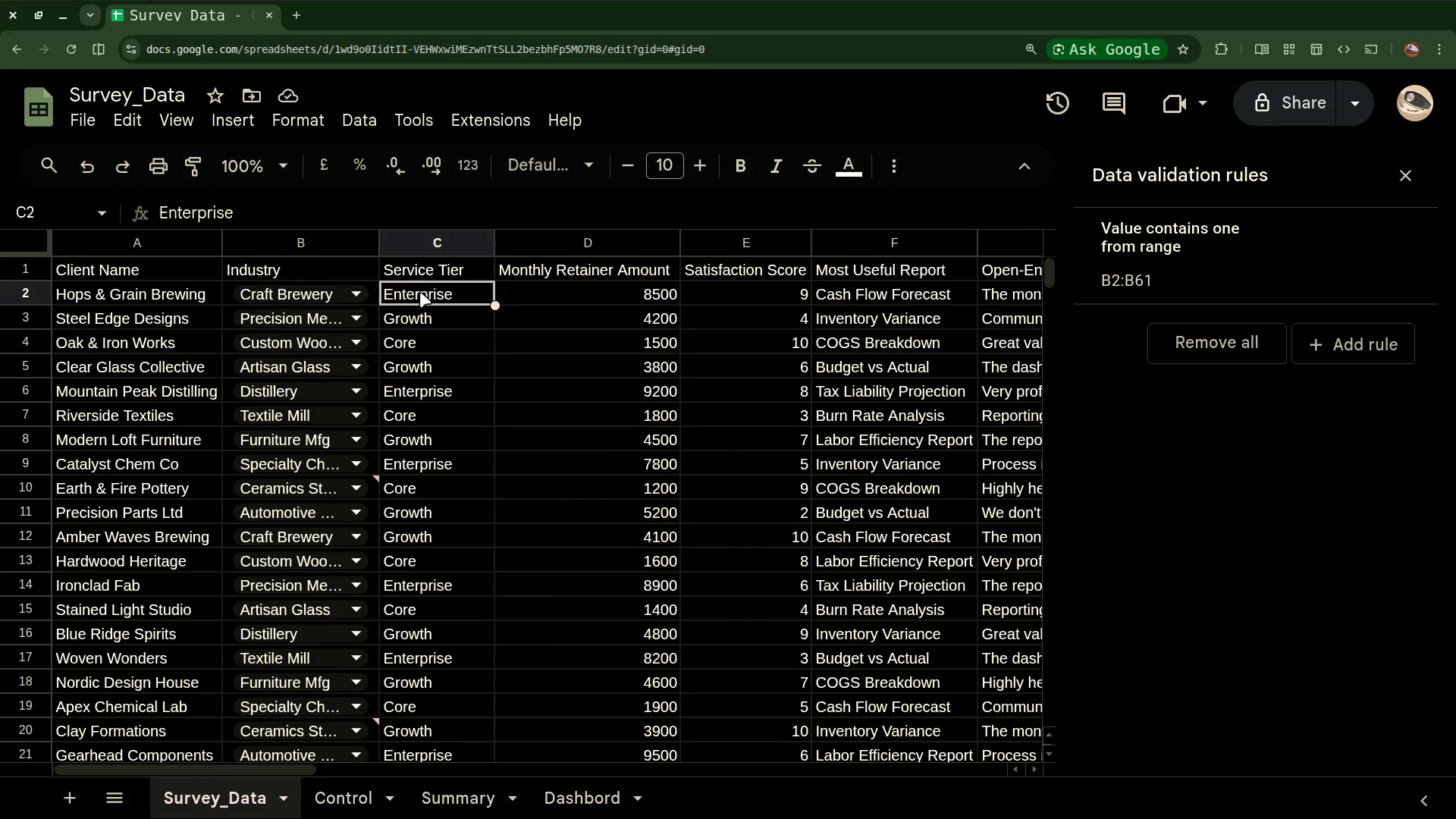 
scroll: coordinate [420, 292], scroll_direction: down, amount: 13.0
 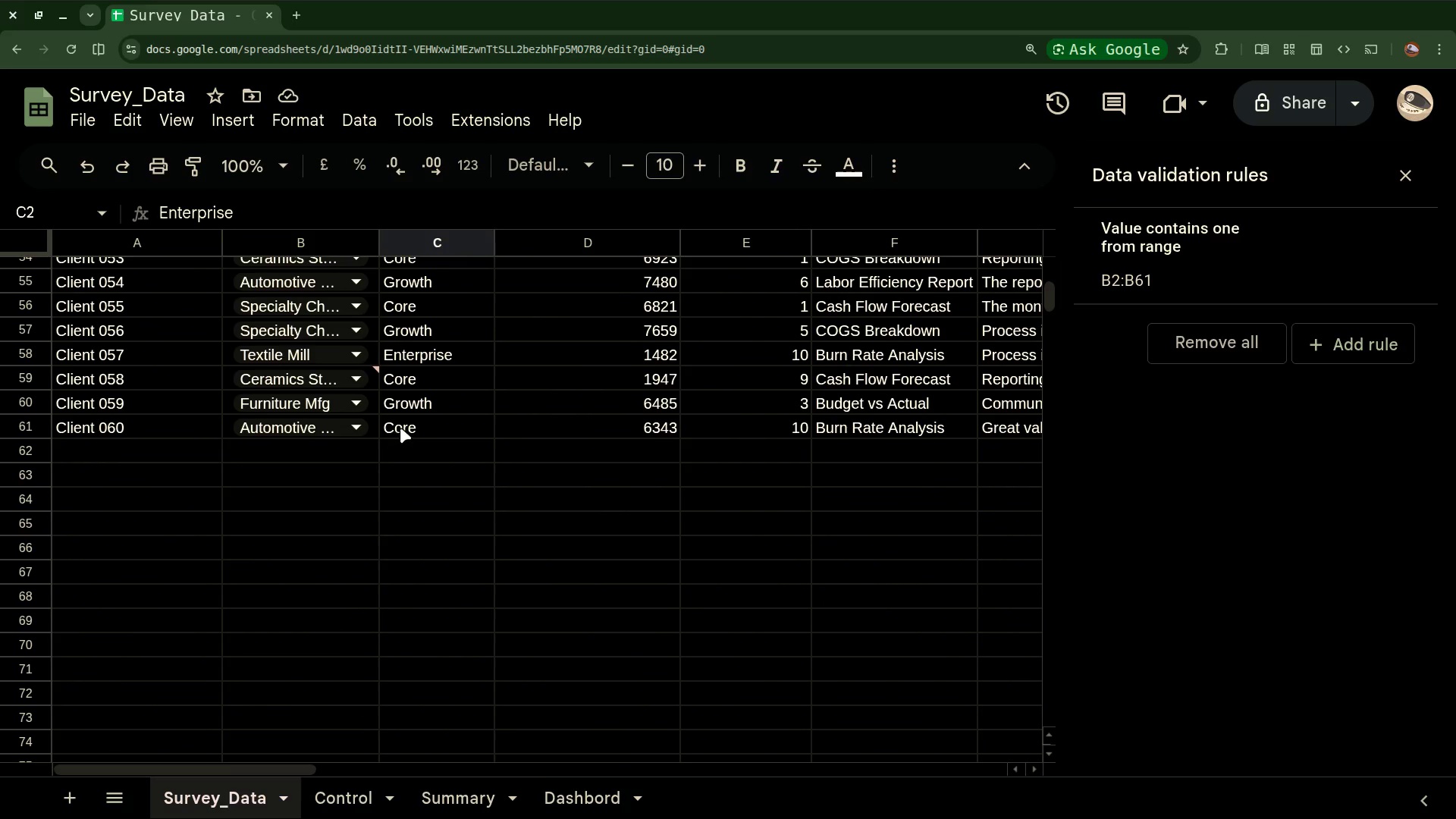 
hold_key(key=ShiftLeft, duration=0.99)
left_click([400, 428])
 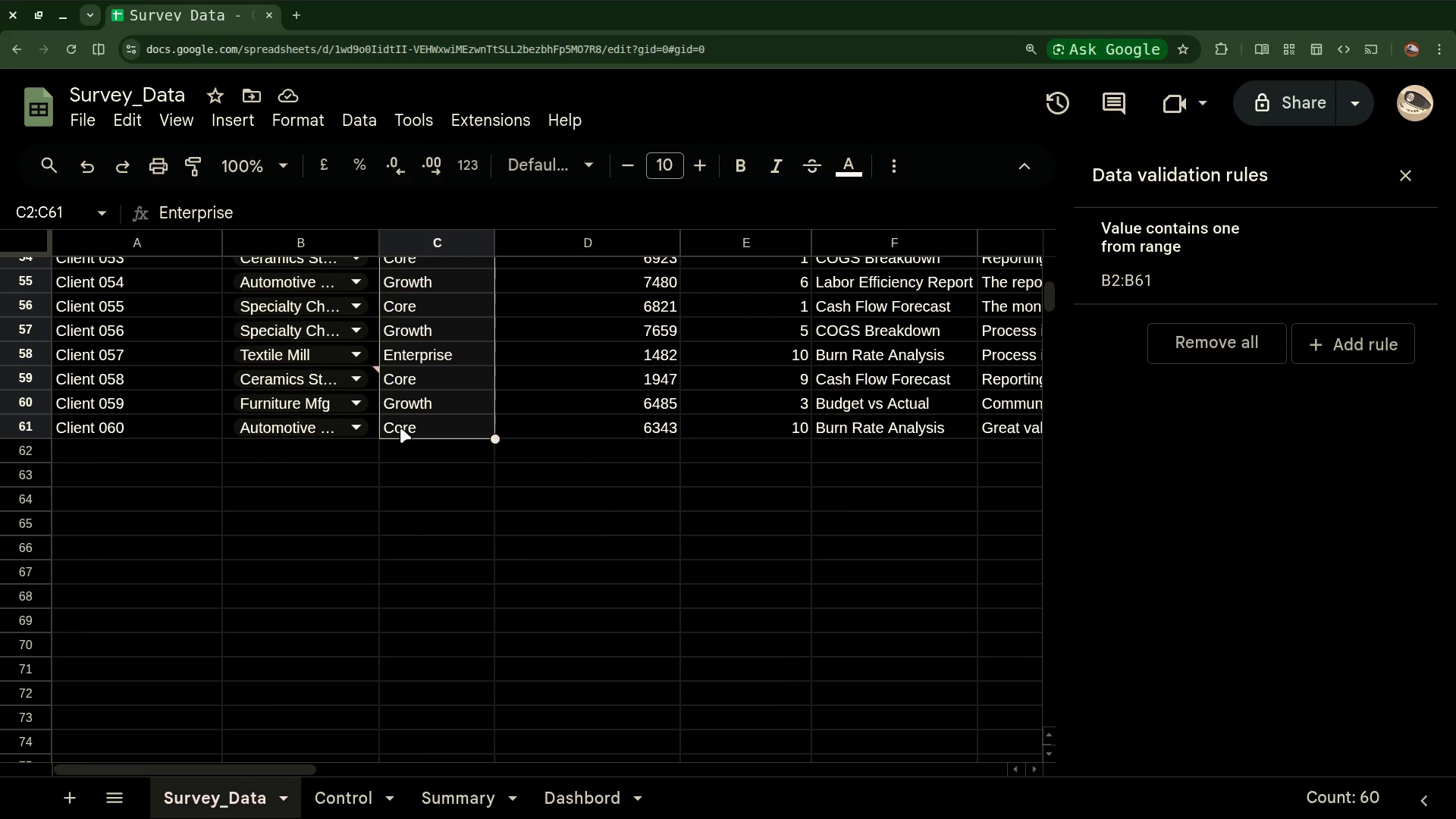 
wait(7.76)
 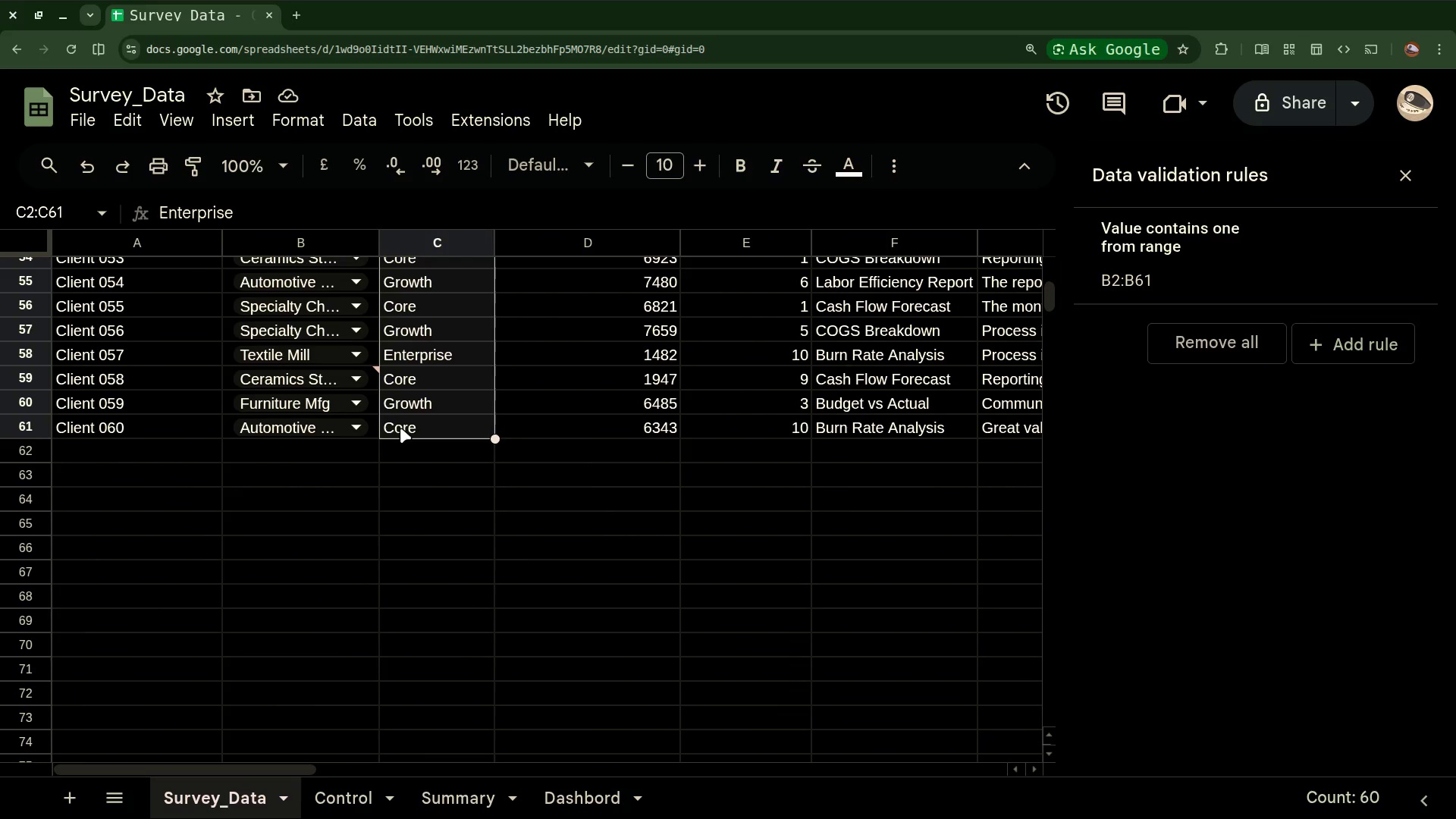 
left_click([361, 120])
 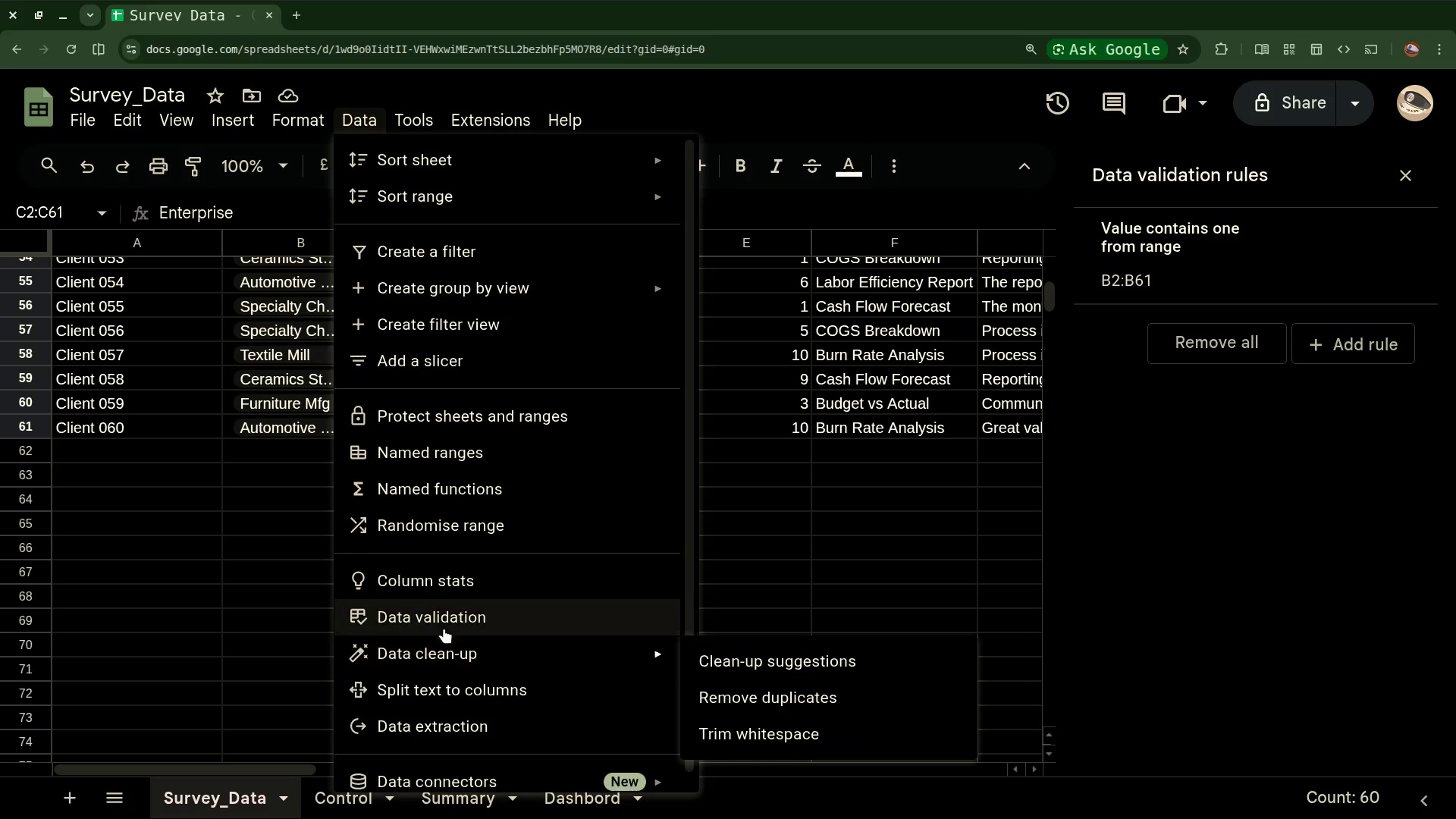 
left_click([444, 614])
 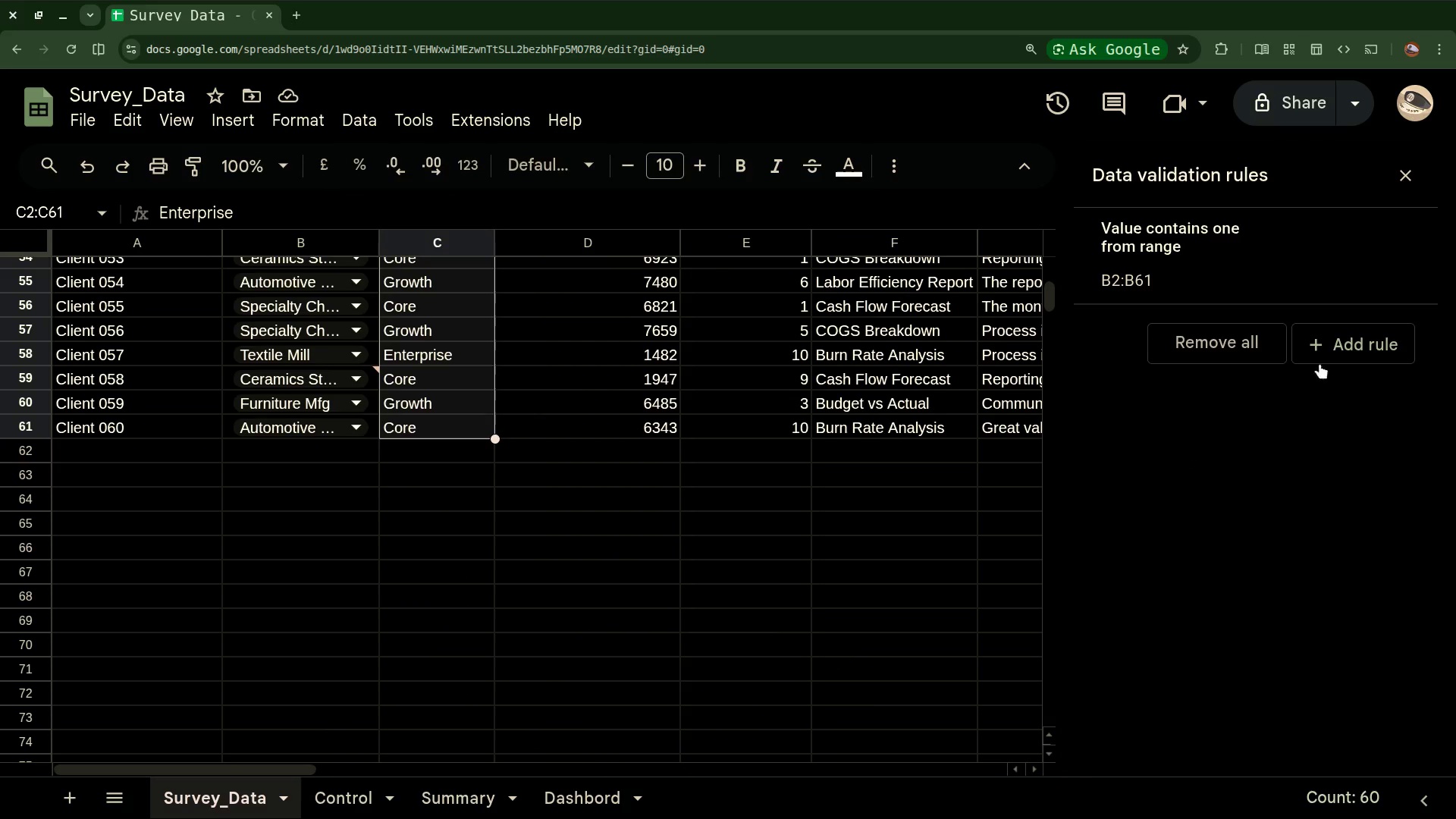 
left_click([1339, 349])
 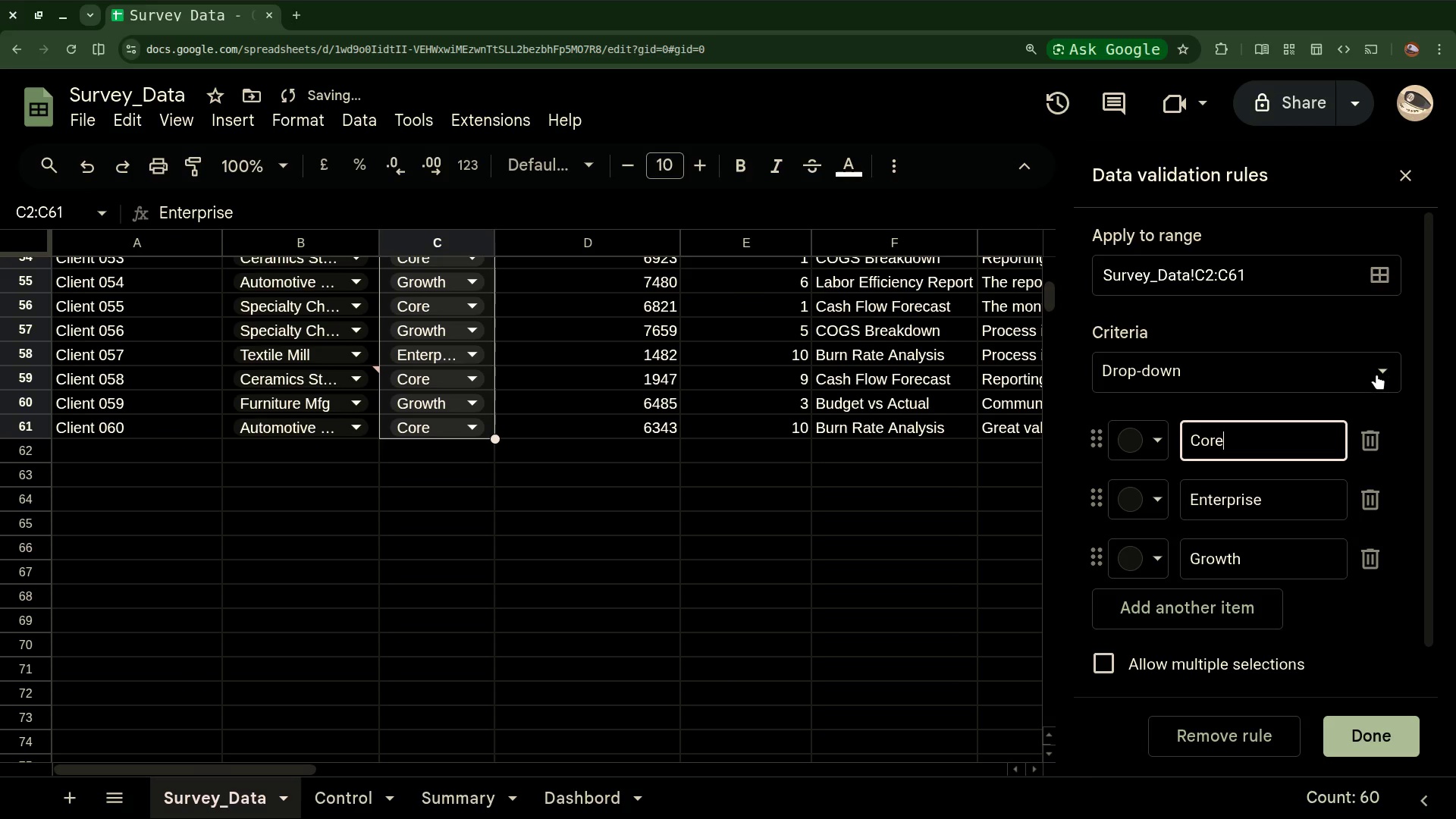 
left_click([1384, 369])
 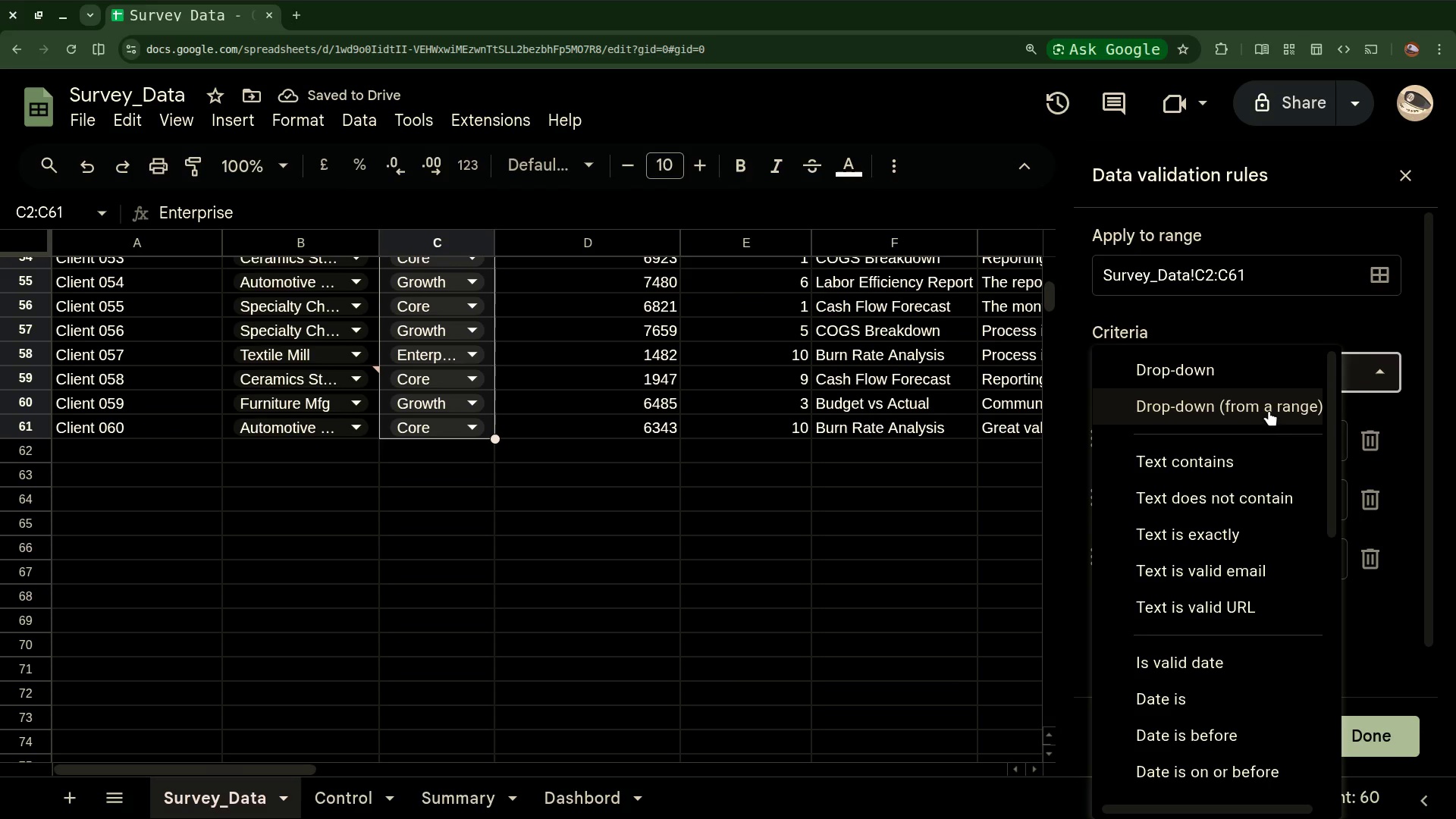 
left_click([1269, 409])
 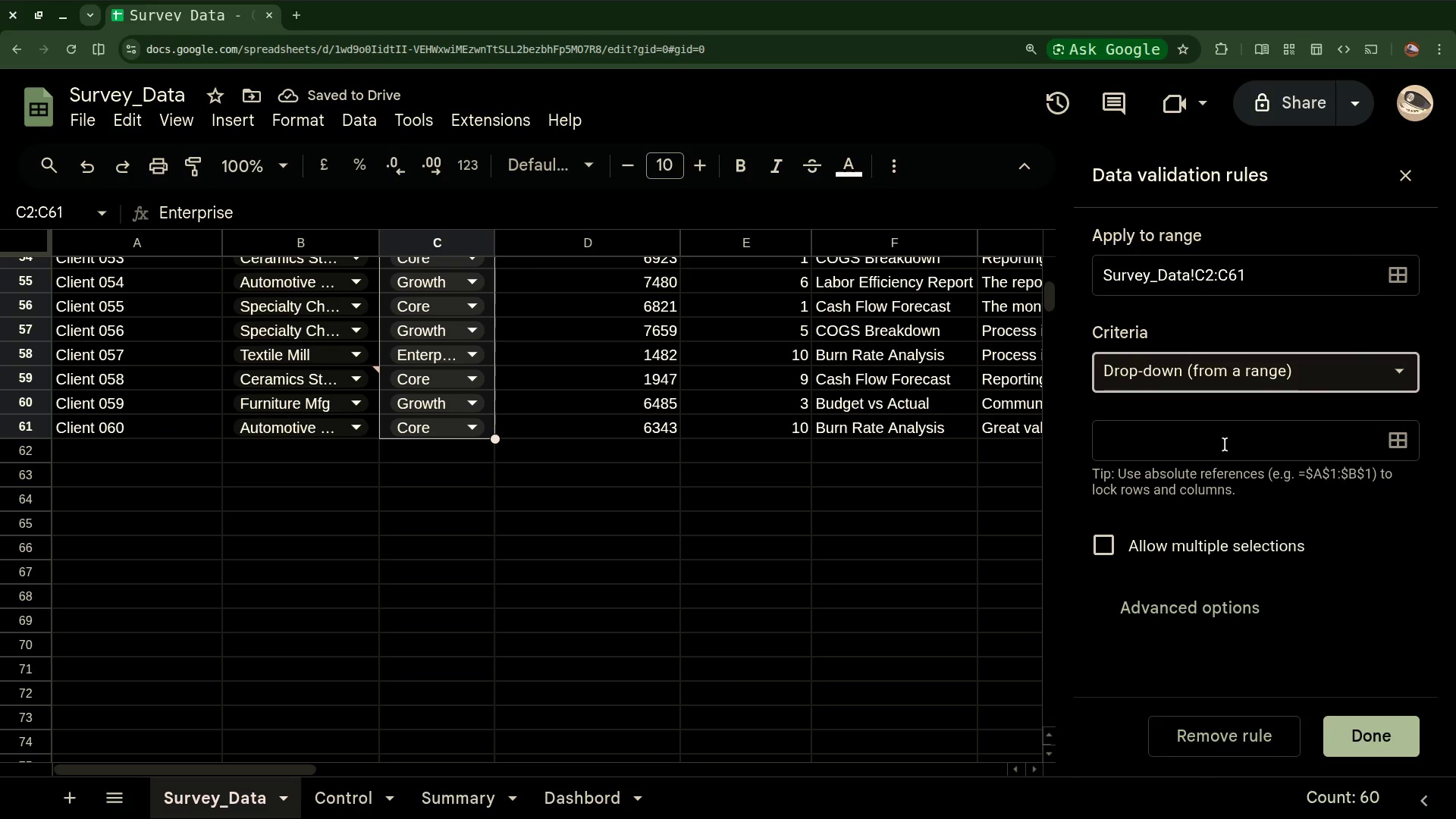 
left_click([1223, 444])
 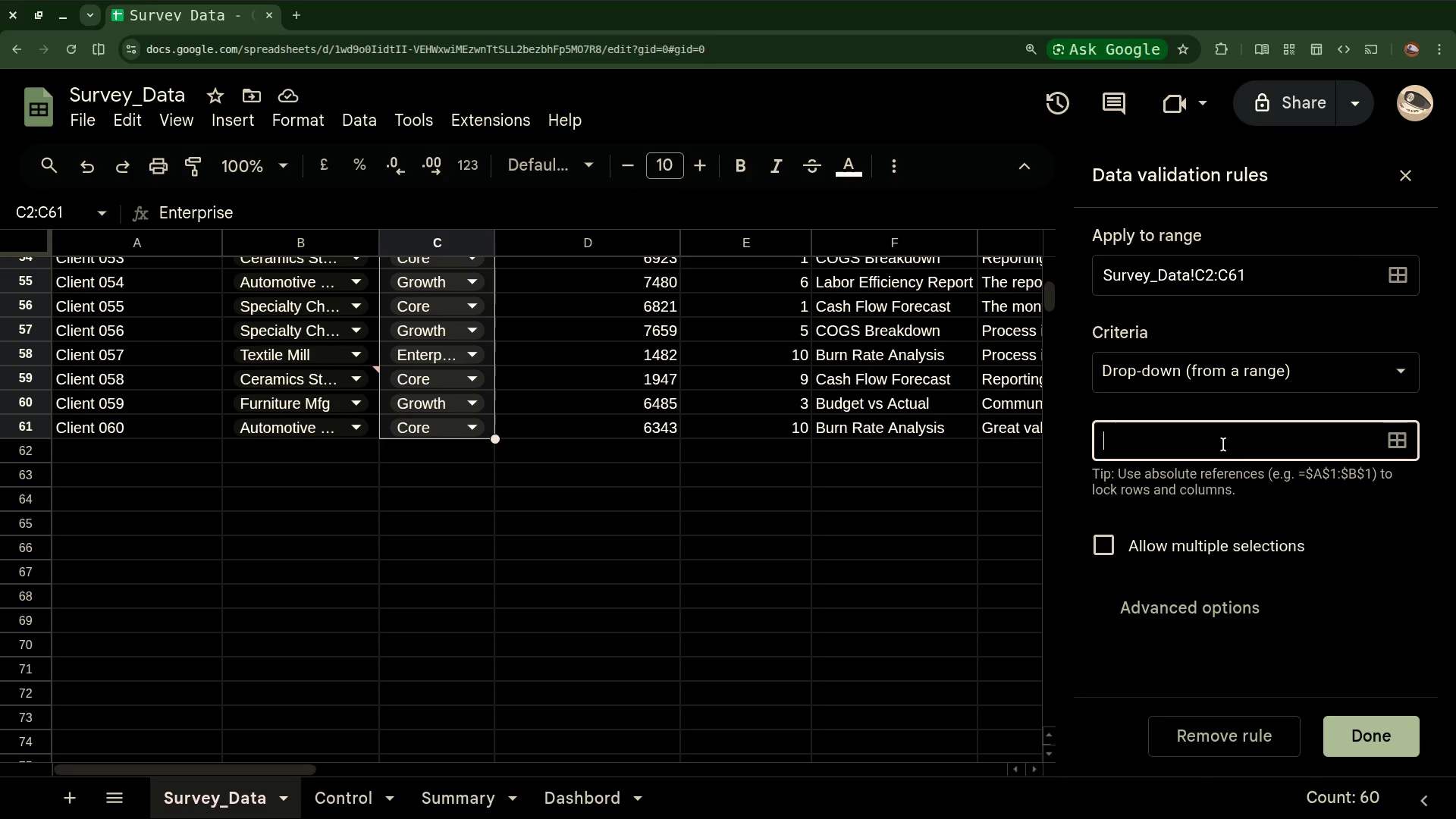 
wait(5.85)
 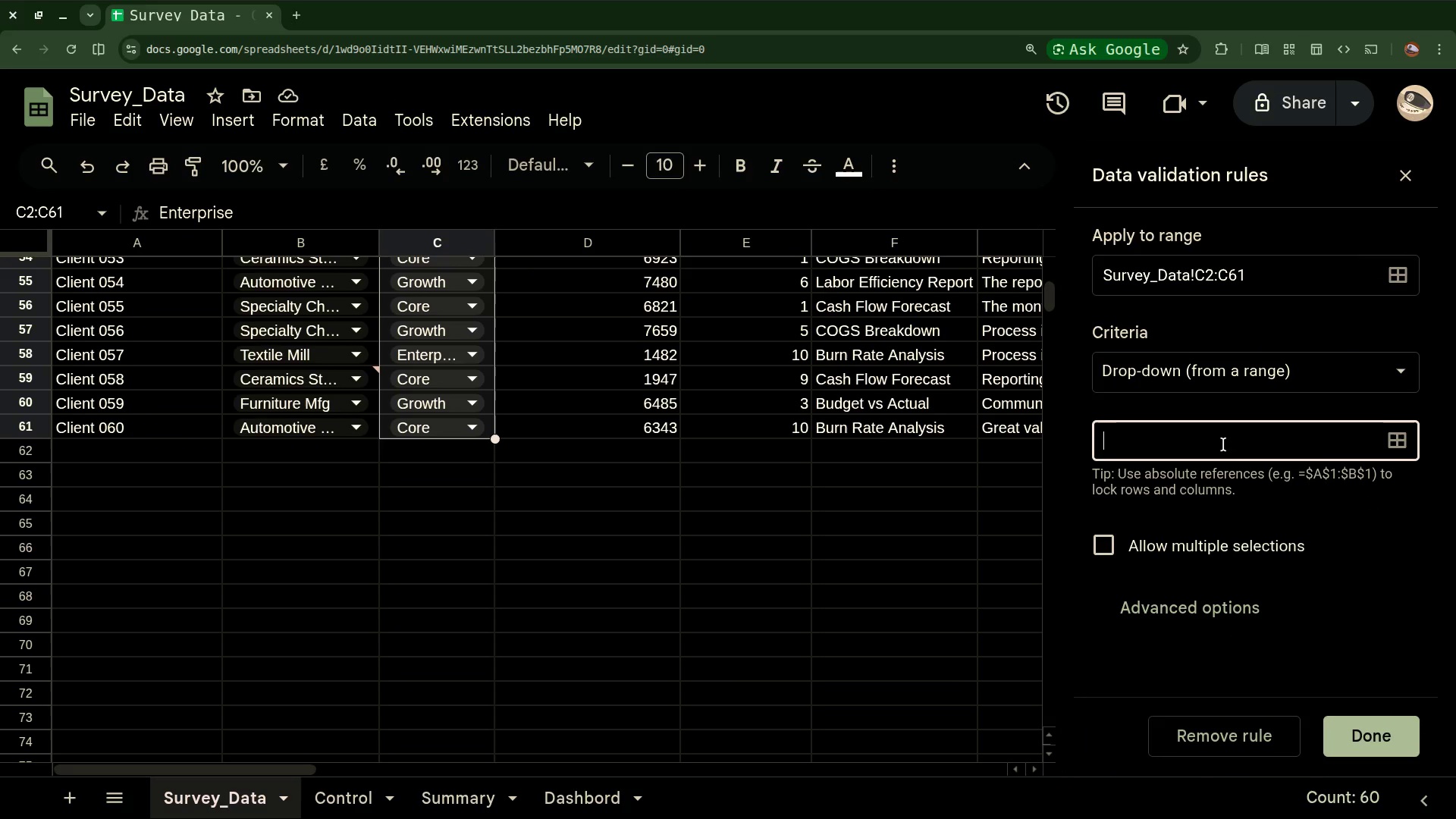 
type(Control)
 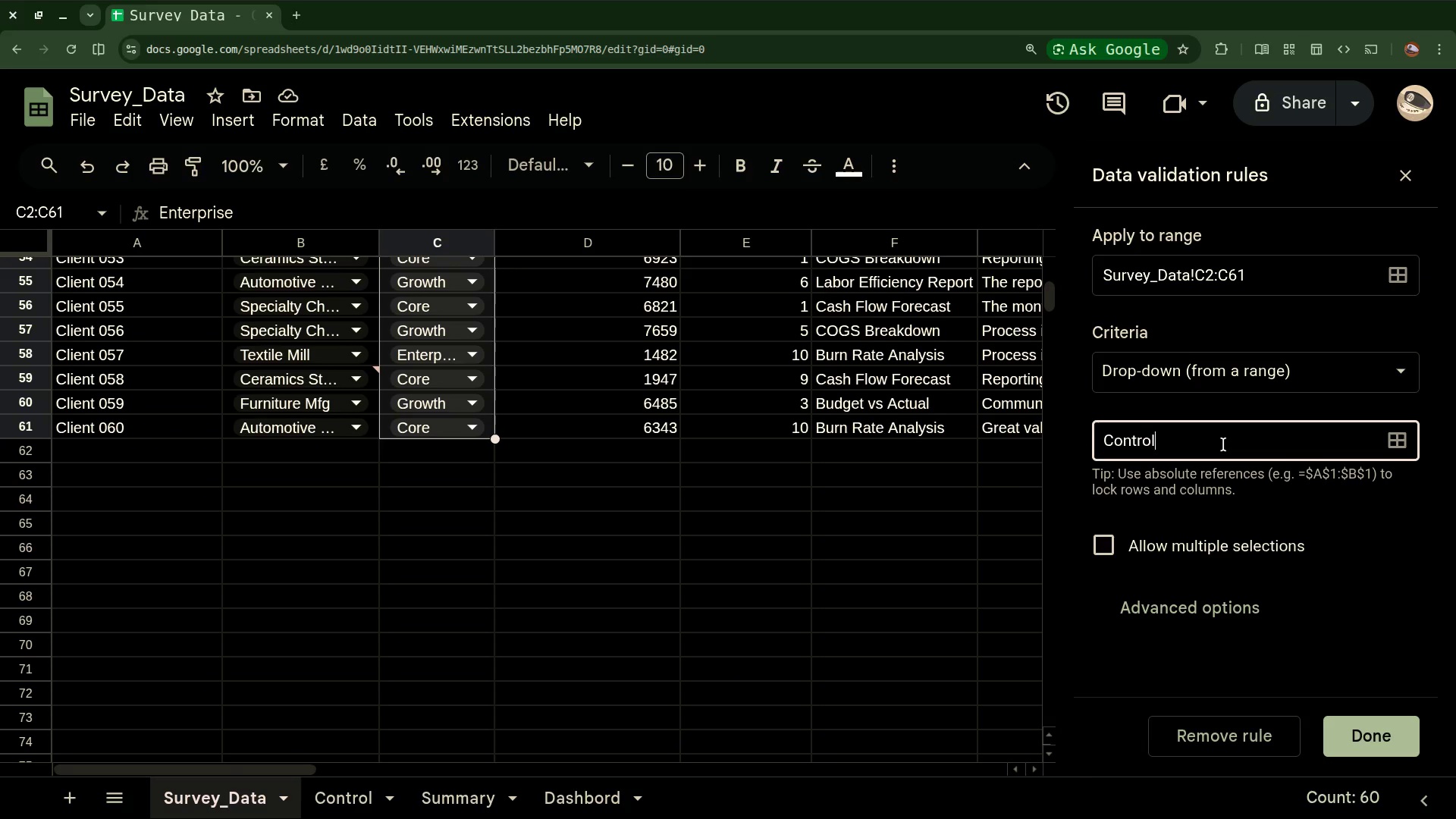 
wait(5.87)
 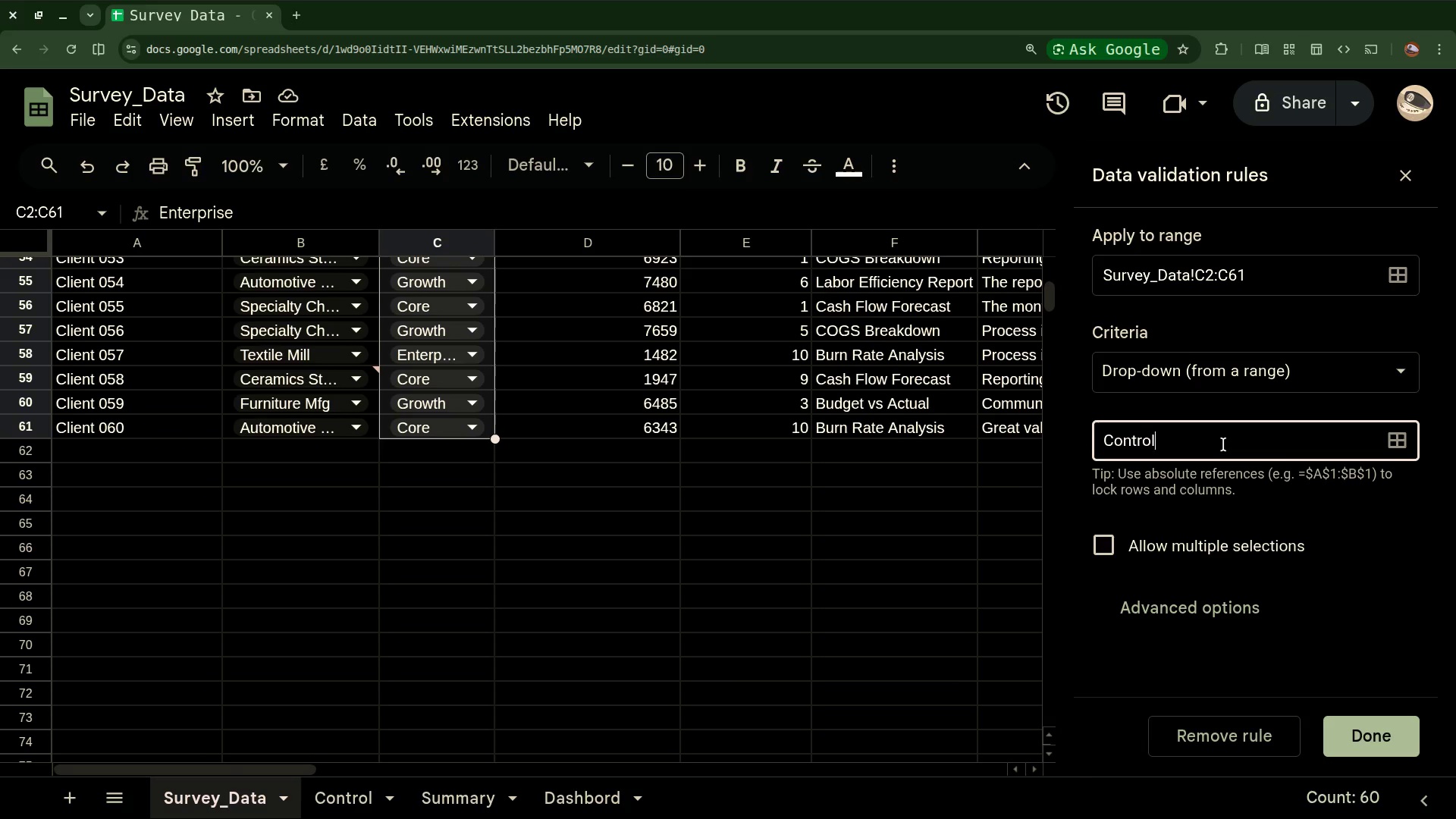 
type(B)
key(Backspace)
type( B2)
 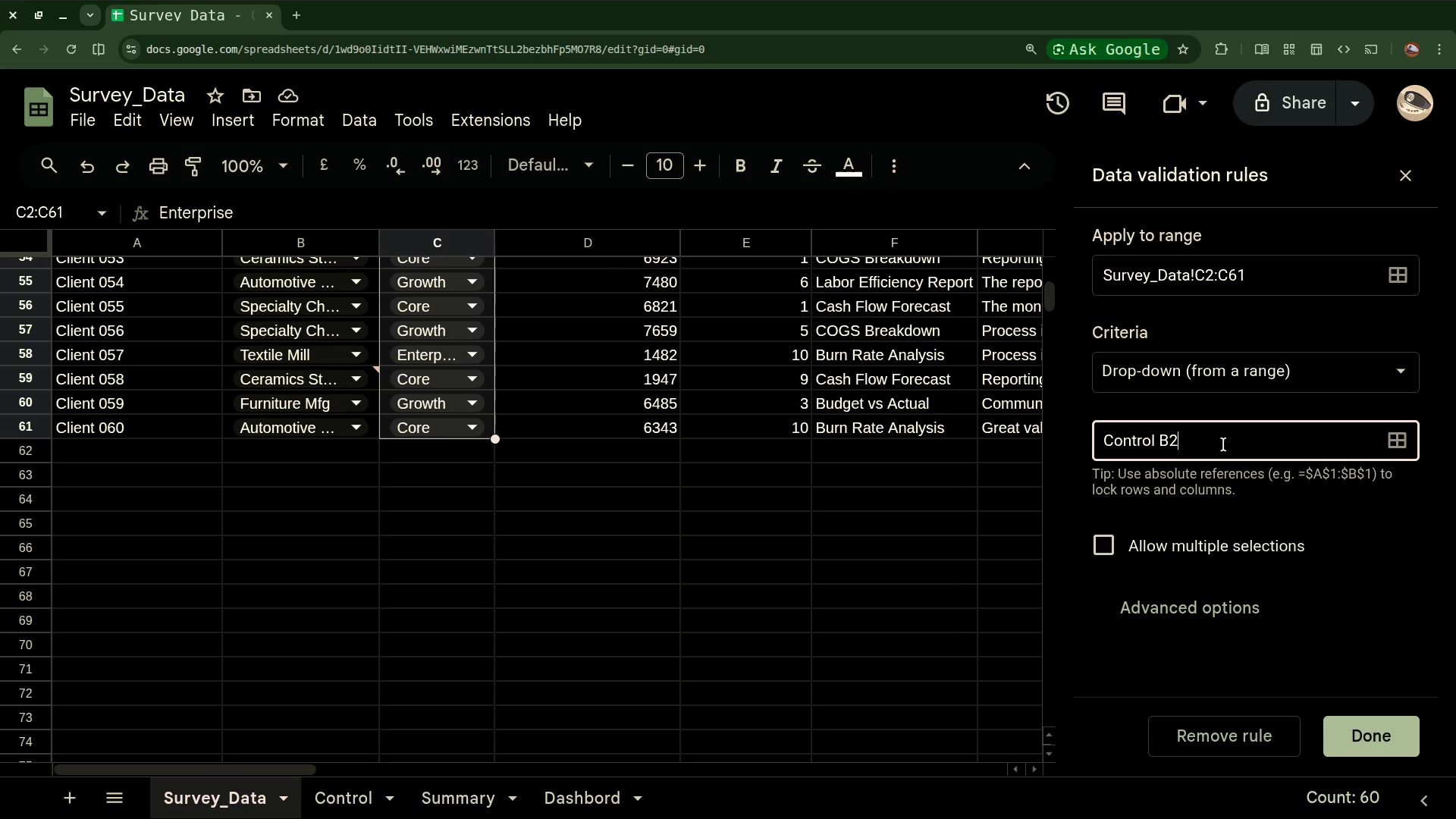 
key(ArrowLeft)
 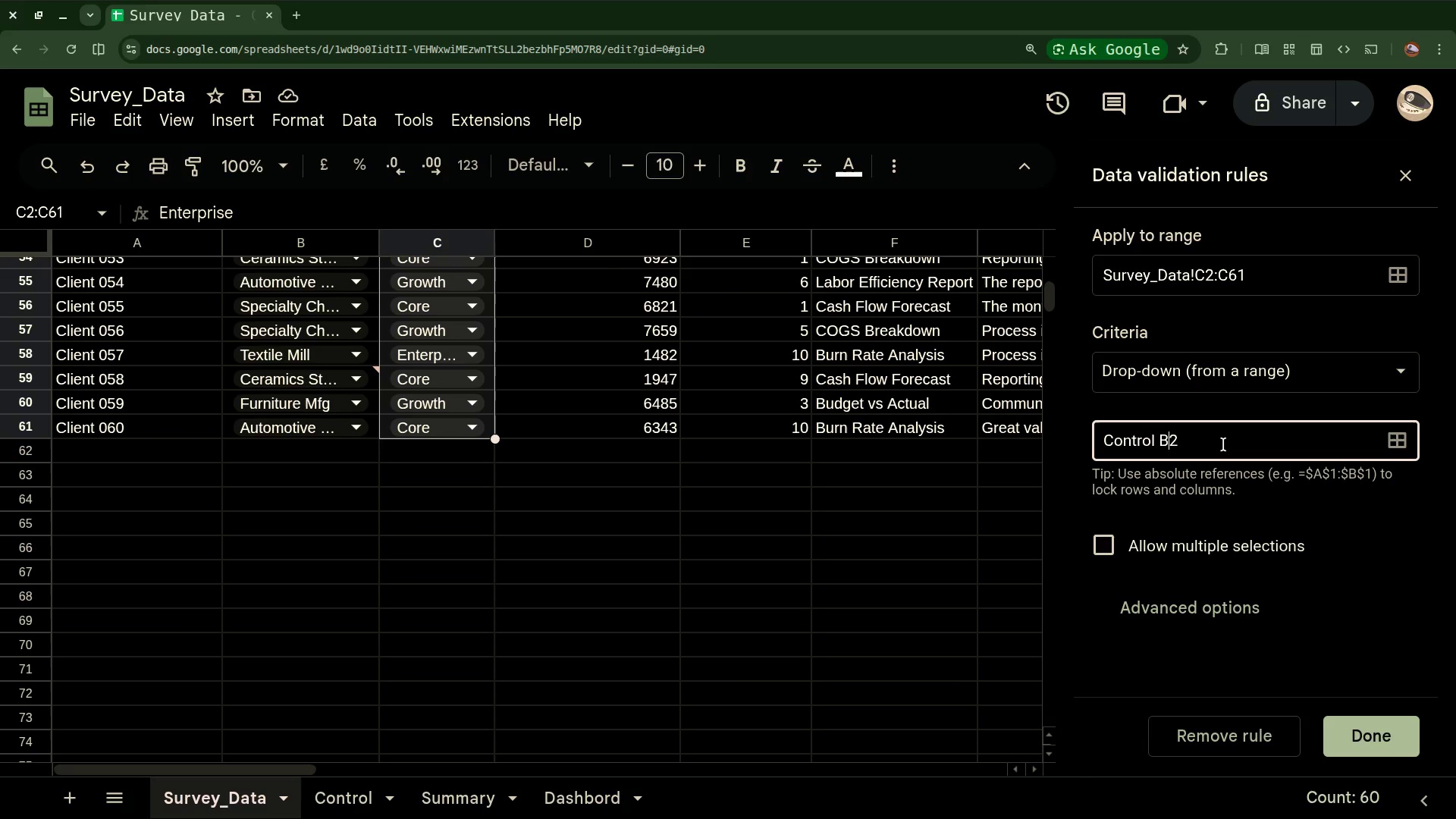 
key(ArrowLeft)
 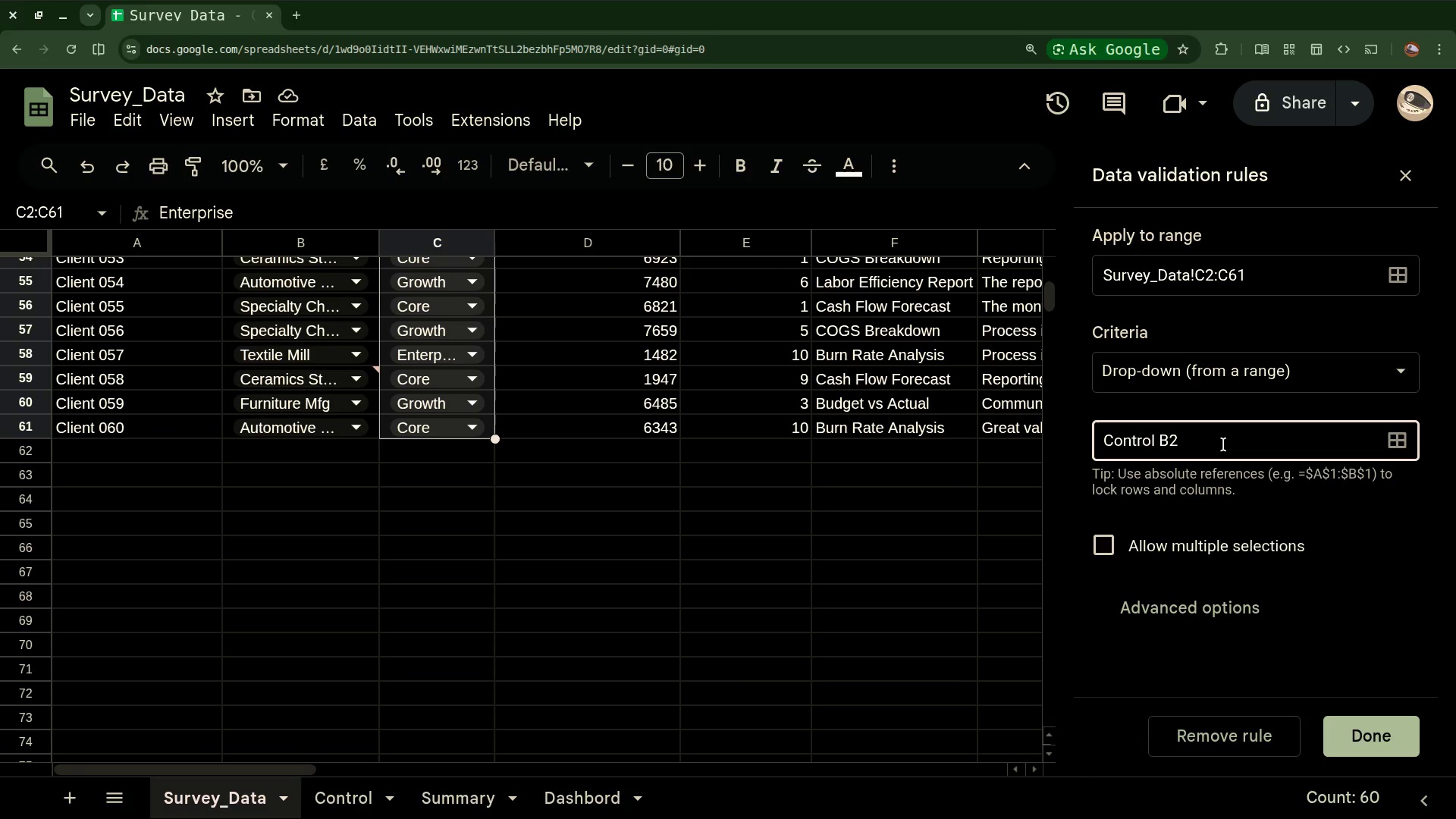 
key(Backspace)
 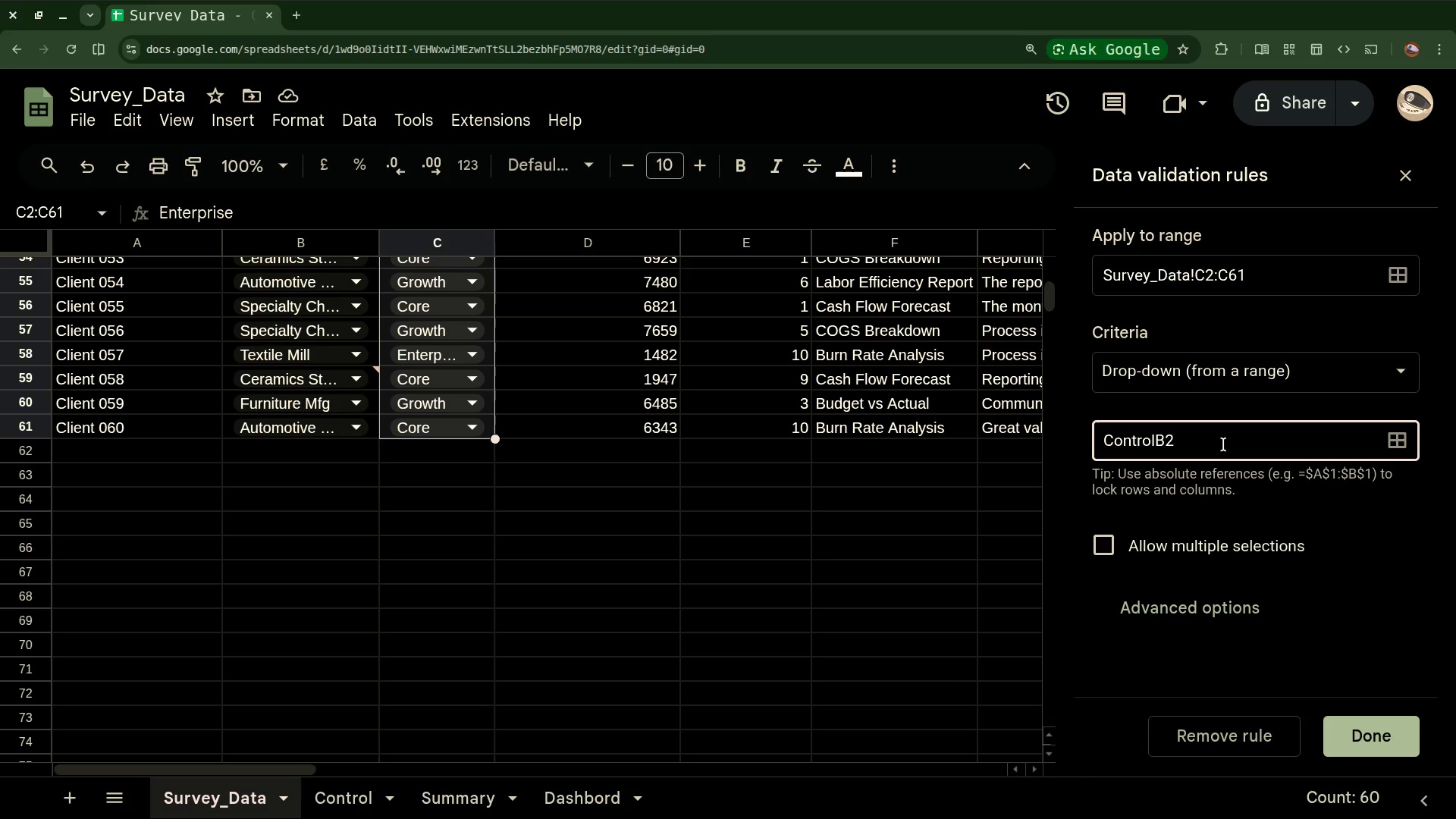 
key(Shift+1)
 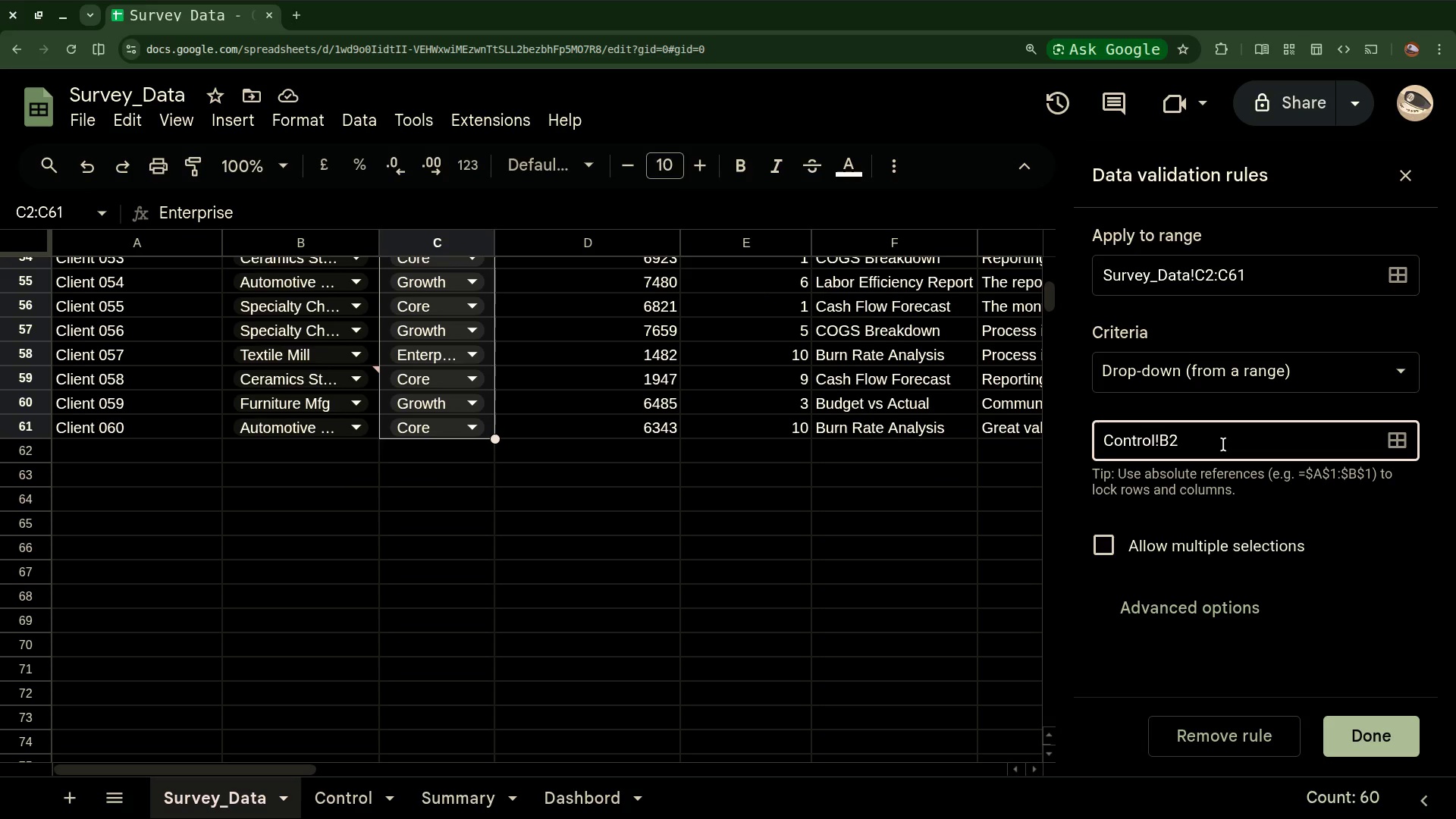 
key(ArrowRight)
 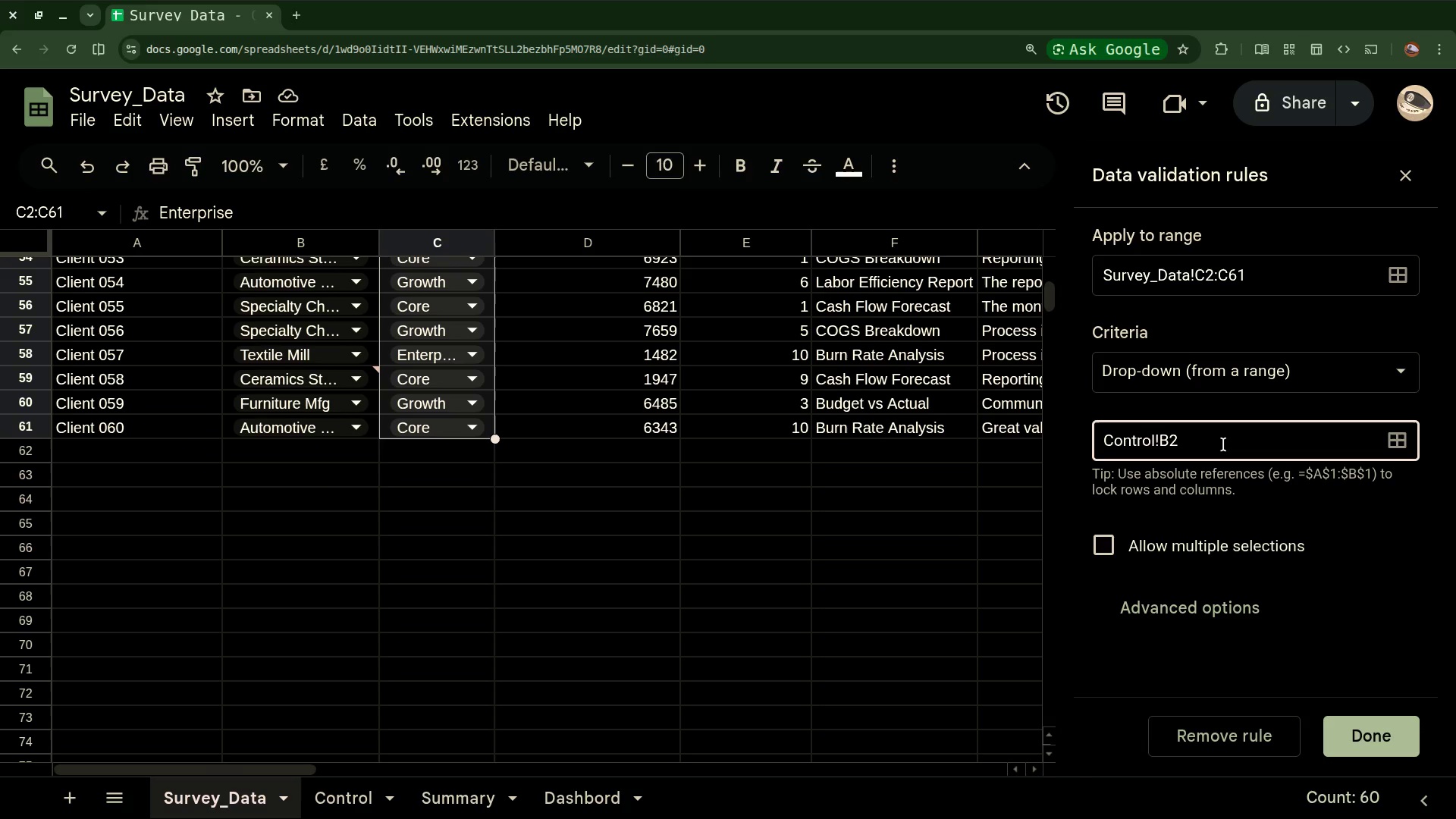 
key(ArrowRight)
 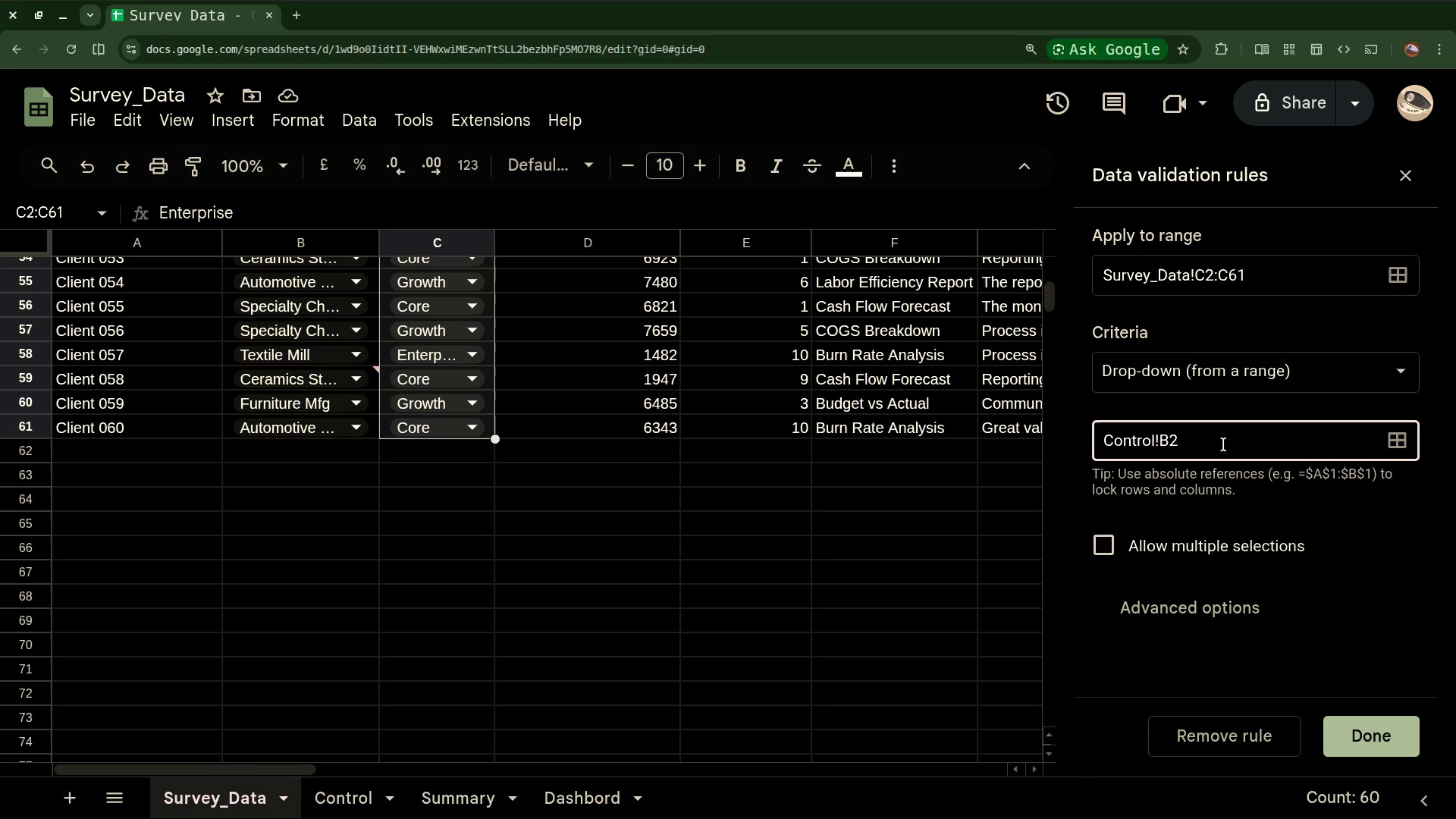 
key(Shift+Semicolon)
 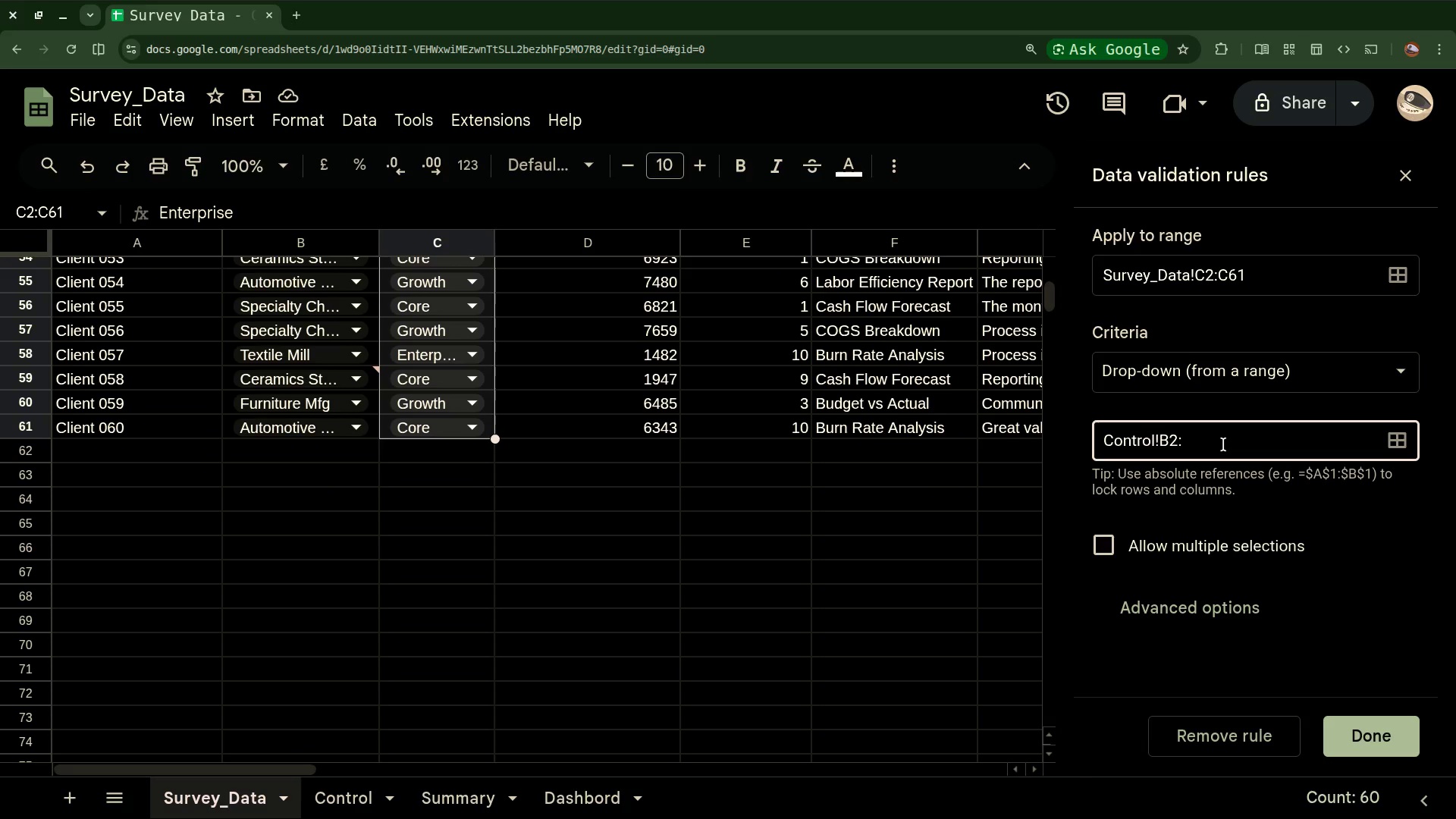 
wait(6.64)
 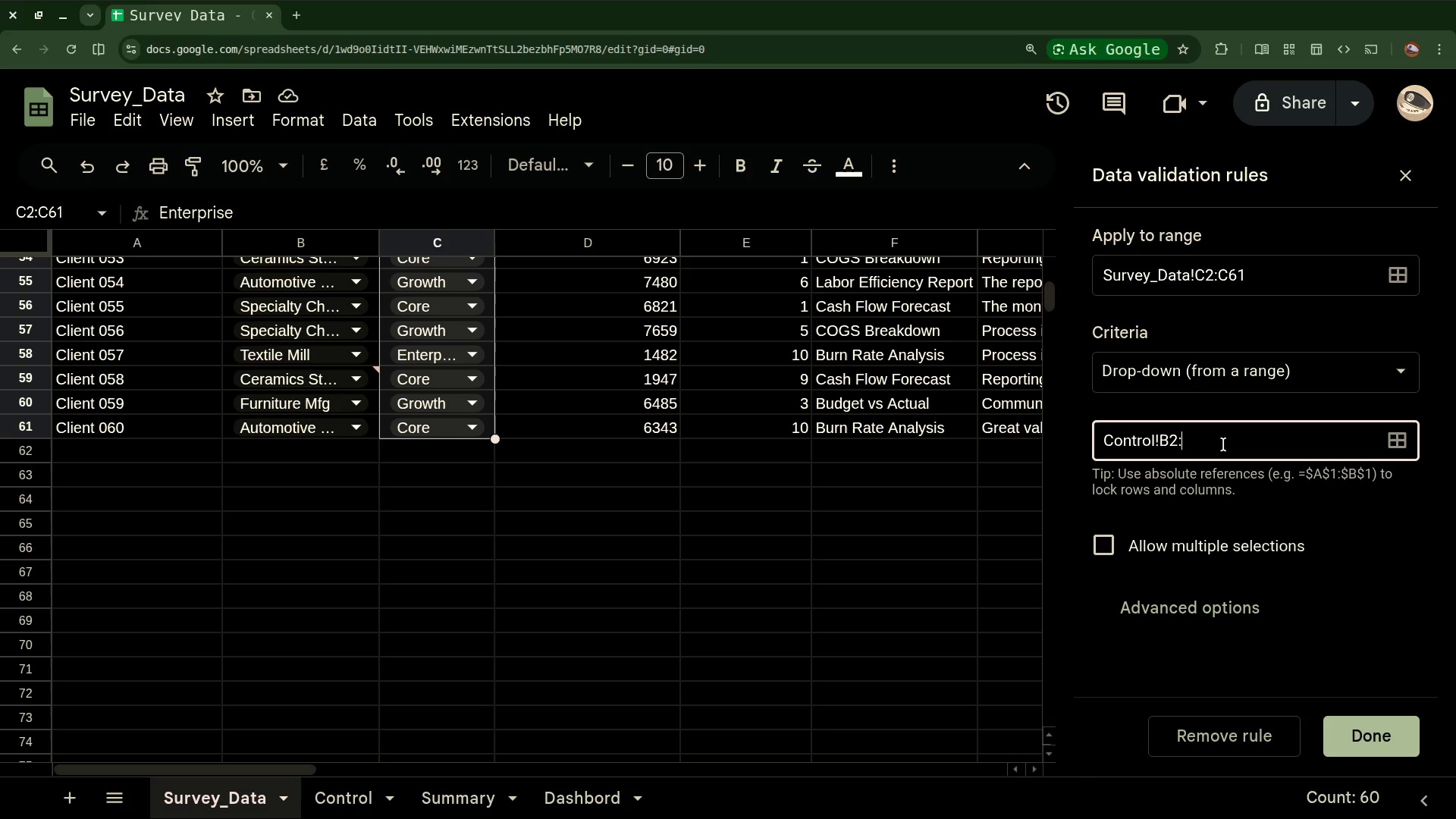 
type(B$)
 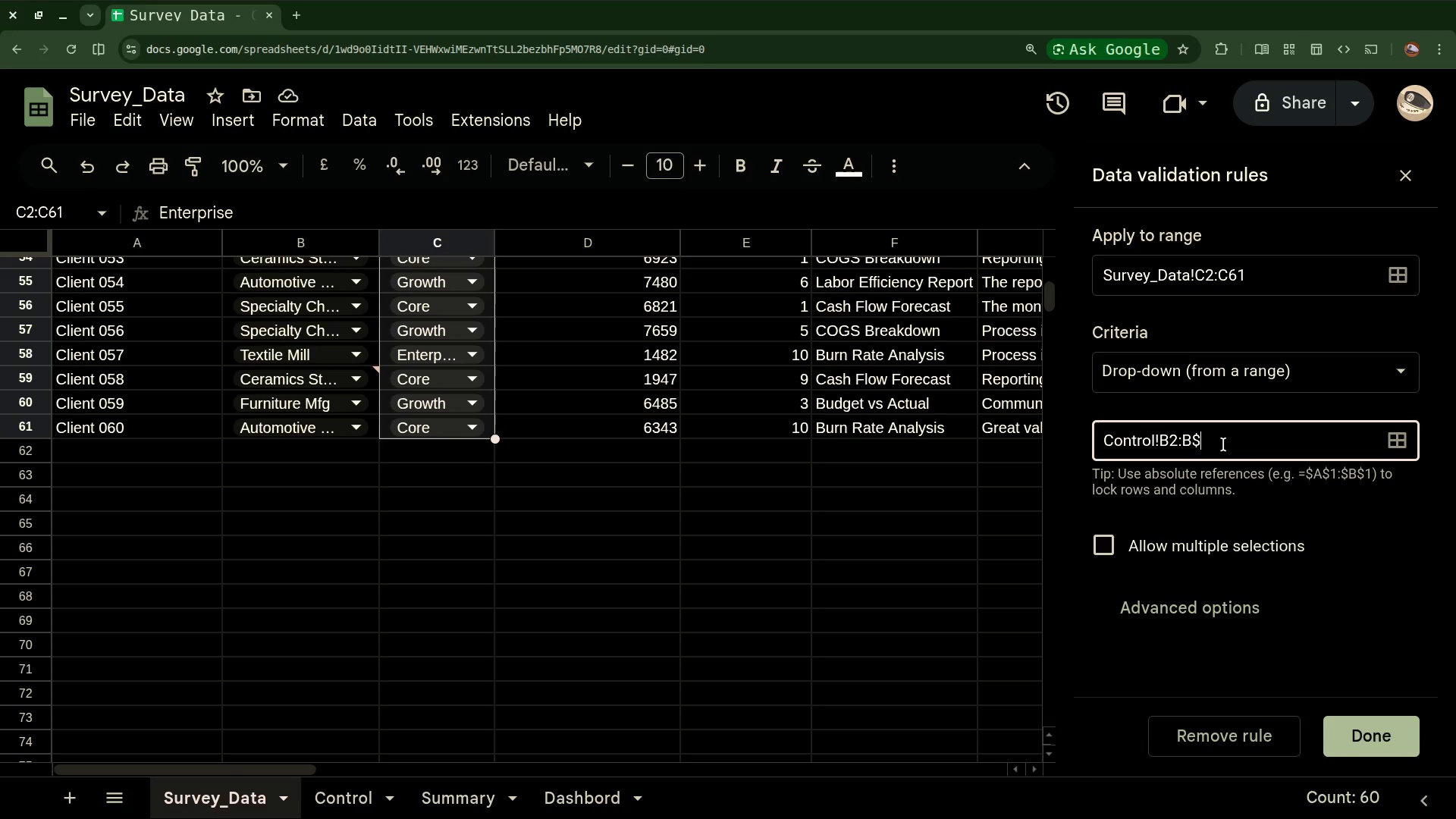 
key(Backspace)
 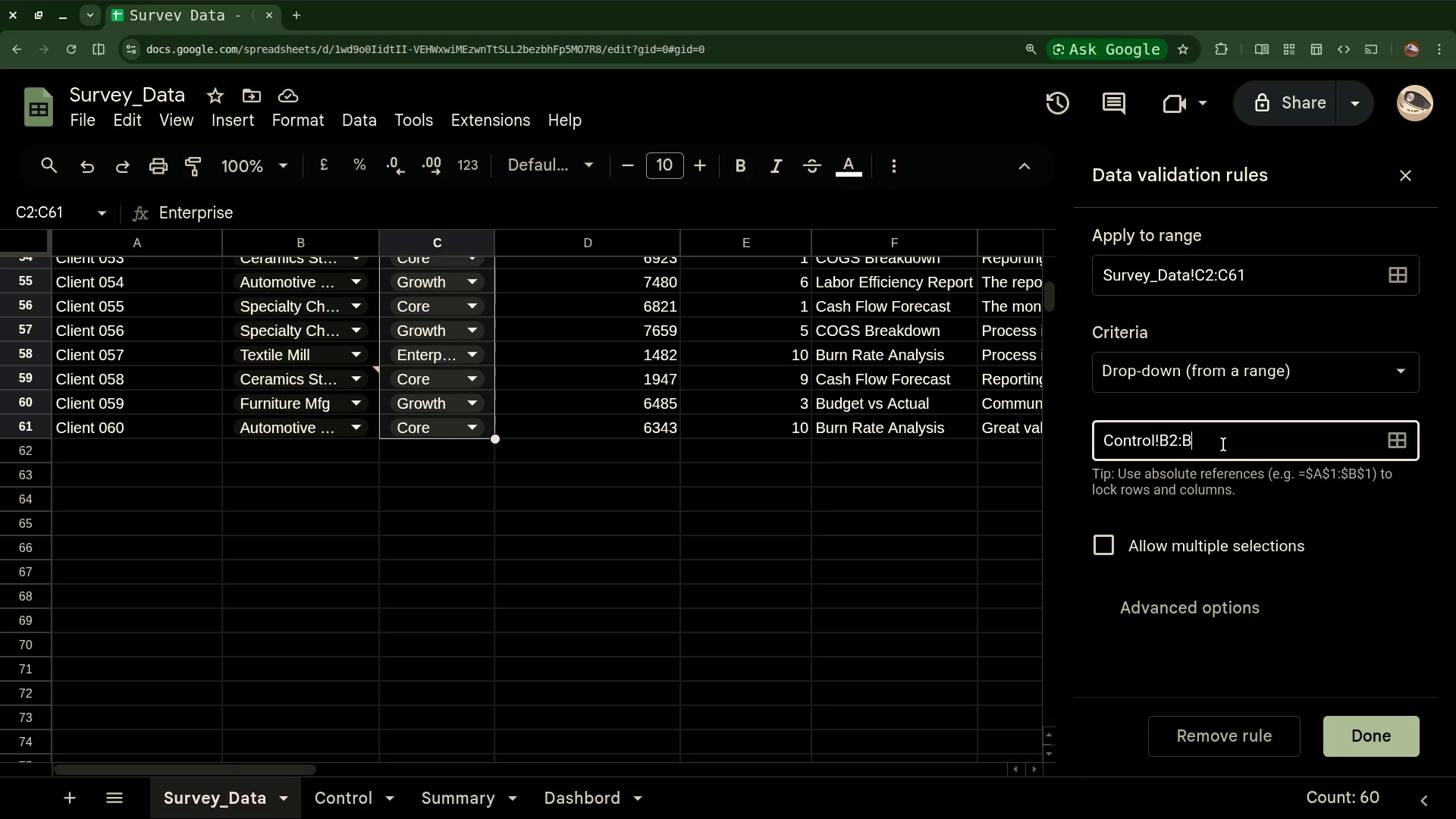 
key(4)
 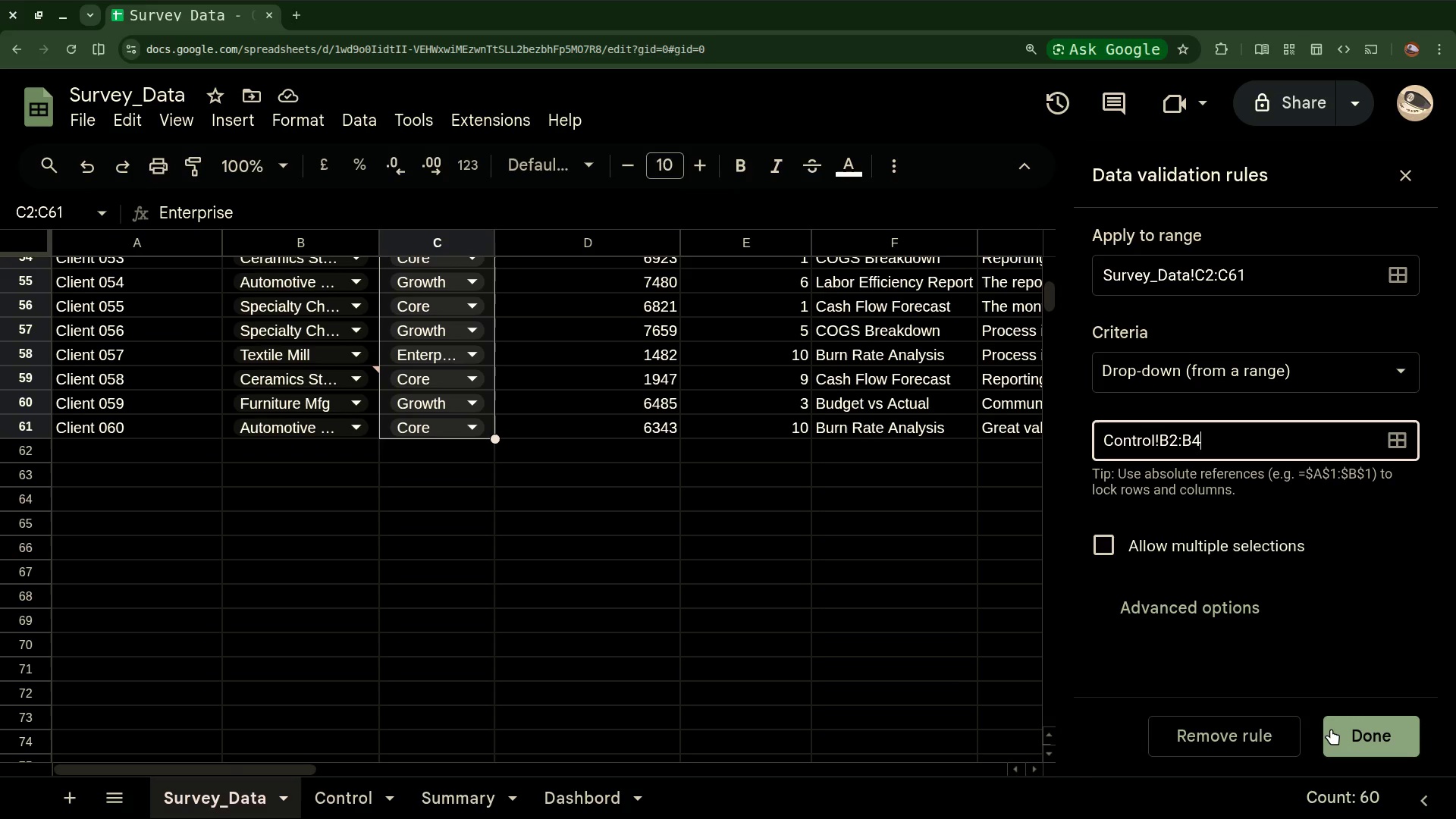 
wait(8.03)
 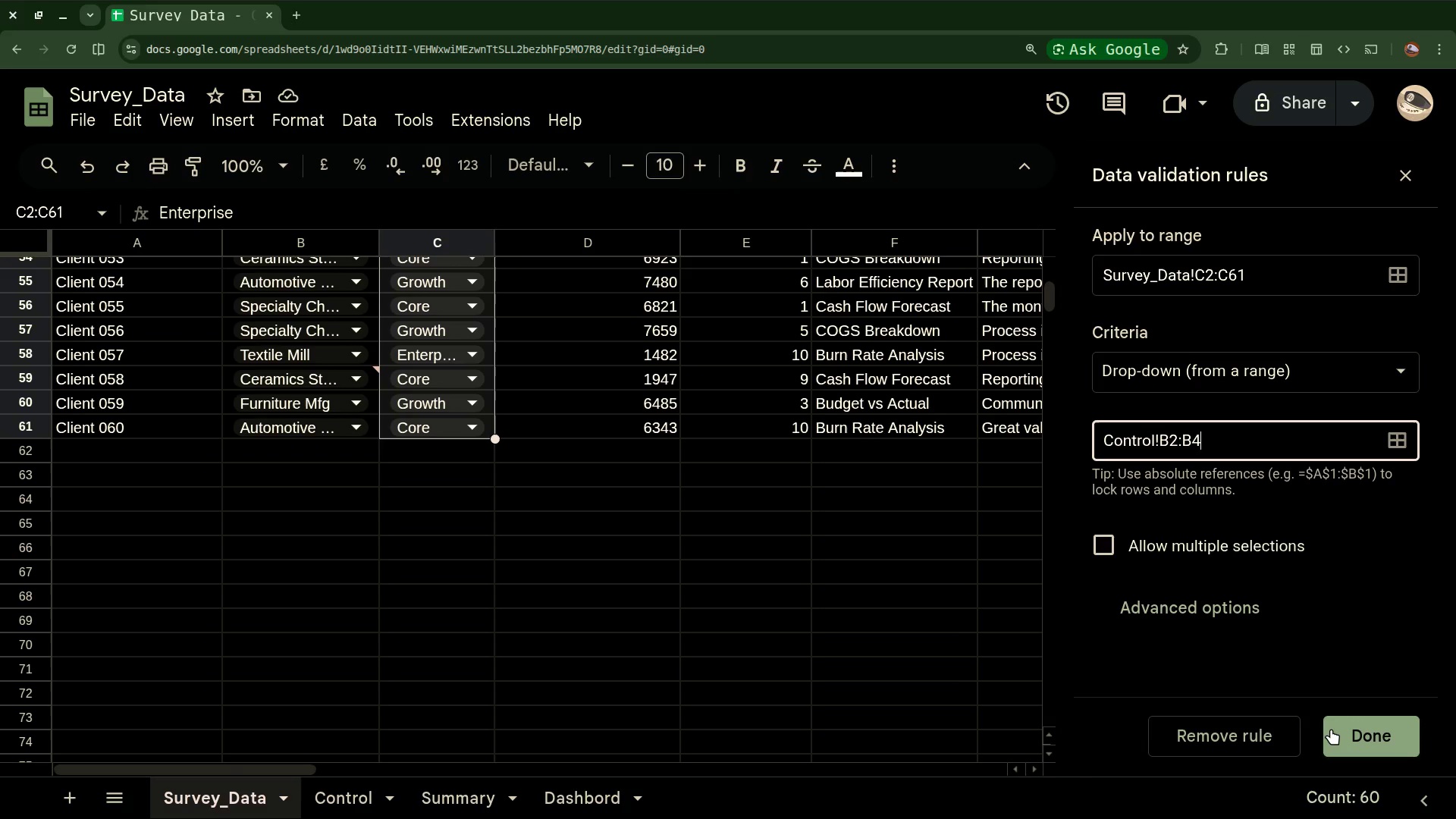 
left_click([1347, 729])
 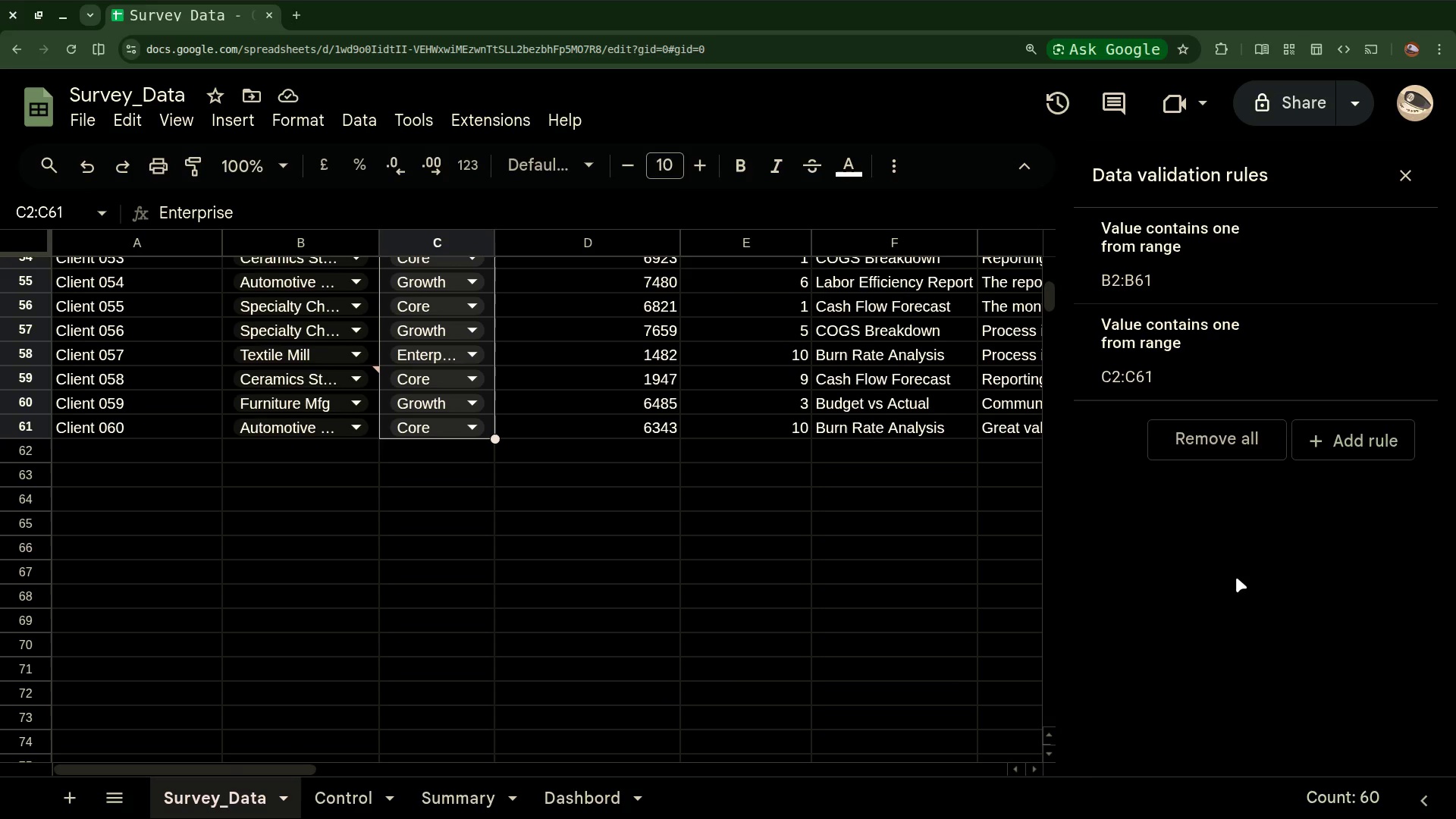 
wait(16.18)
 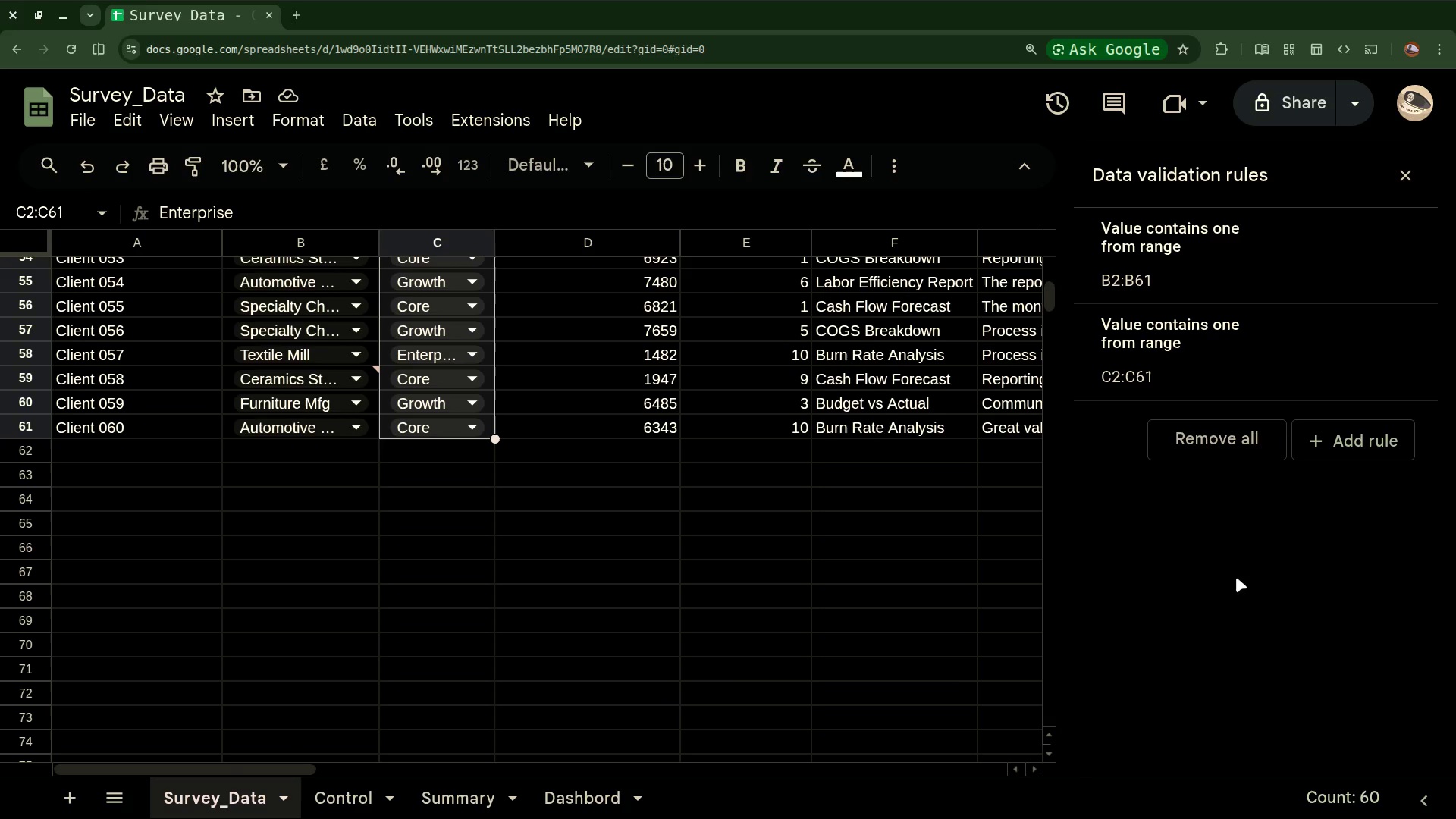 
left_click([1285, 560])
 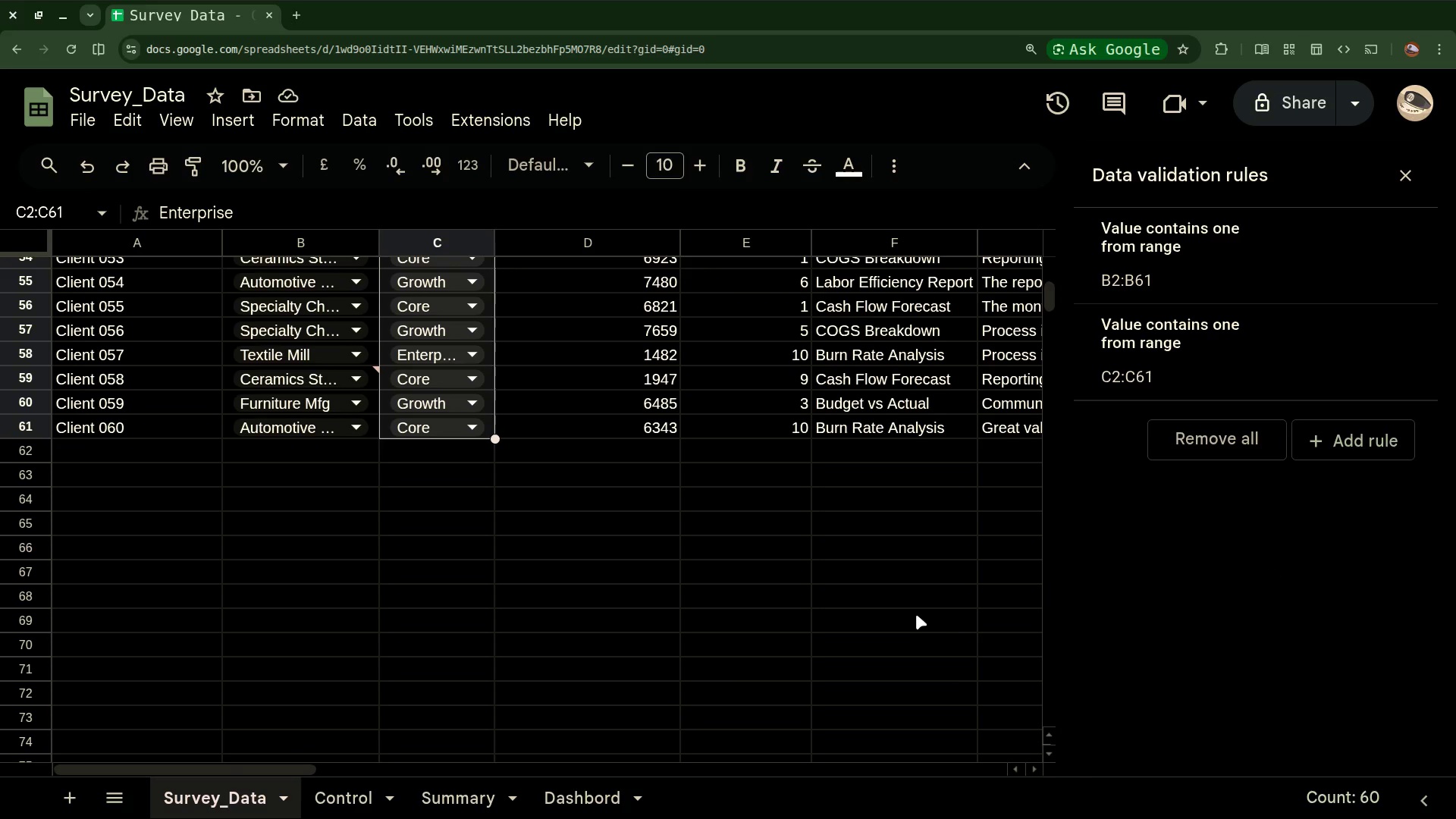 
left_click([914, 614])
 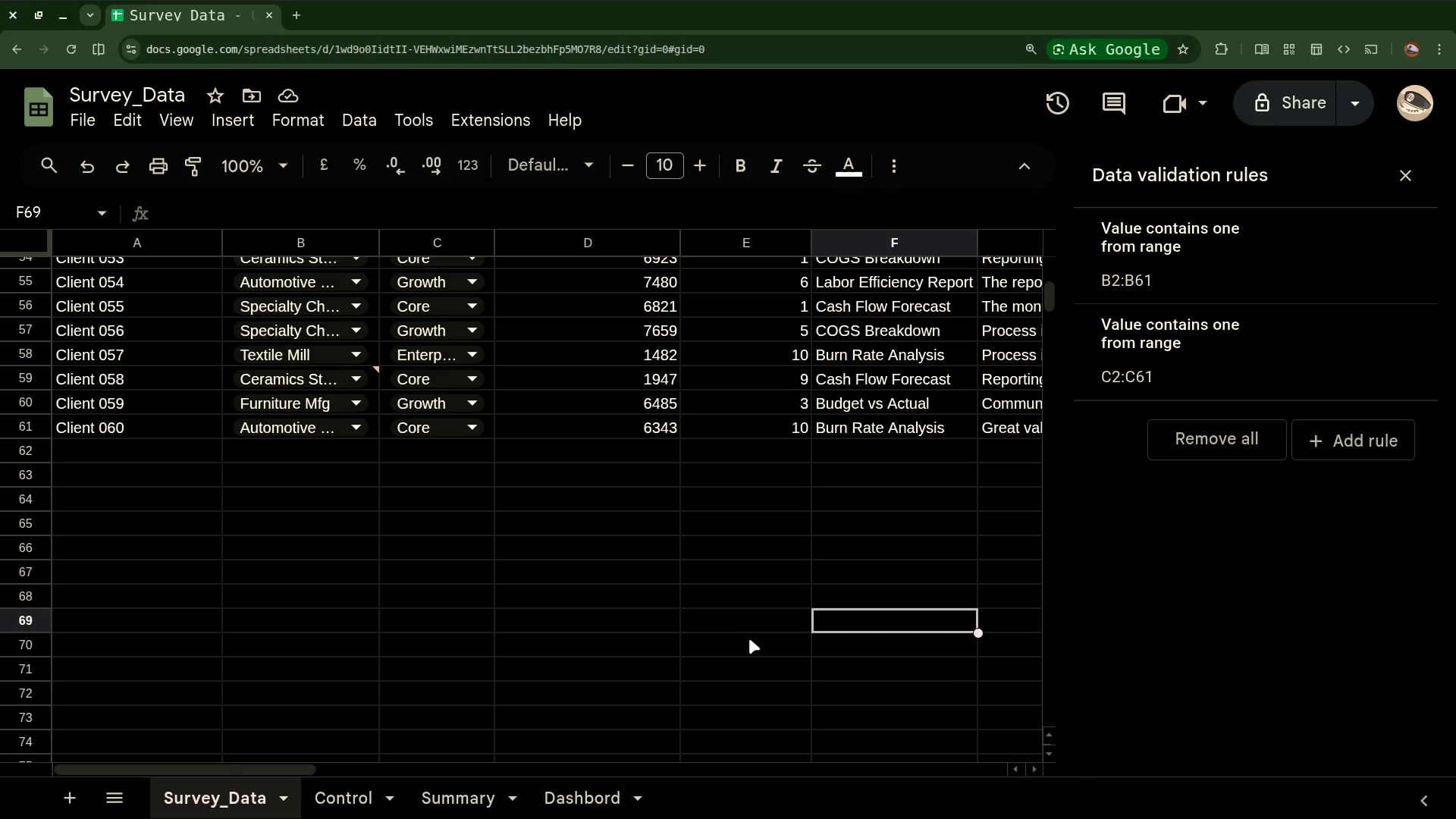 
scroll: coordinate [749, 639], scroll_direction: up, amount: 17.0
 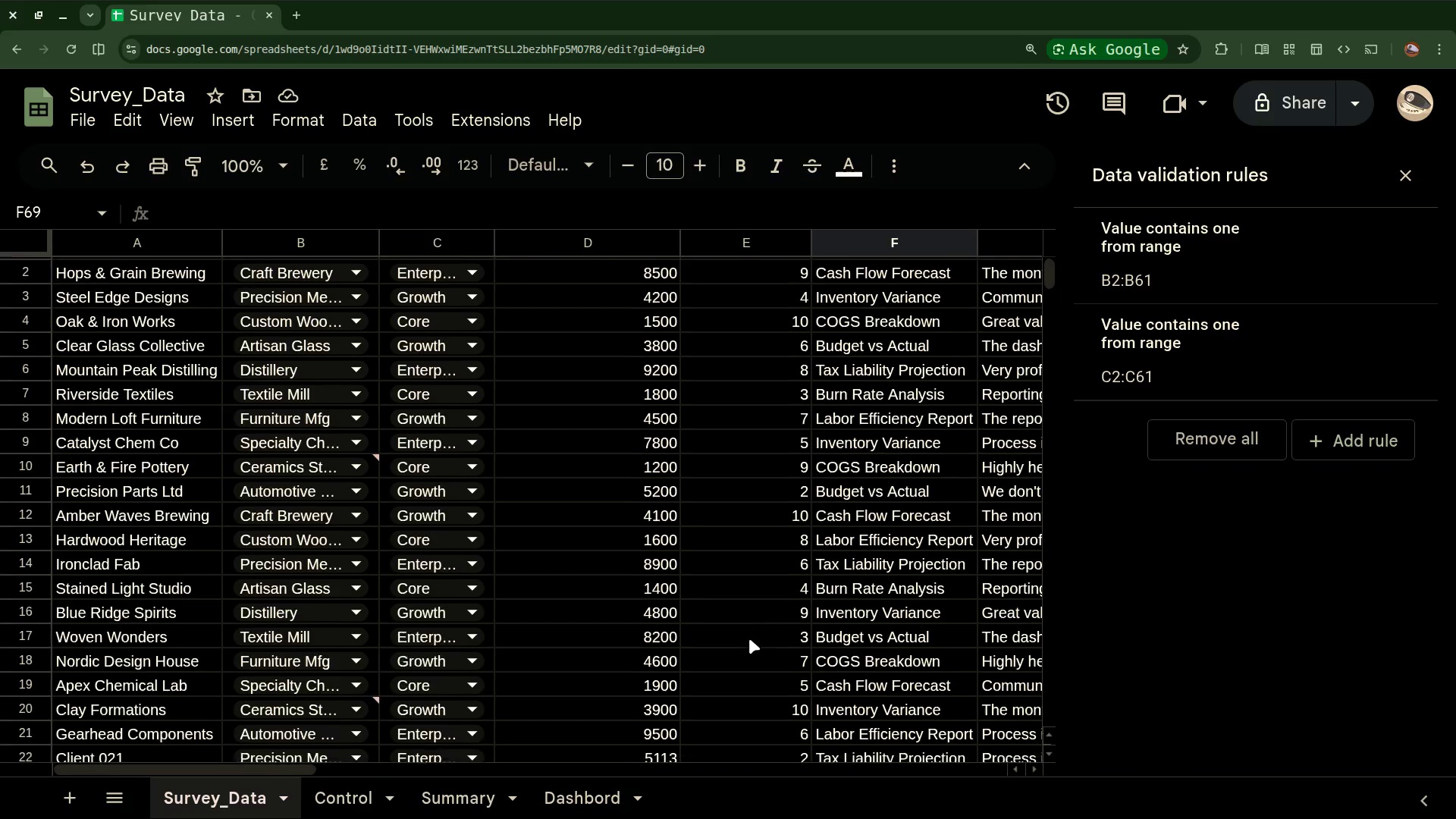 
scroll: coordinate [749, 639], scroll_direction: down, amount: 6.0
 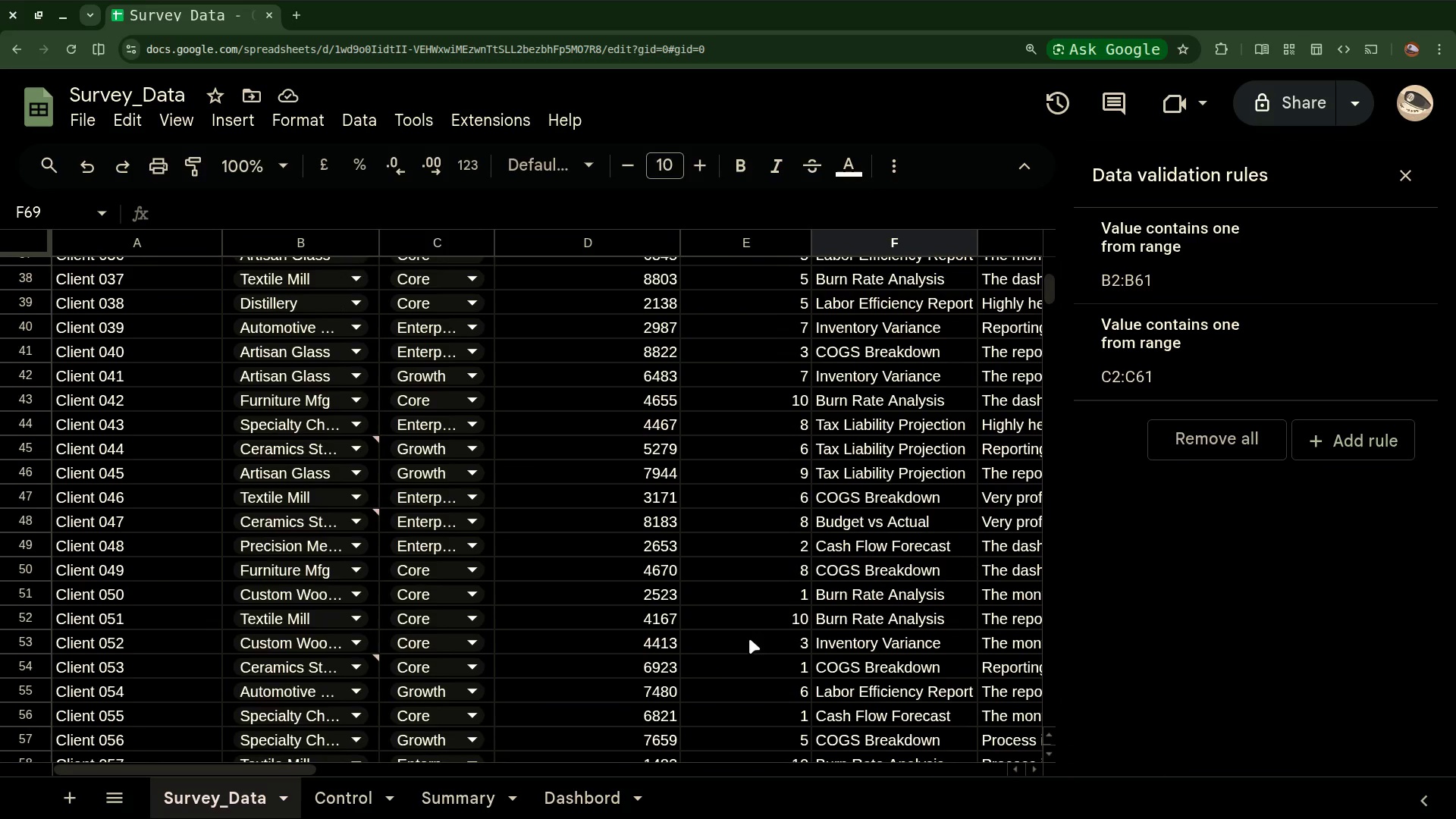 
scroll: coordinate [749, 639], scroll_direction: up, amount: 9.0
 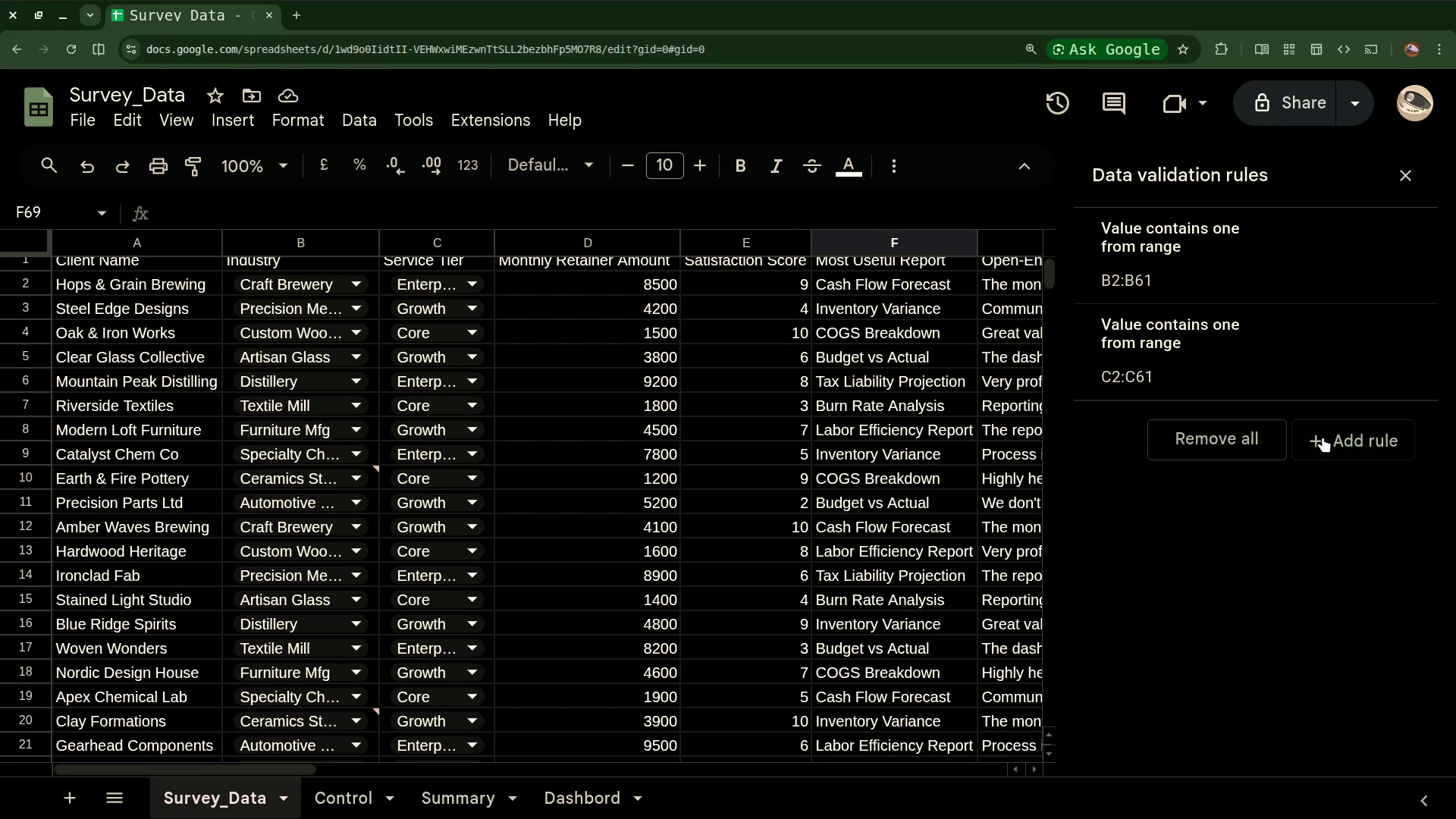 
wait(6.71)
 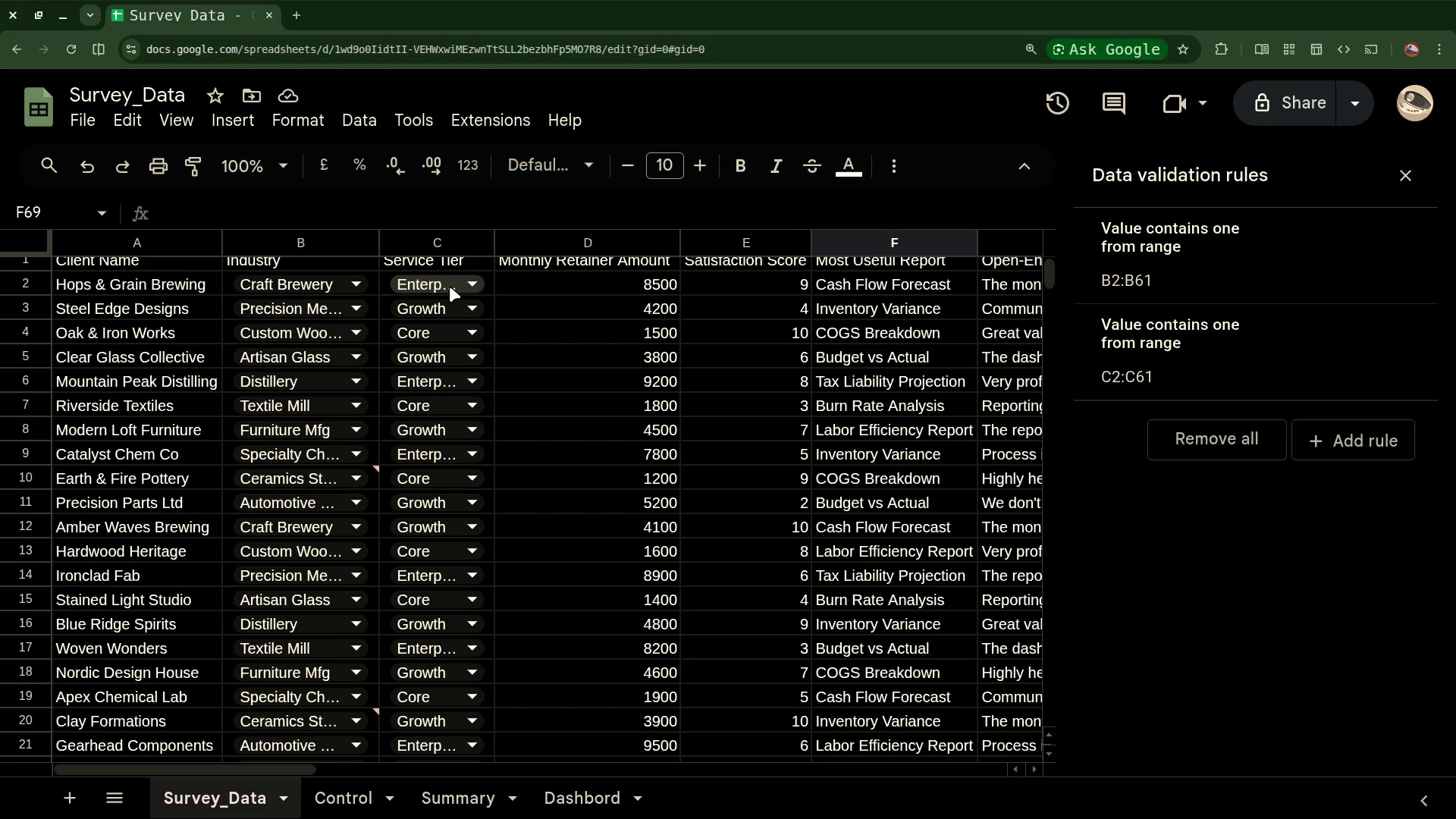 
left_click([1327, 437])
 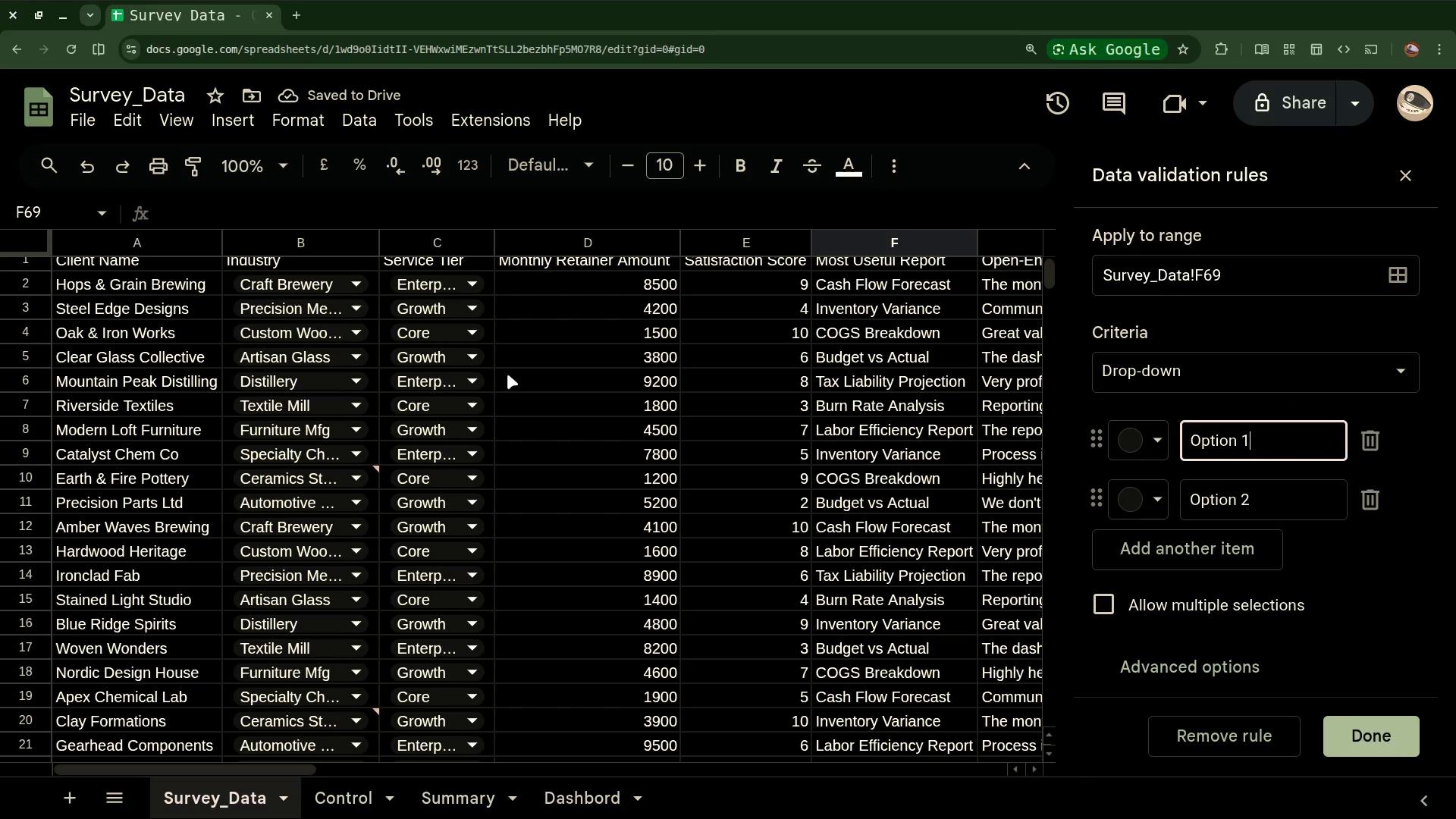 
wait(7.21)
 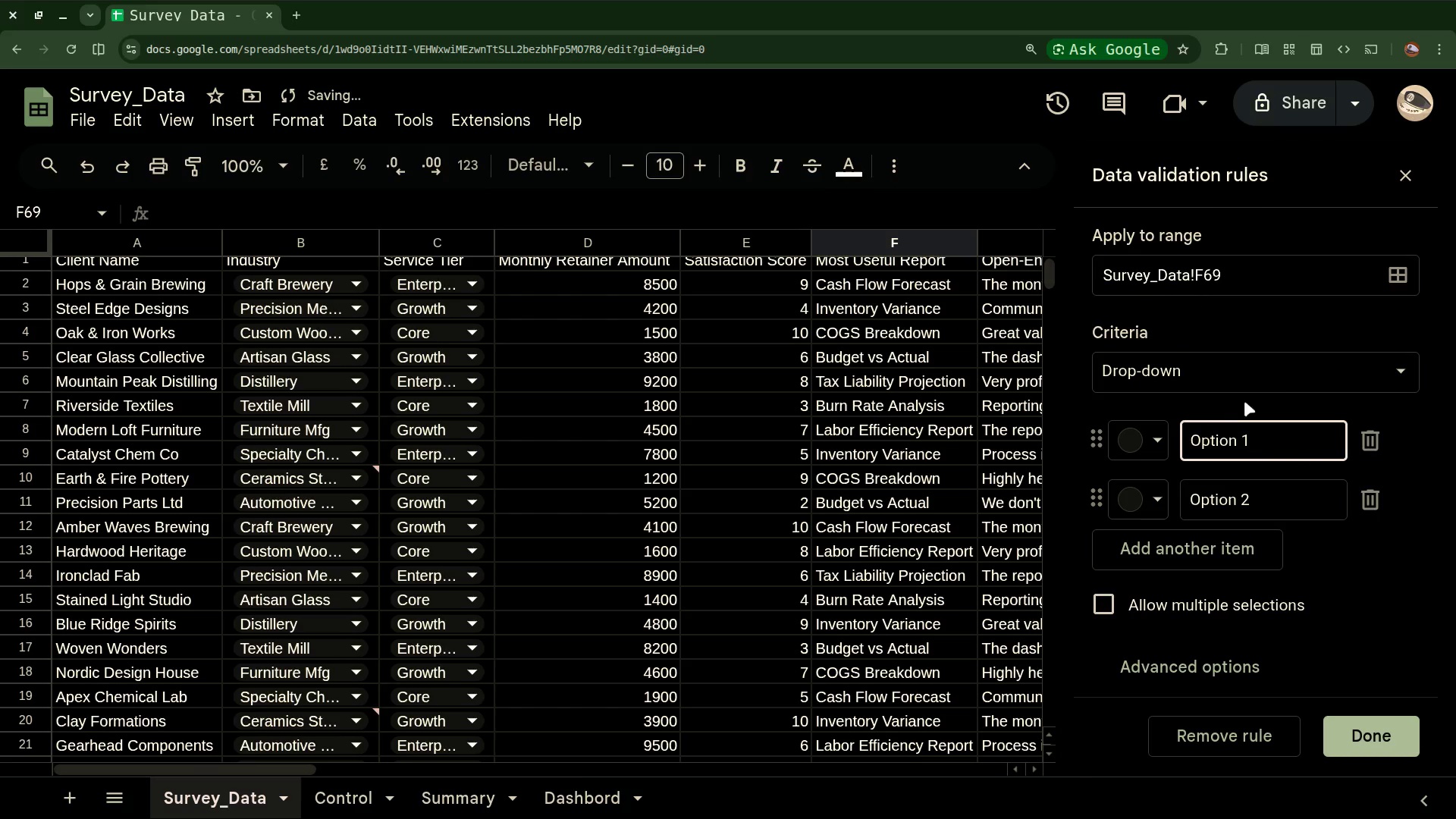 
right_click([463, 373])
 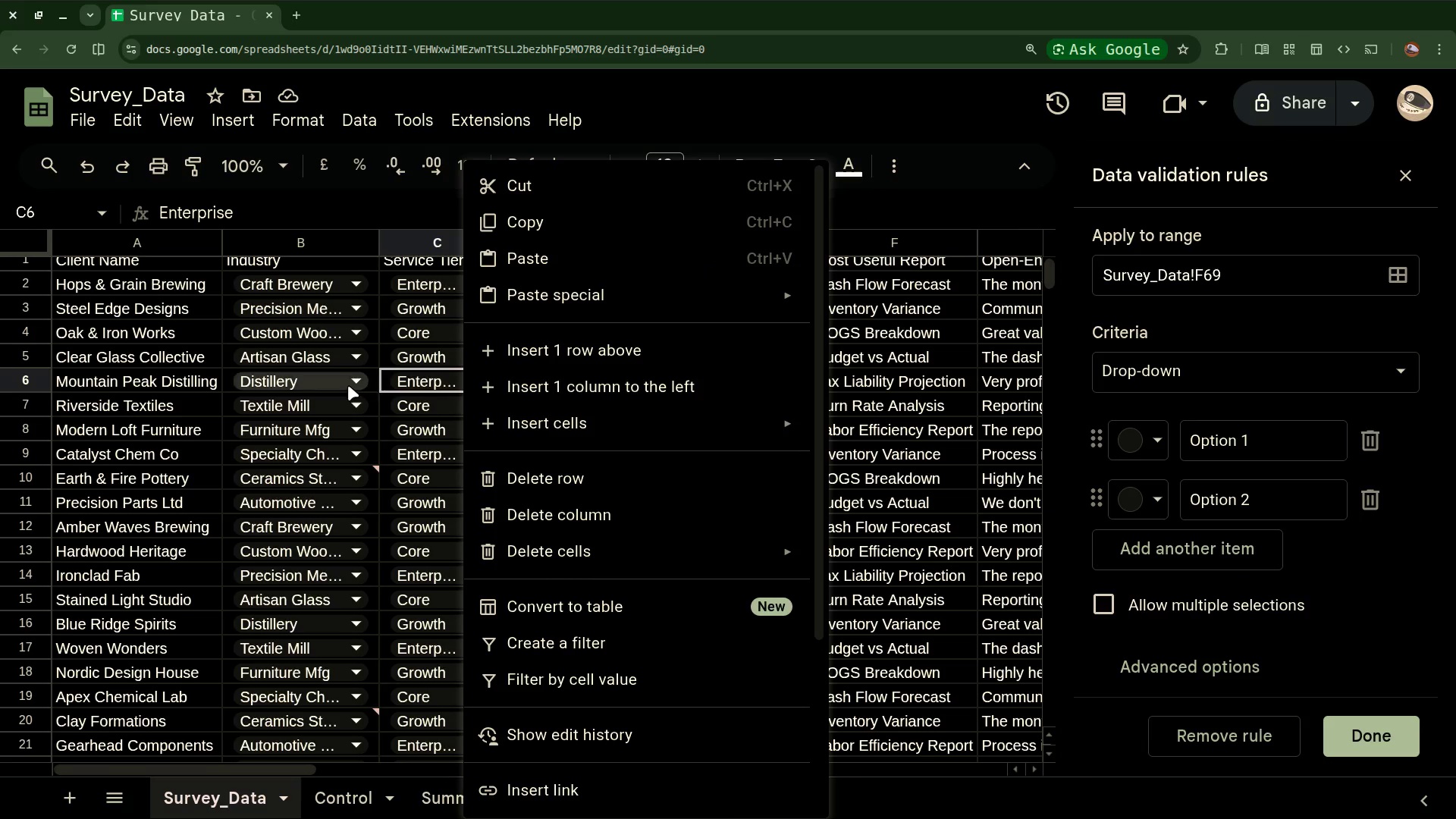 
left_click([344, 387])
 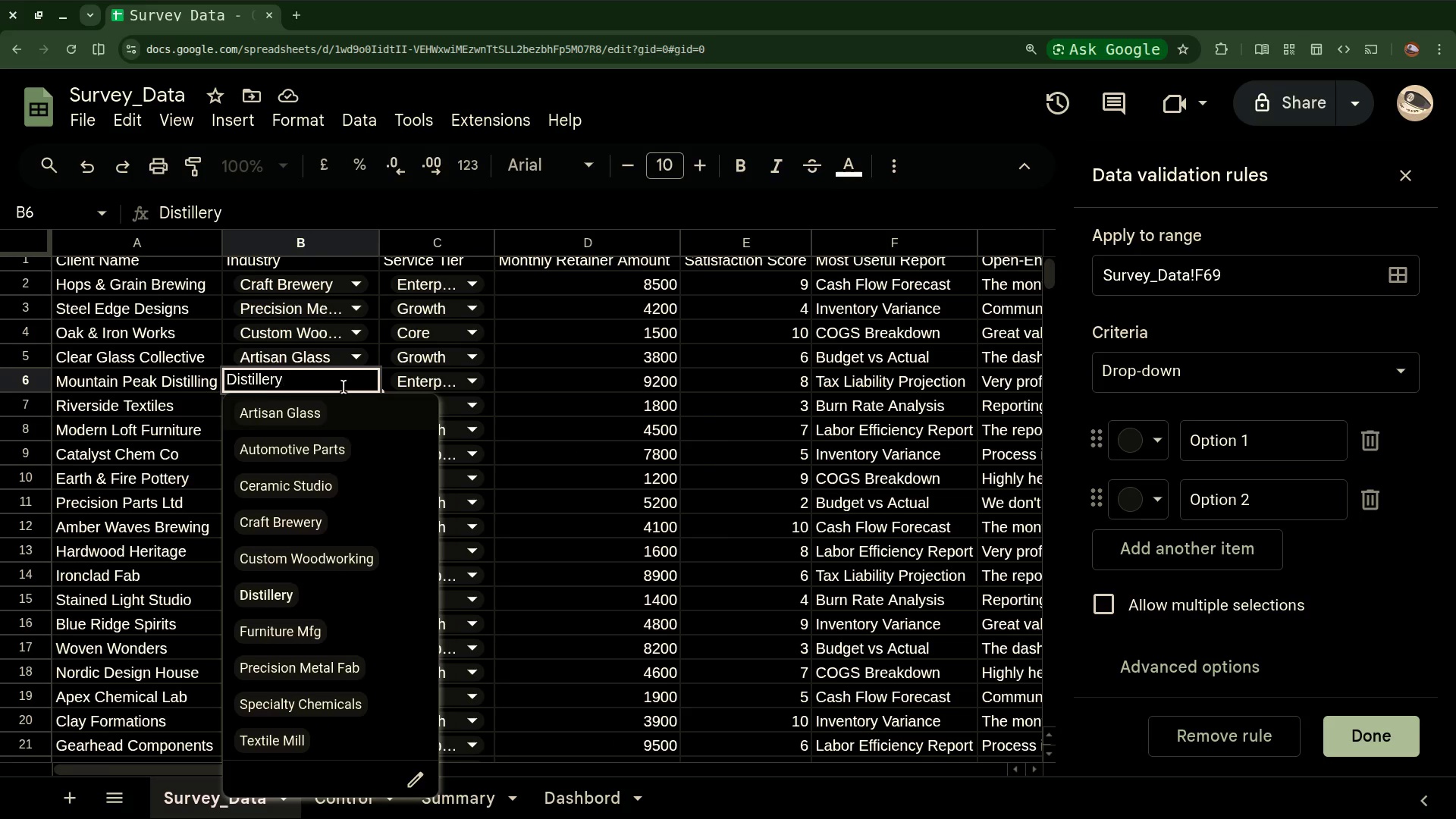 
scroll: coordinate [473, 317], scroll_direction: up, amount: 18.0
 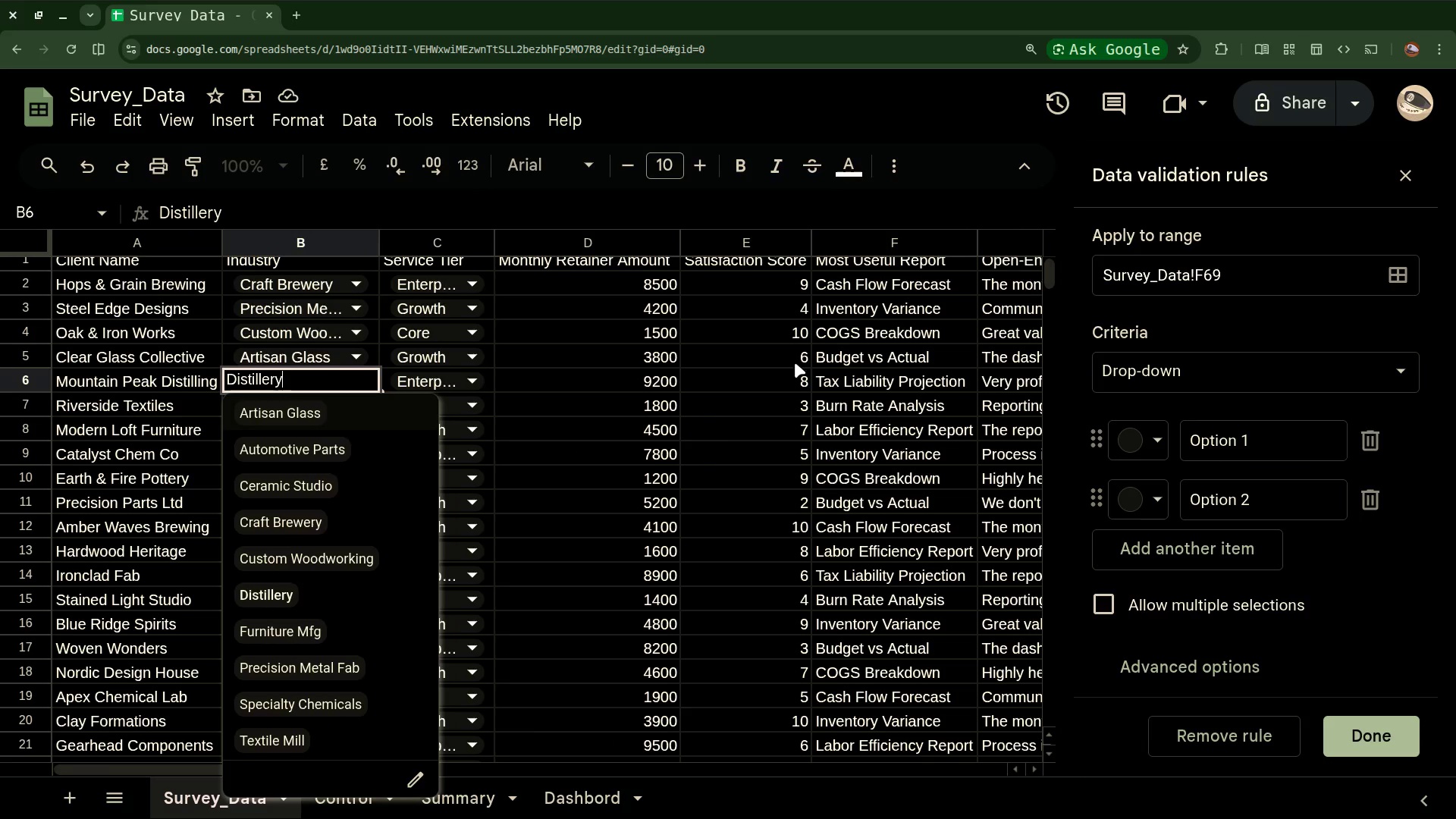 
left_click([793, 365])
 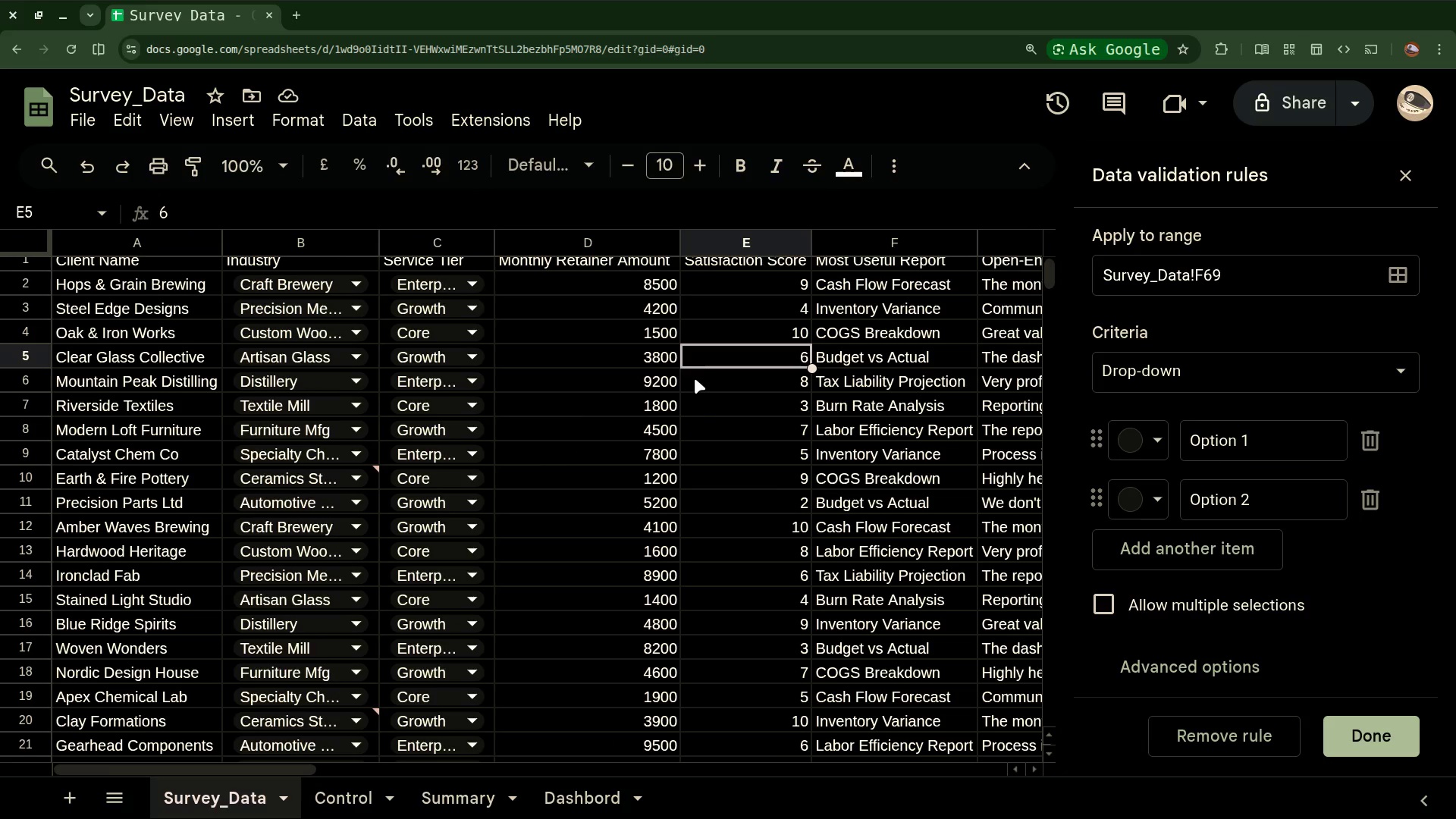 
scroll: coordinate [695, 378], scroll_direction: up, amount: 10.0
 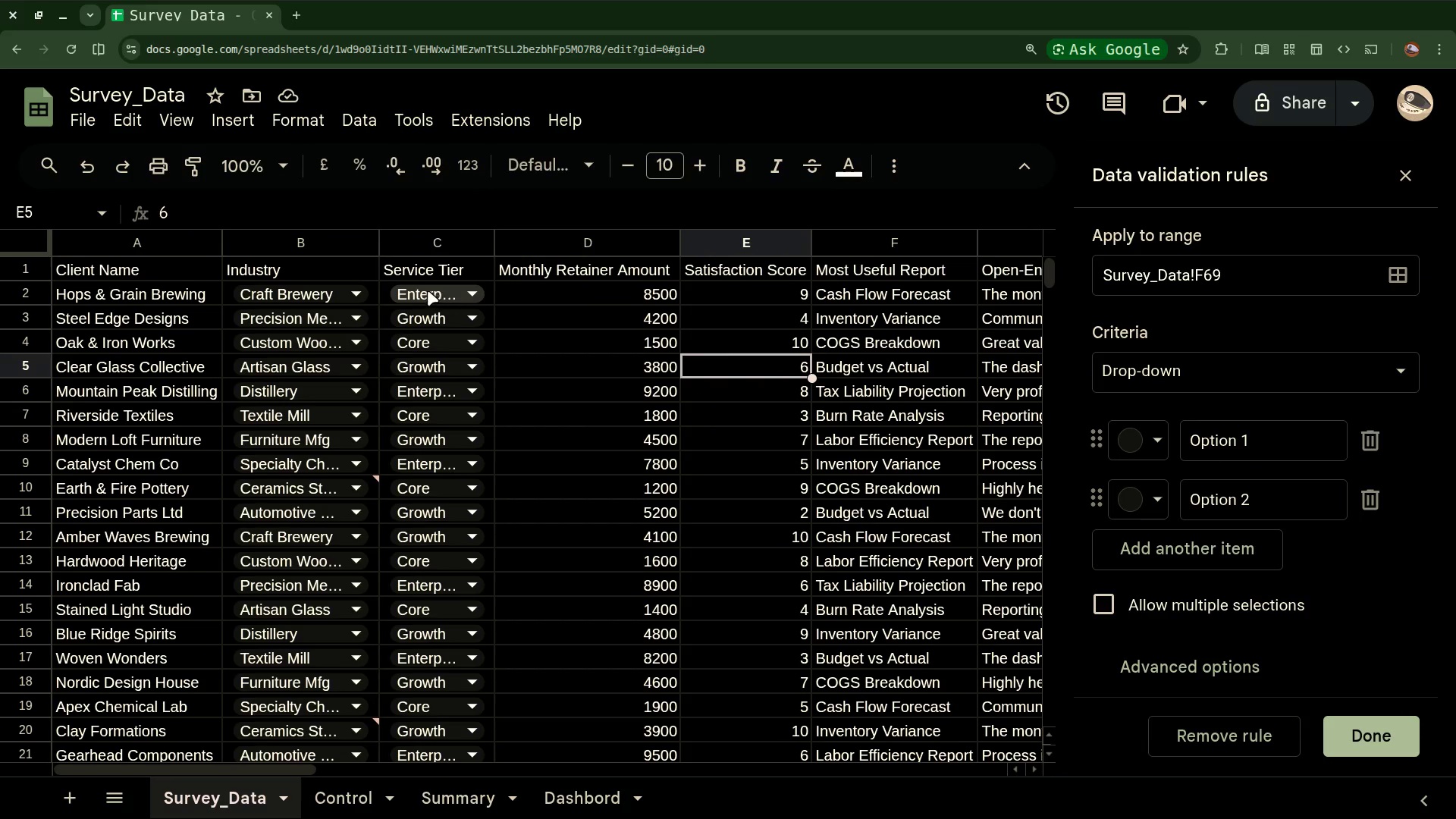 
left_click([426, 290])
 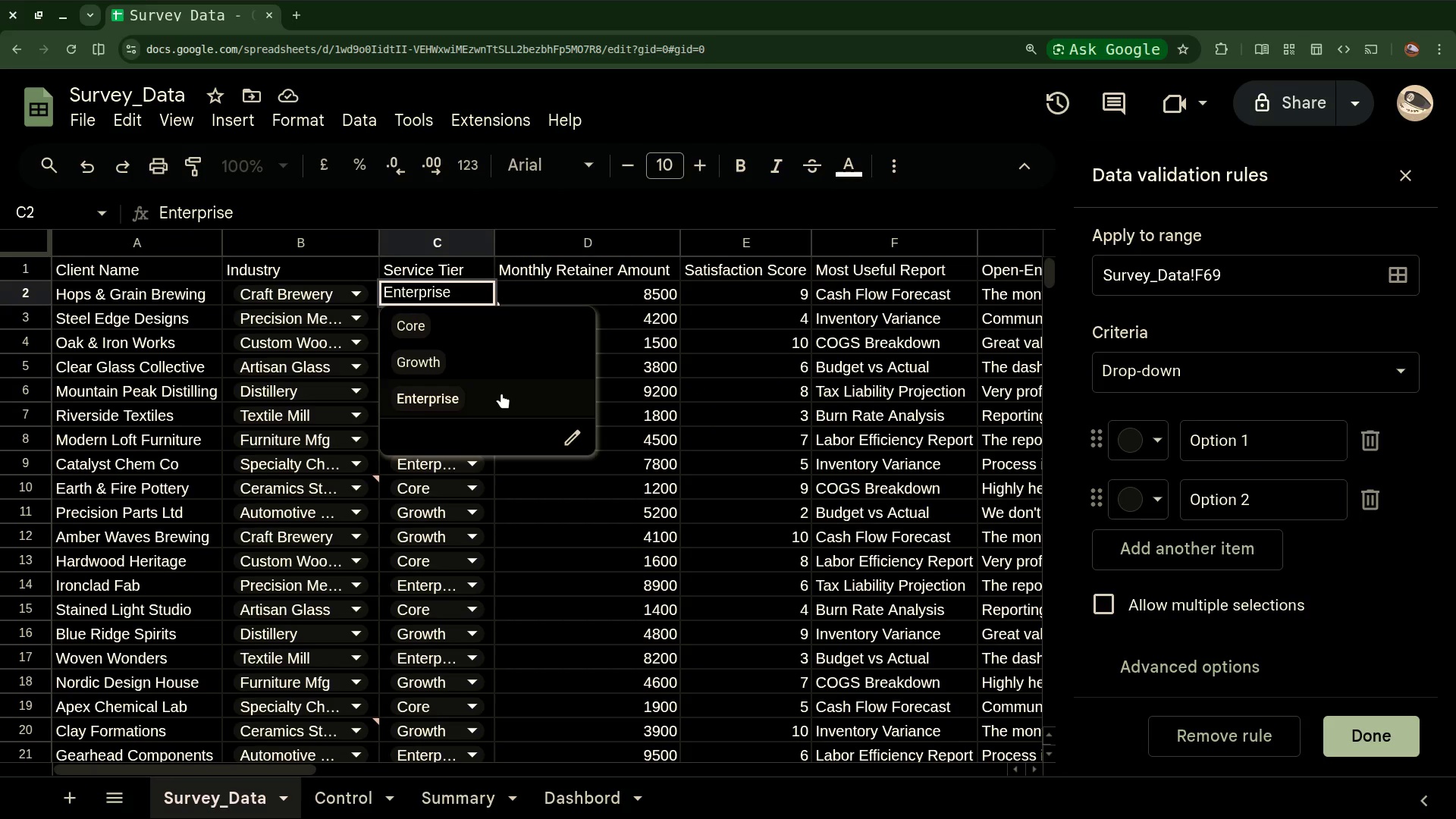 
scroll: coordinate [501, 393], scroll_direction: up, amount: 12.0
 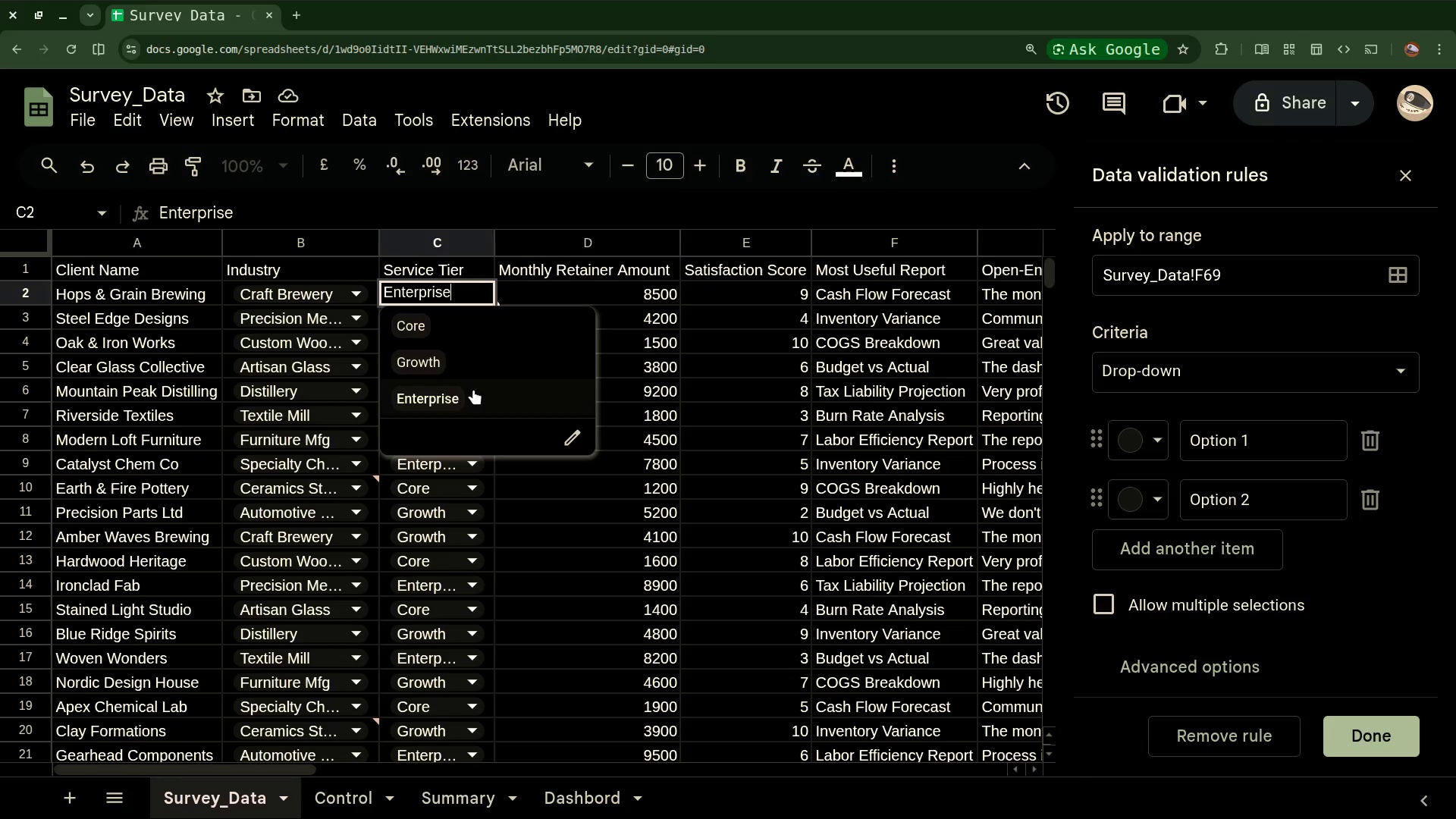 
scroll: coordinate [477, 382], scroll_direction: down, amount: 3.0
 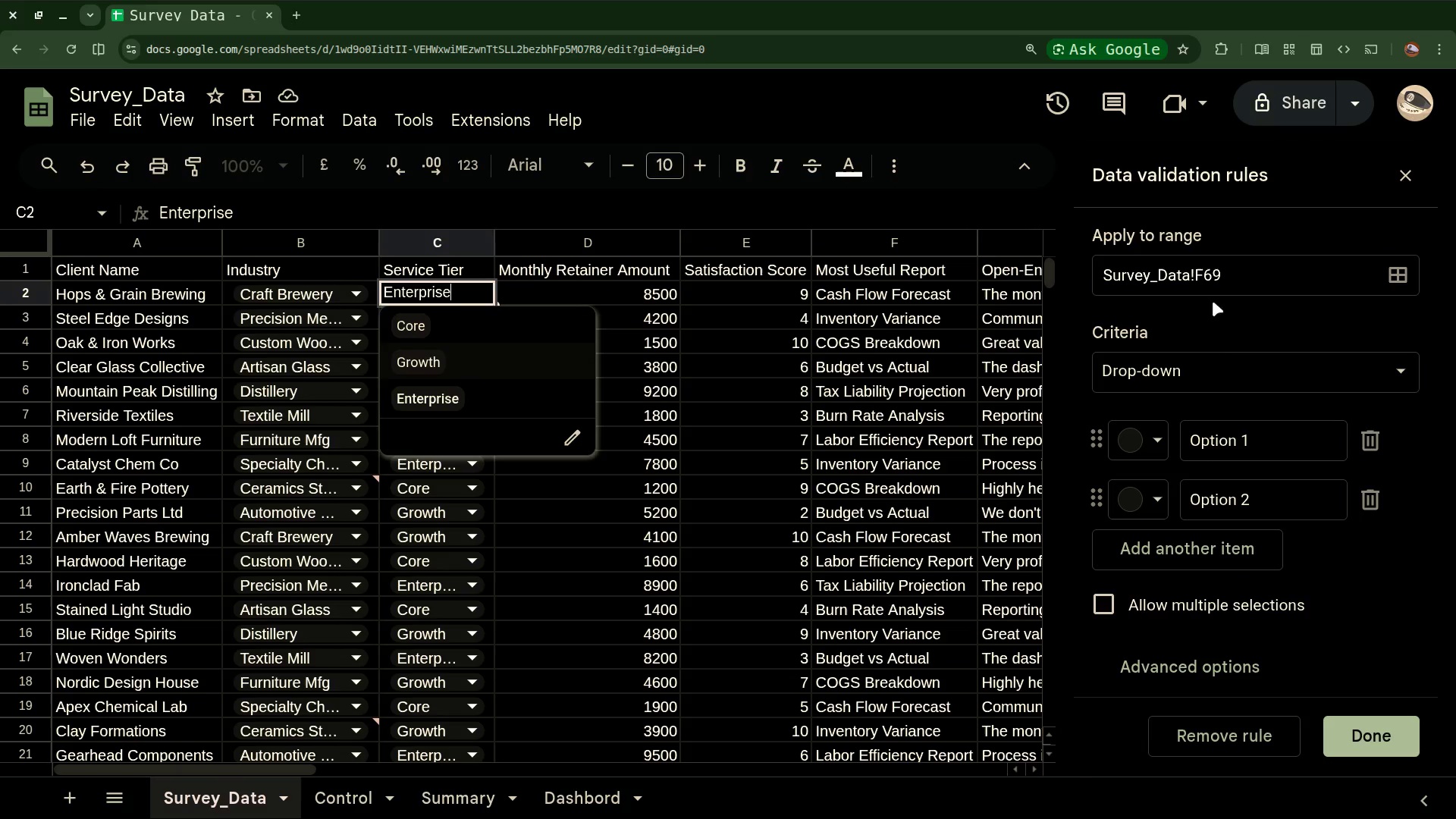 
wait(8.69)
 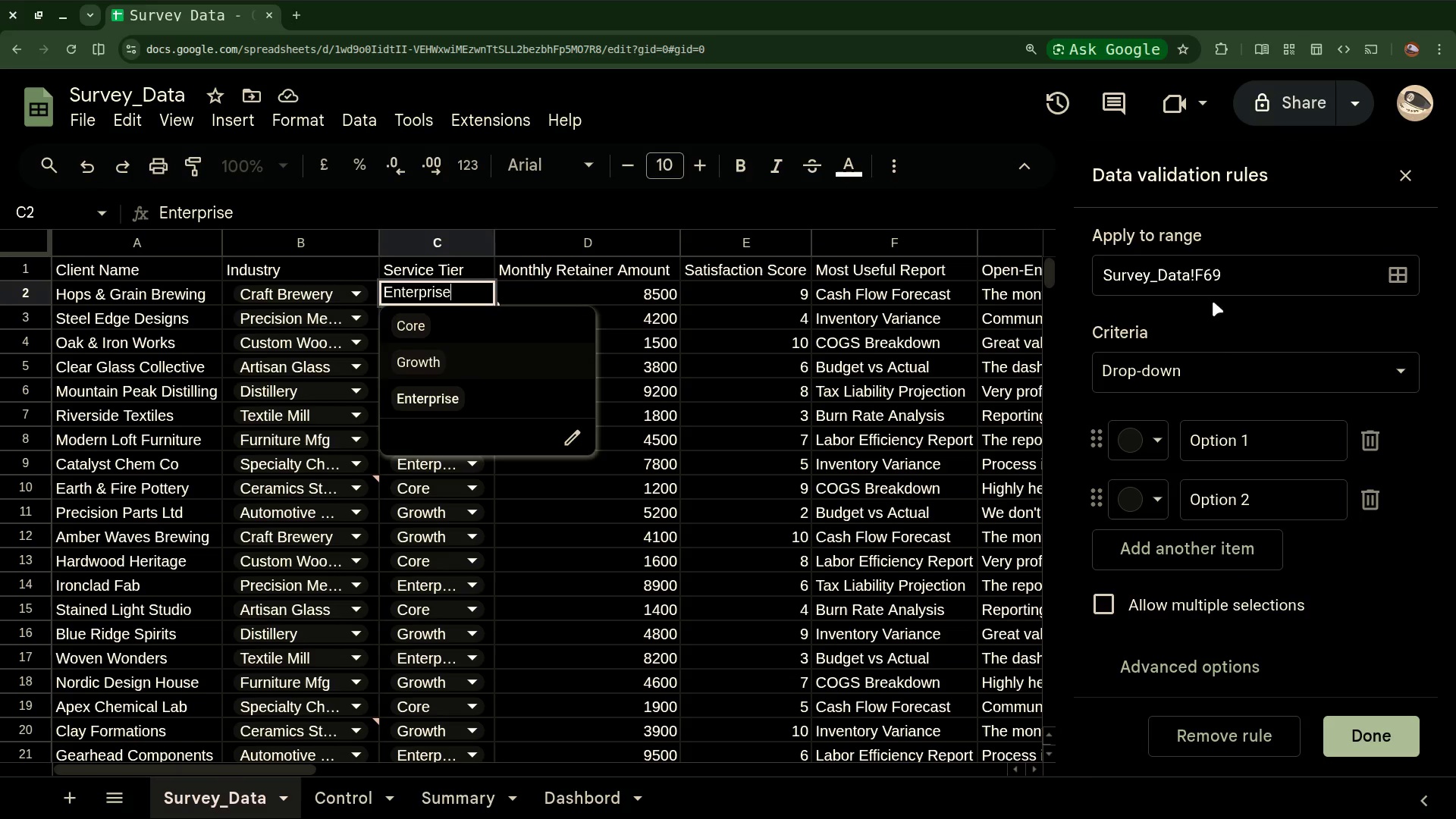 
left_click([1403, 371])
 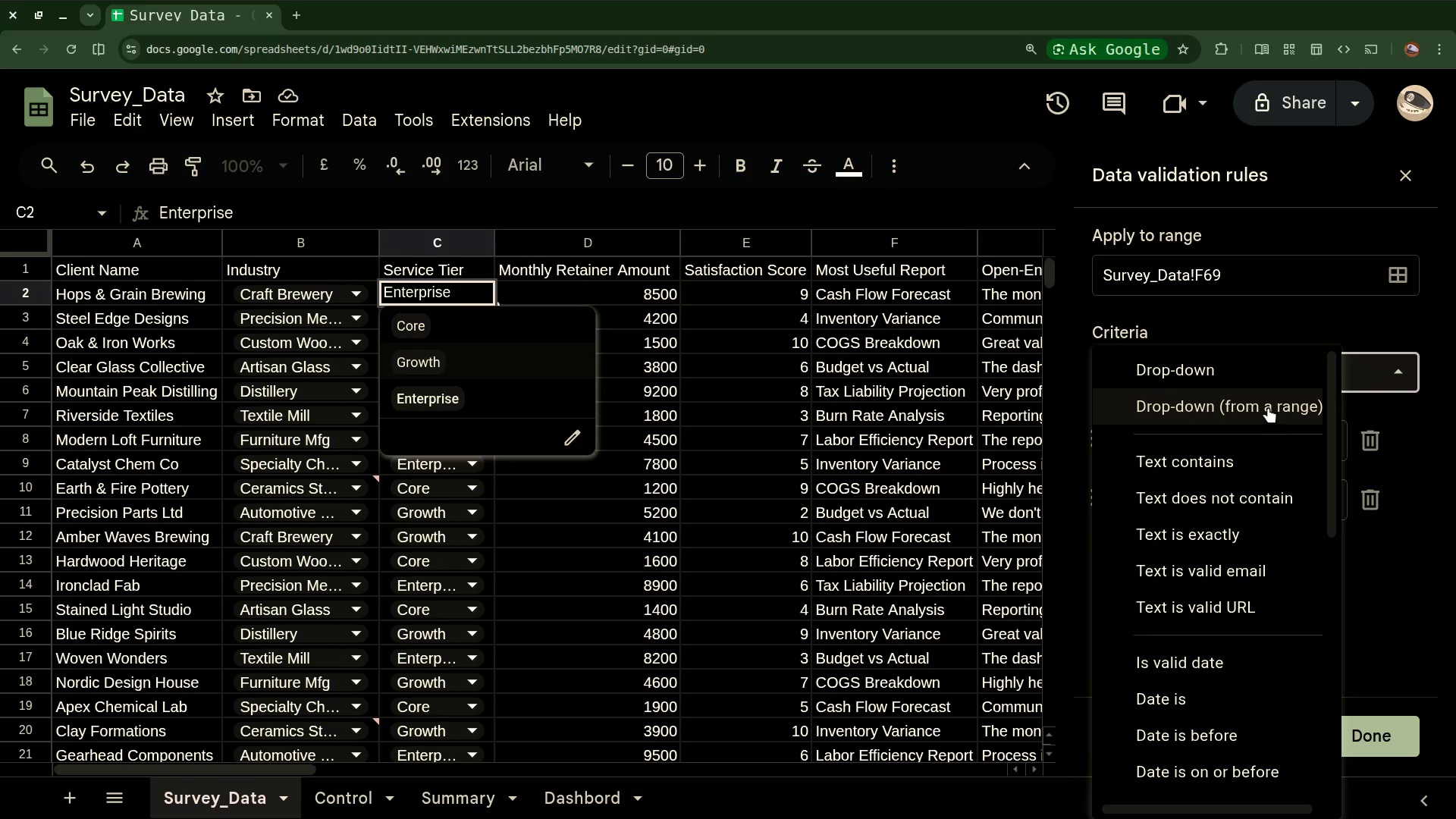 
left_click([1267, 407])
 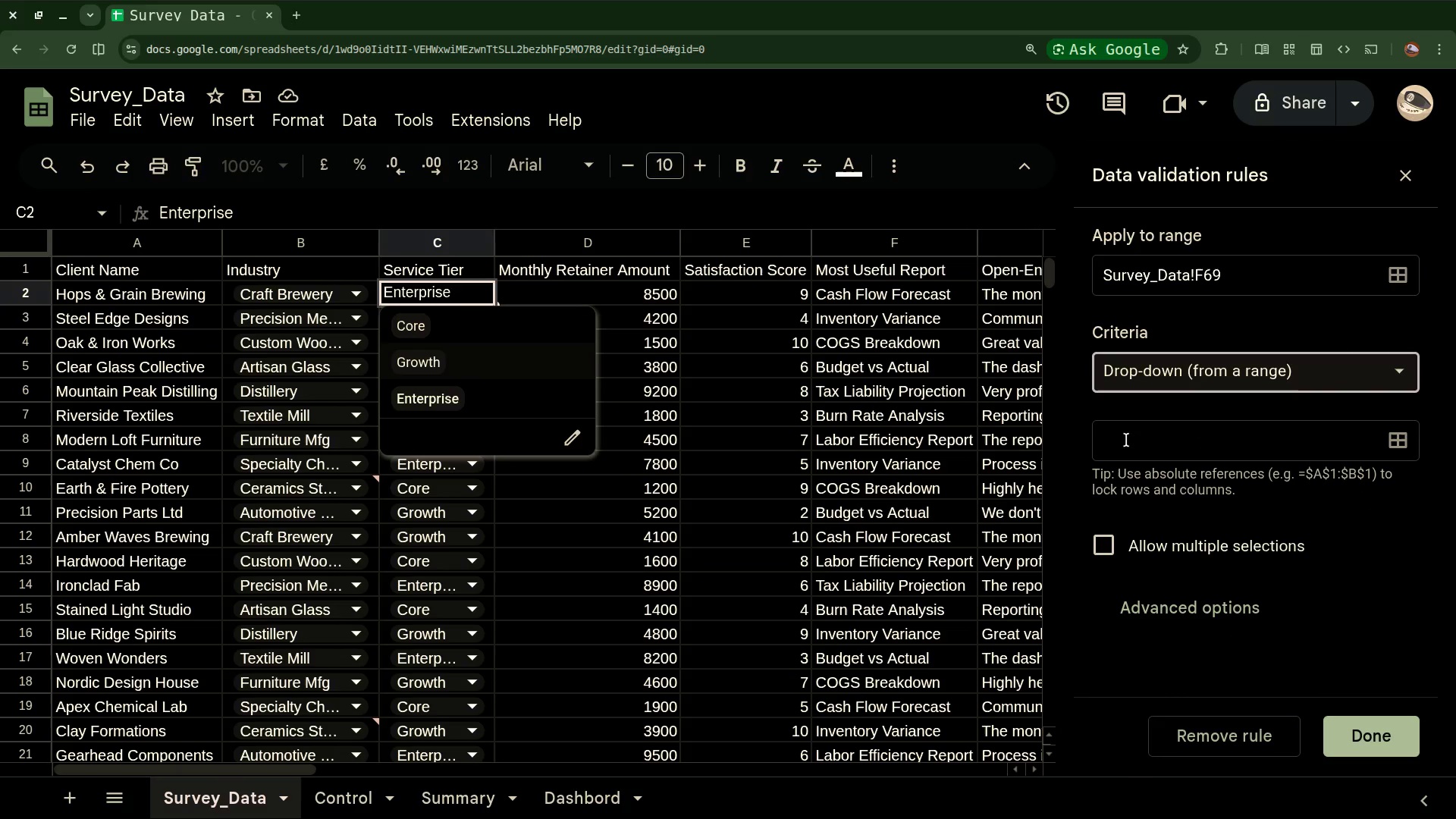 
left_click([1066, 436])
 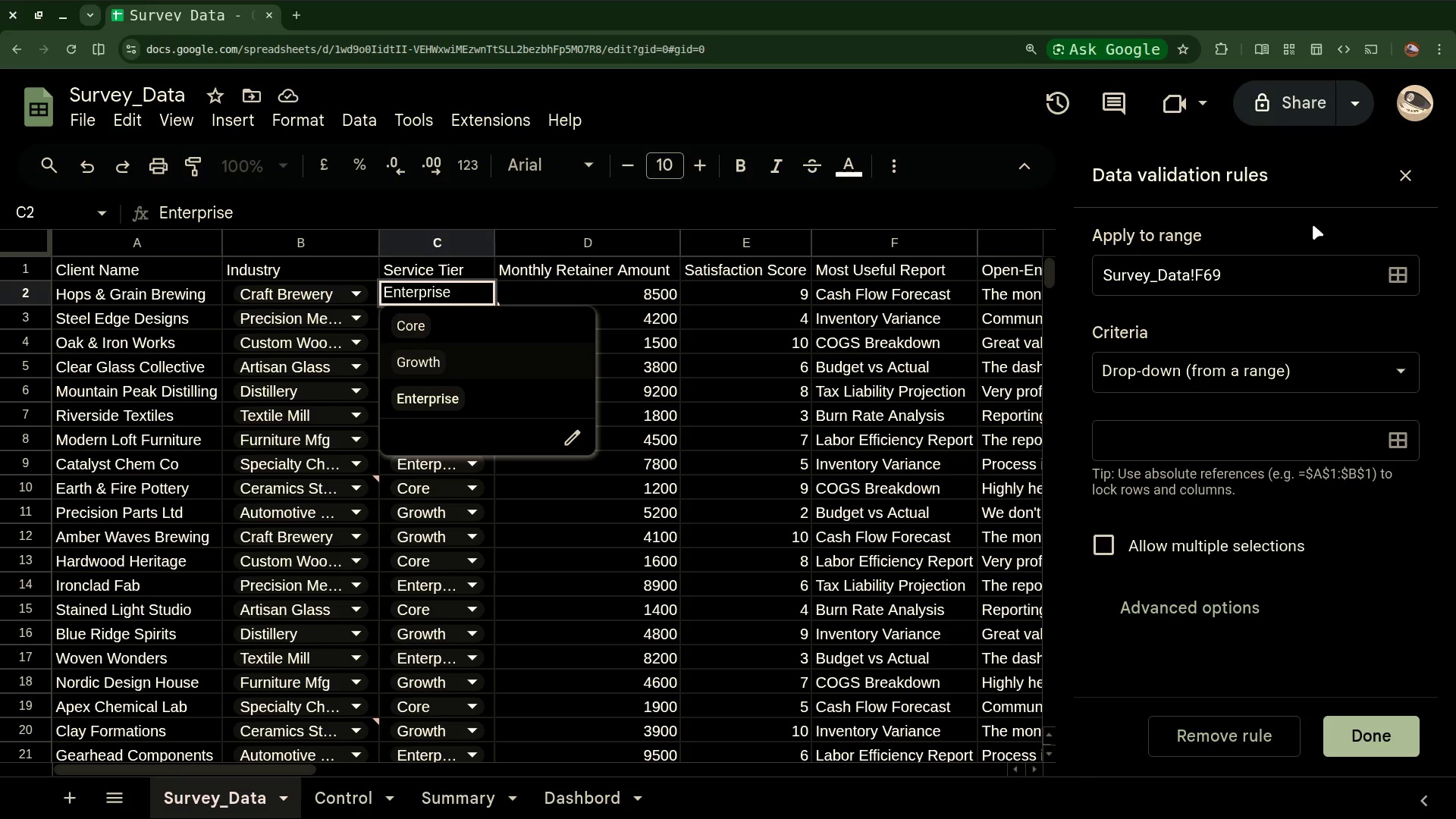 
left_click([1411, 171])
 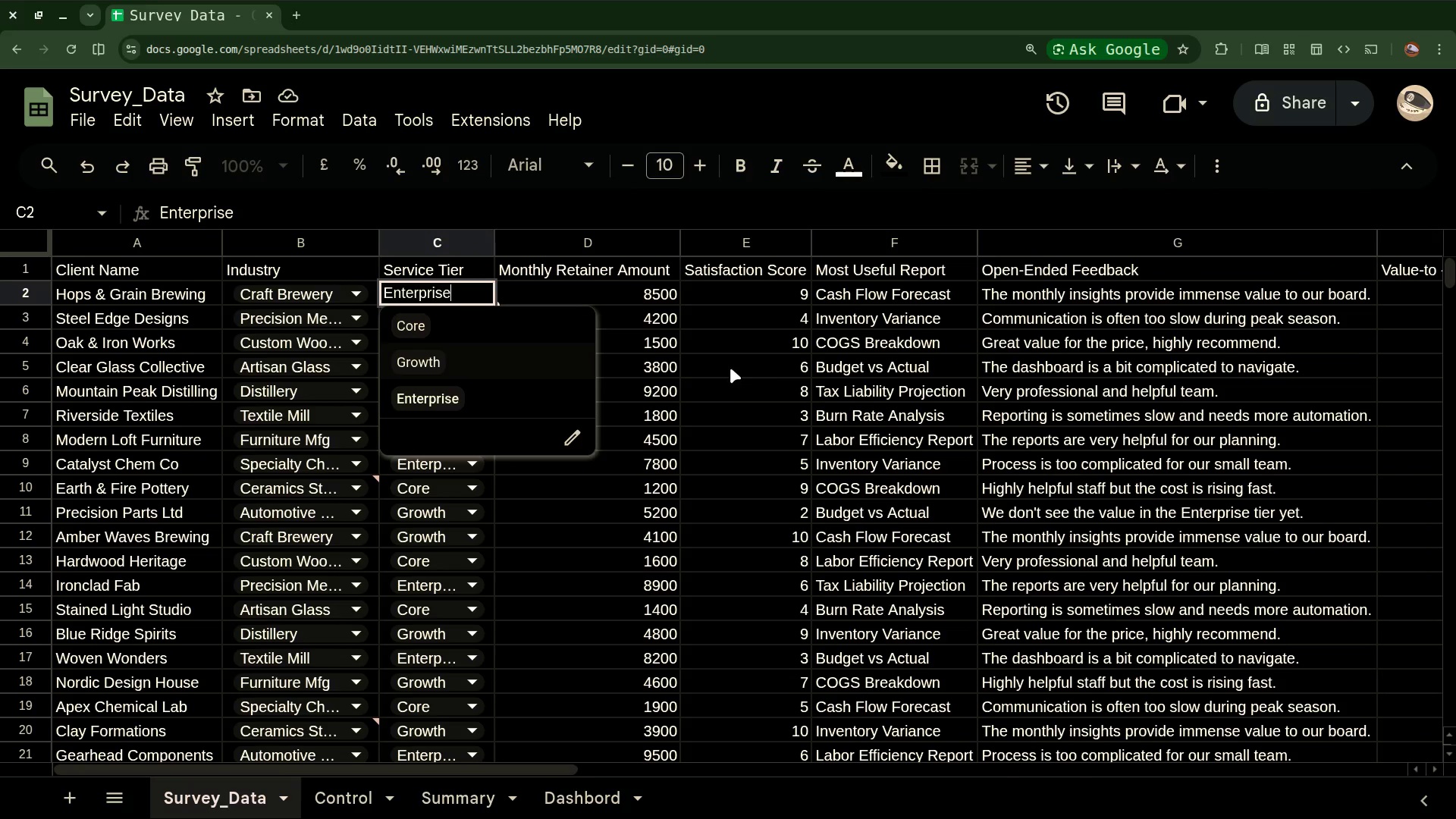 
left_click([711, 386])
 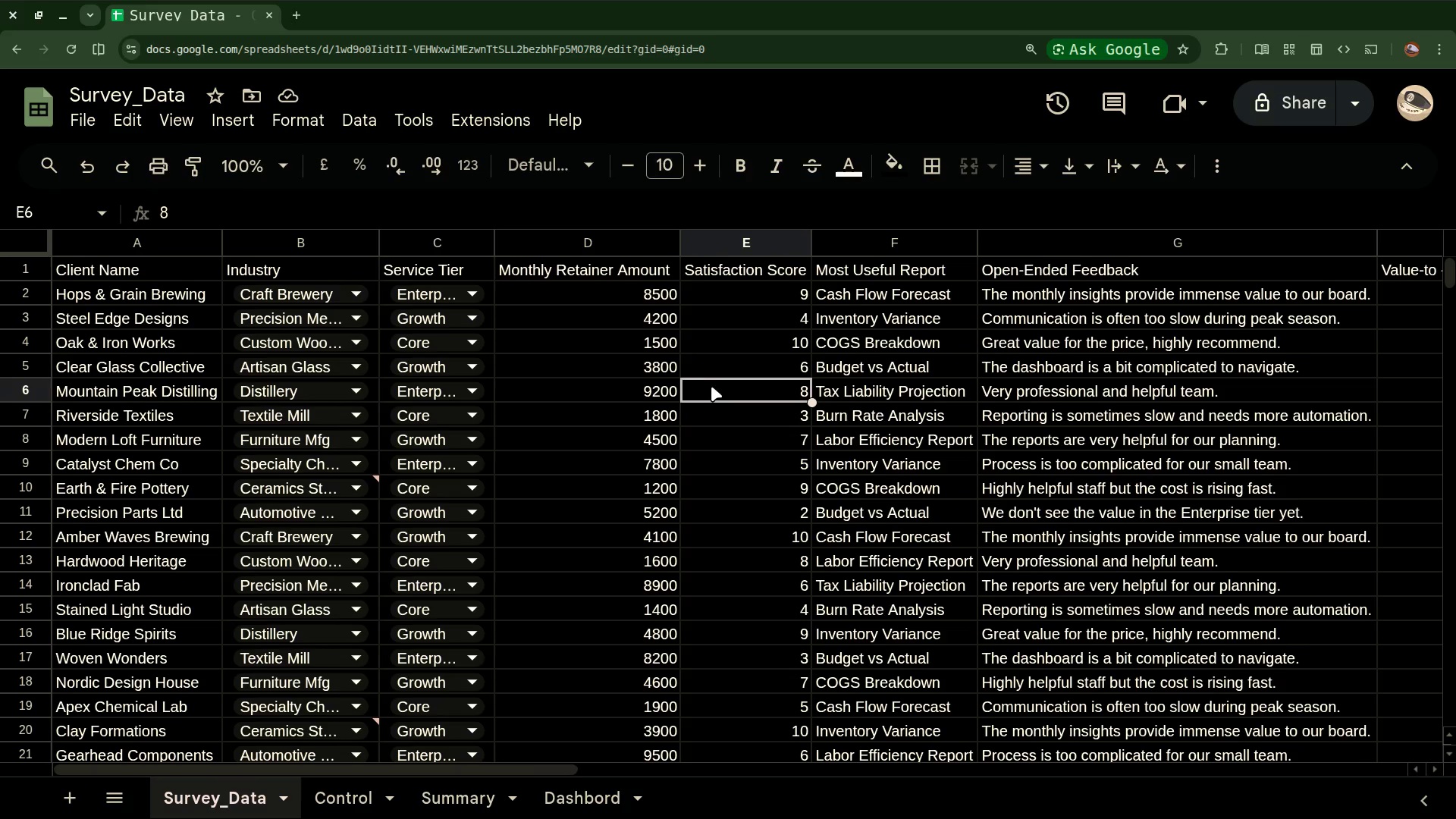 
wait(26.74)
 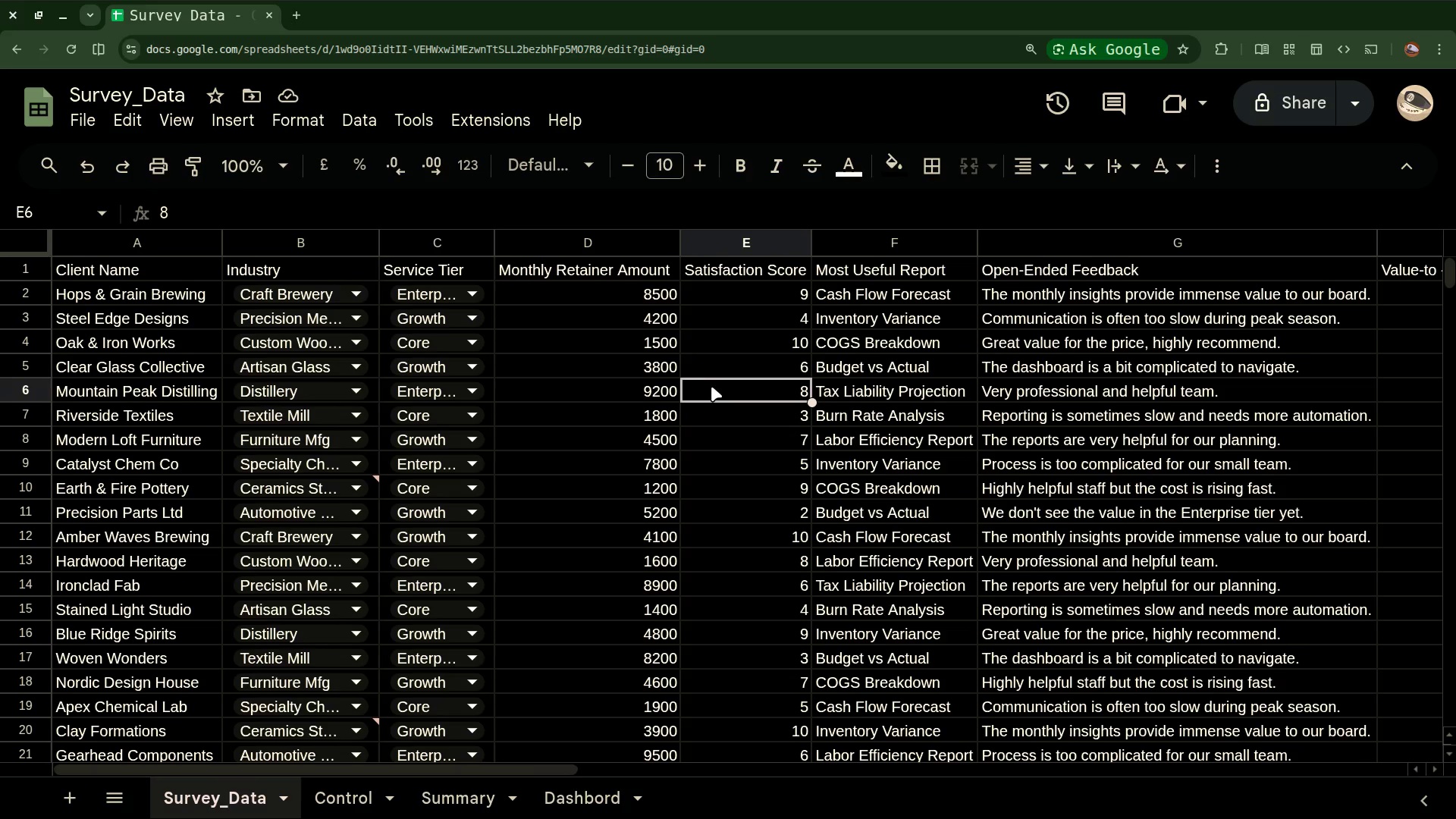 
left_click([354, 804])
 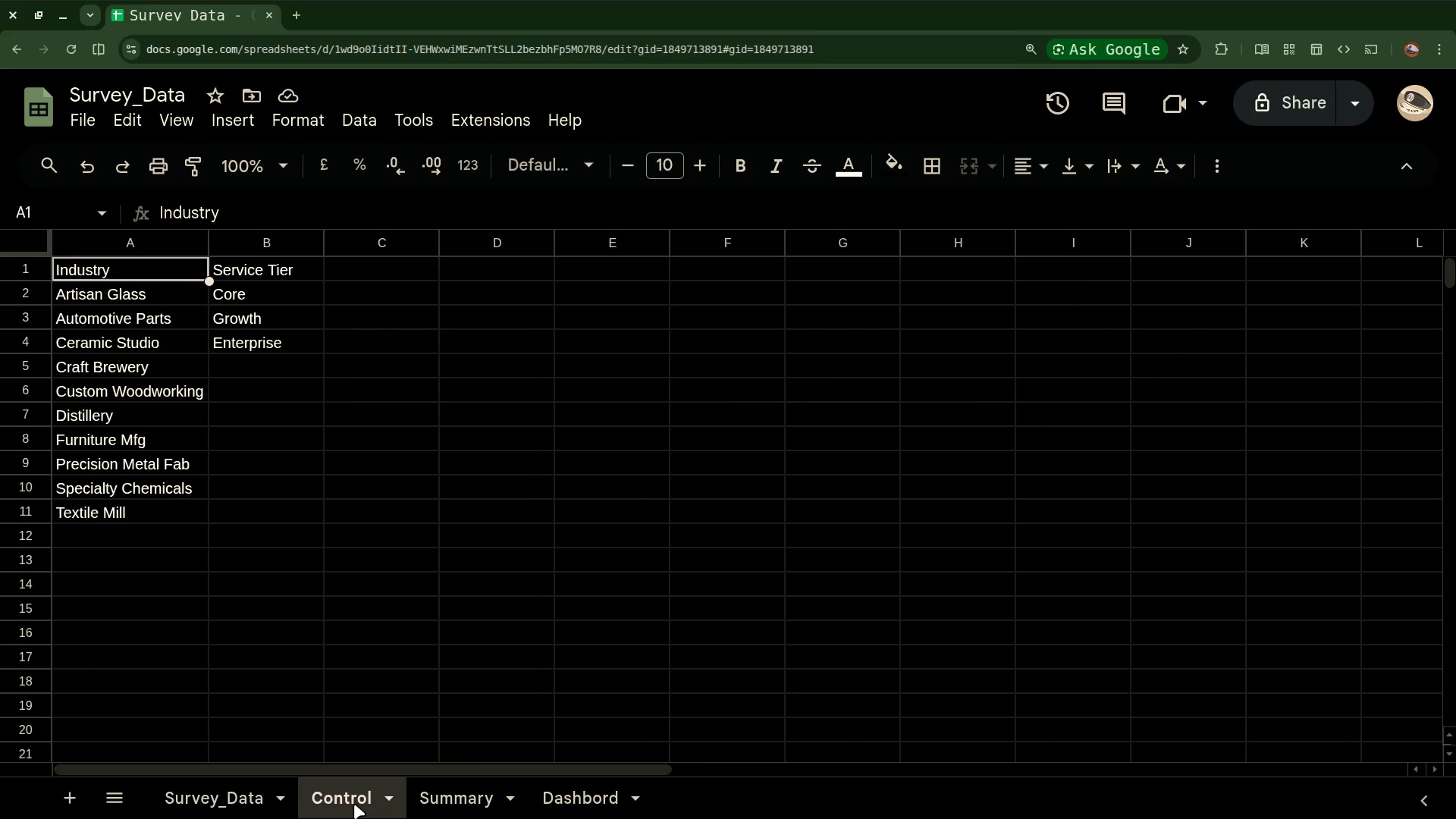 
wait(13.17)
 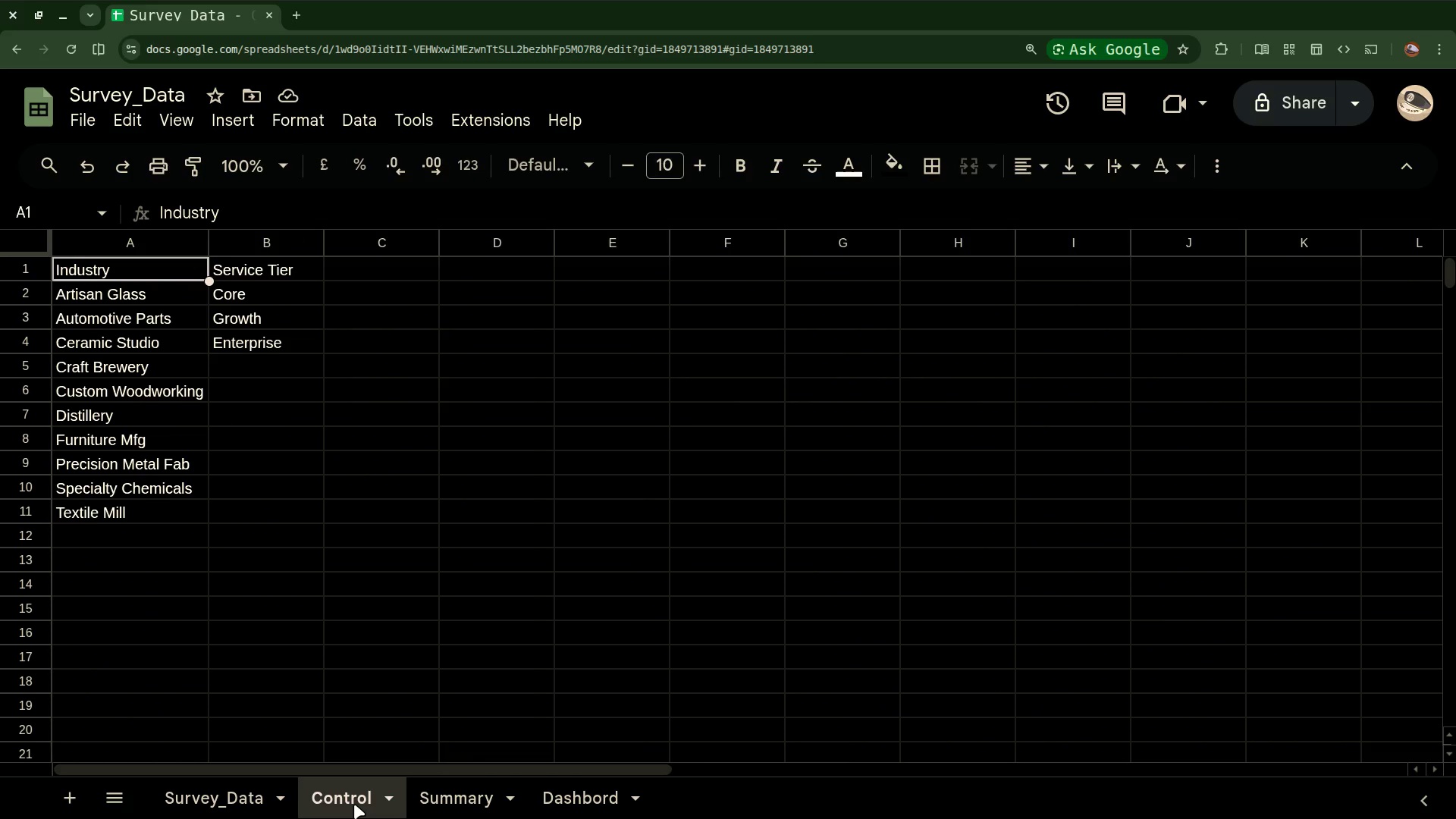 
right_click([354, 804])
 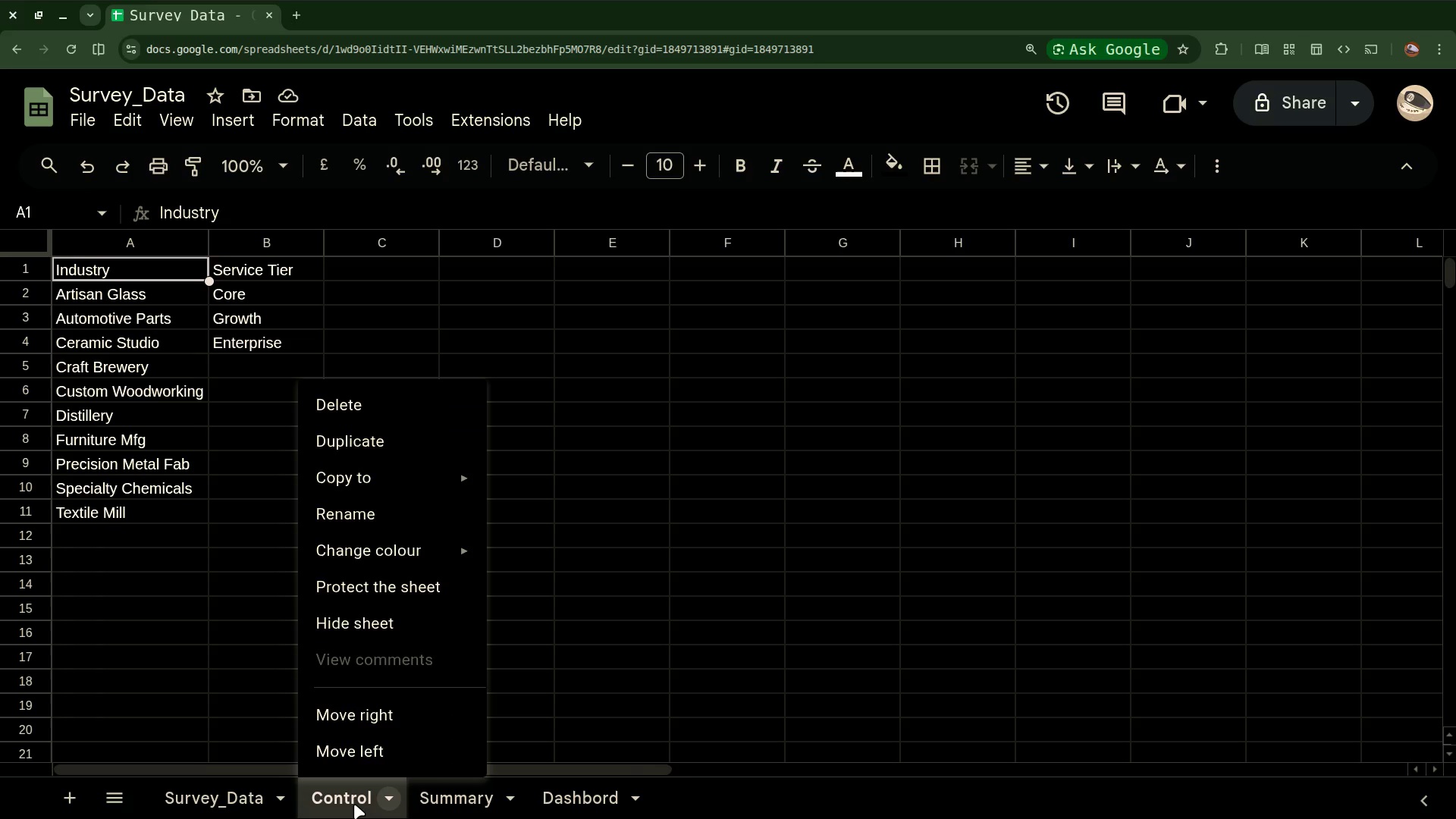 
wait(8.75)
 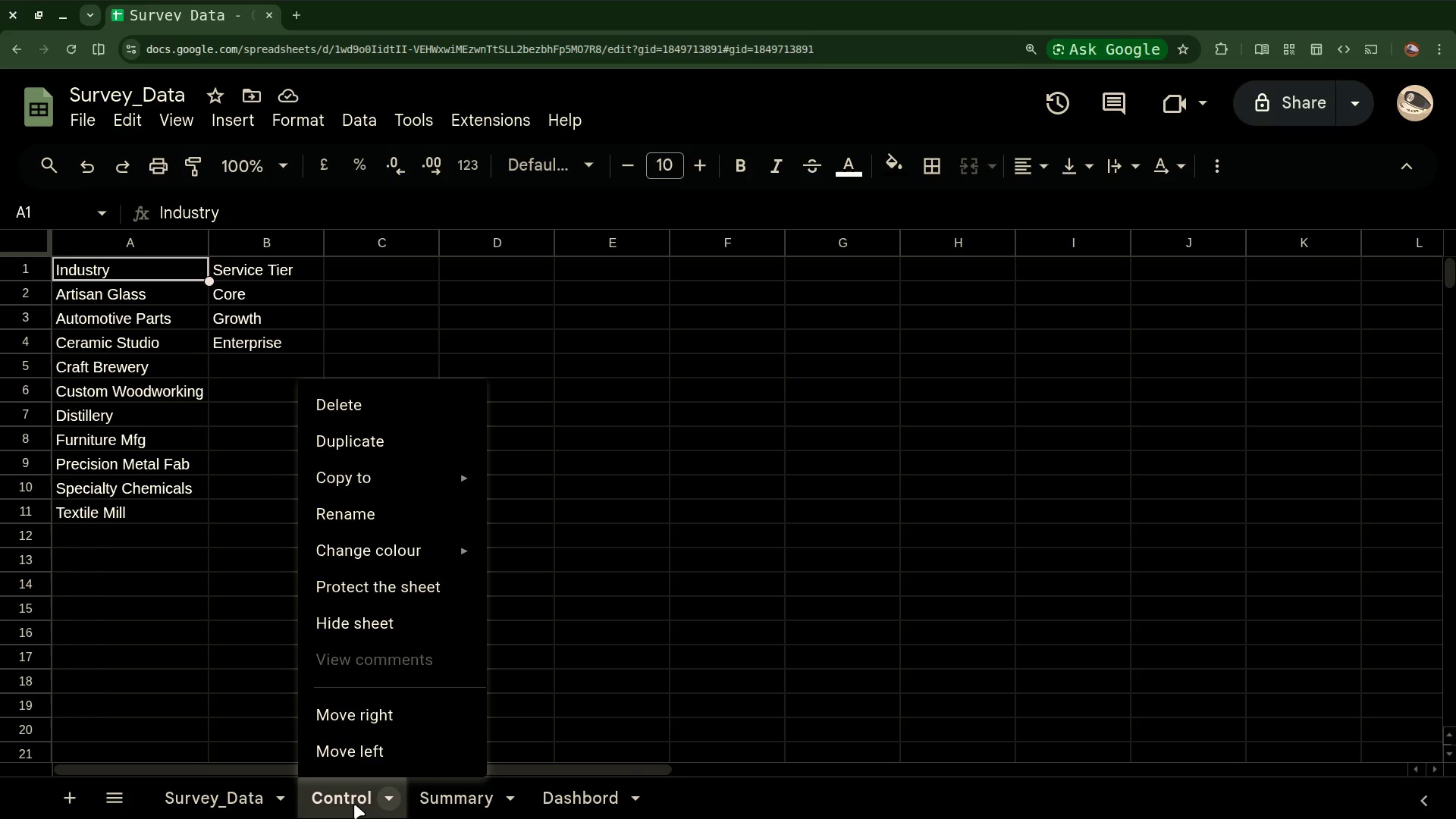 
left_click([376, 584])
 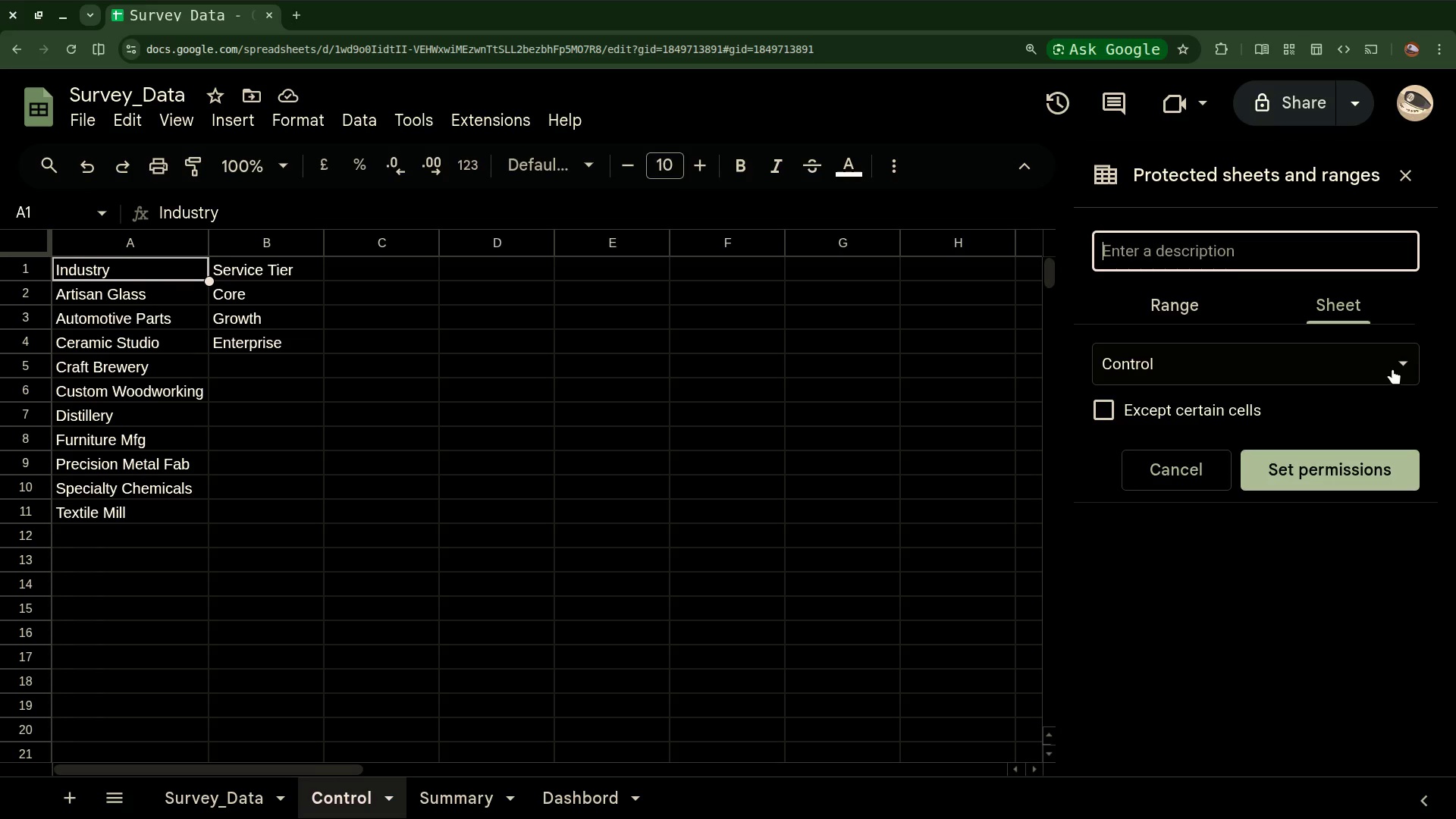 
wait(29.86)
 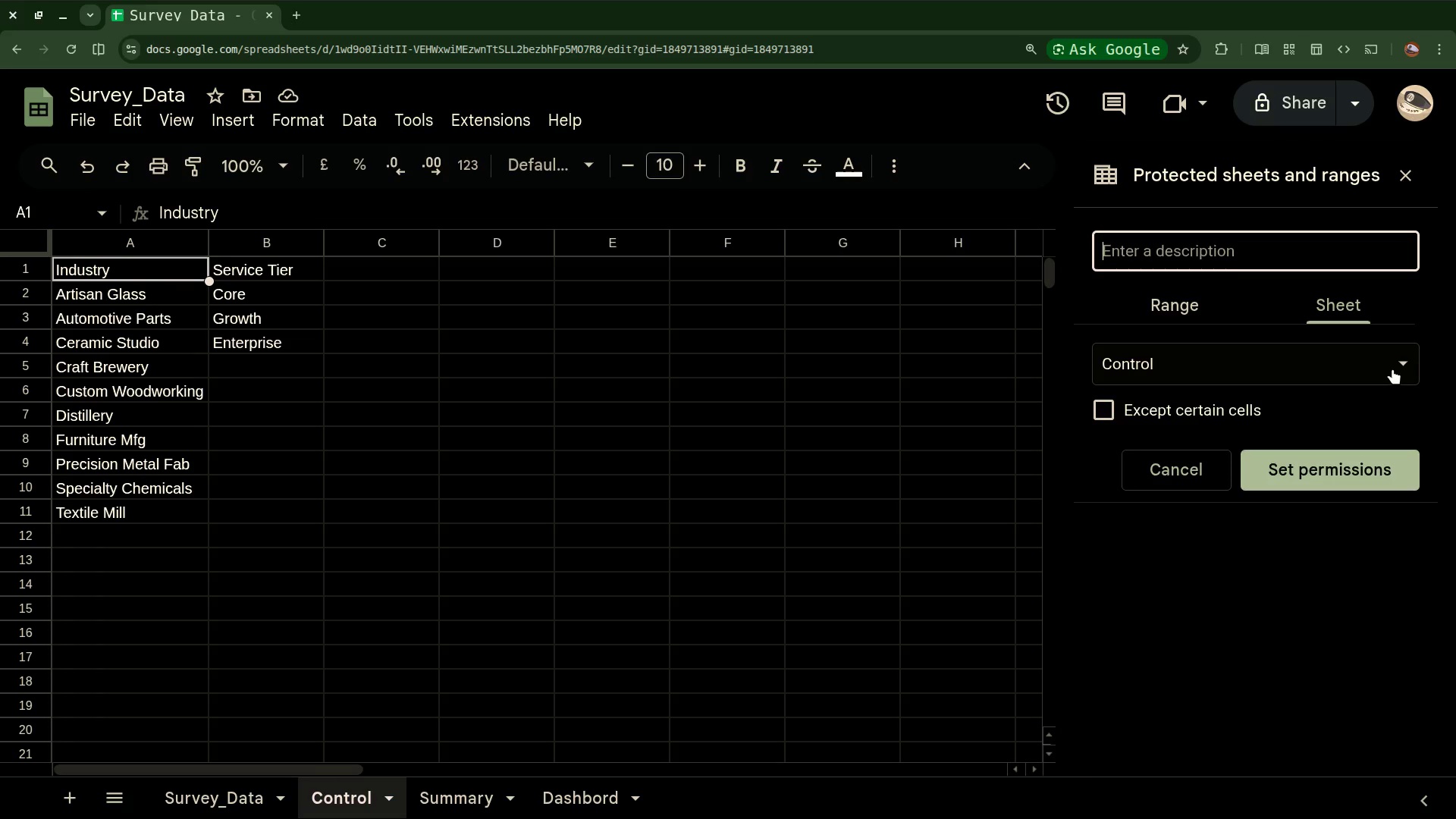 
left_click([1391, 365])
 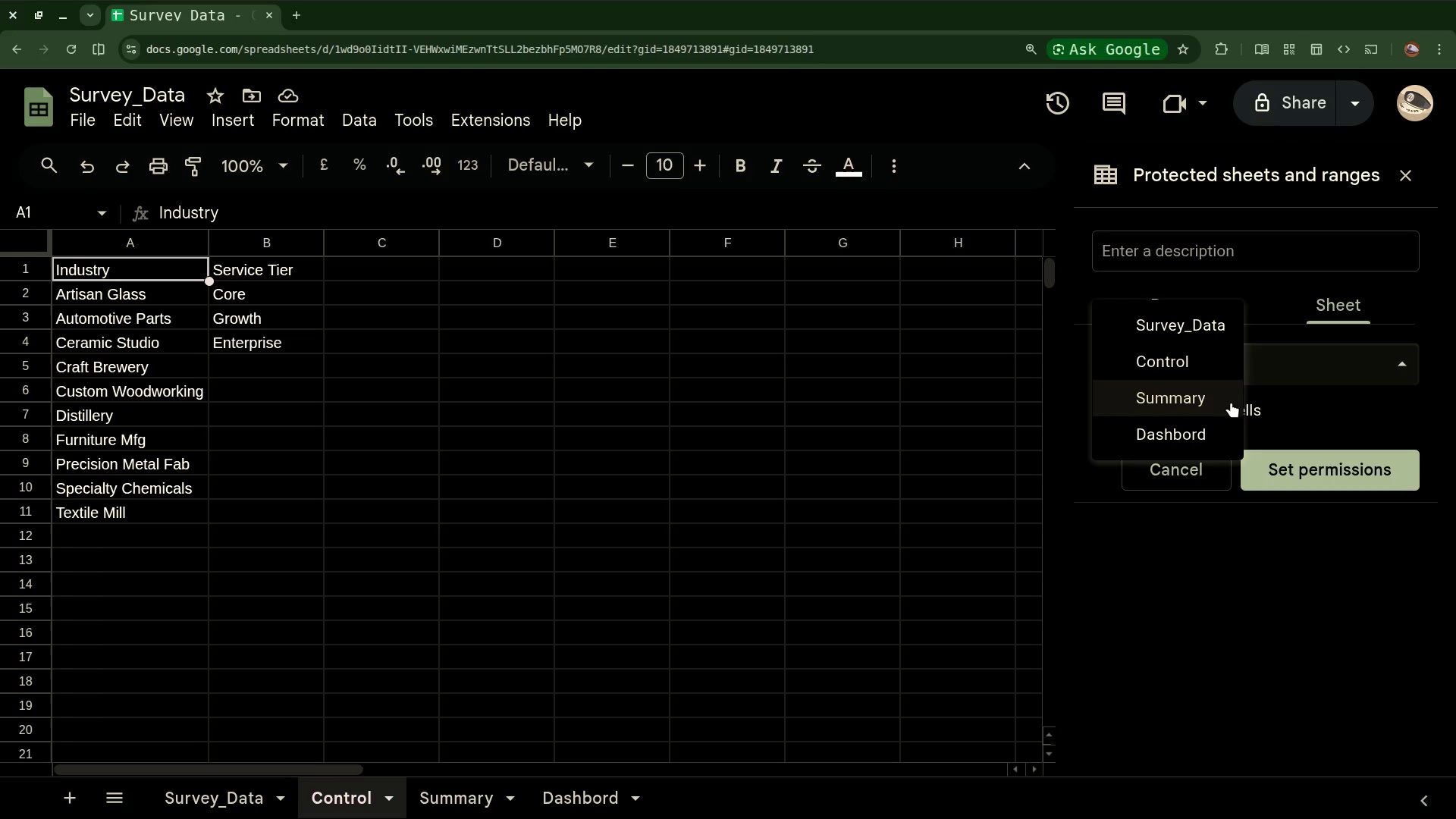 
scroll: coordinate [1200, 407], scroll_direction: up, amount: 1.0
 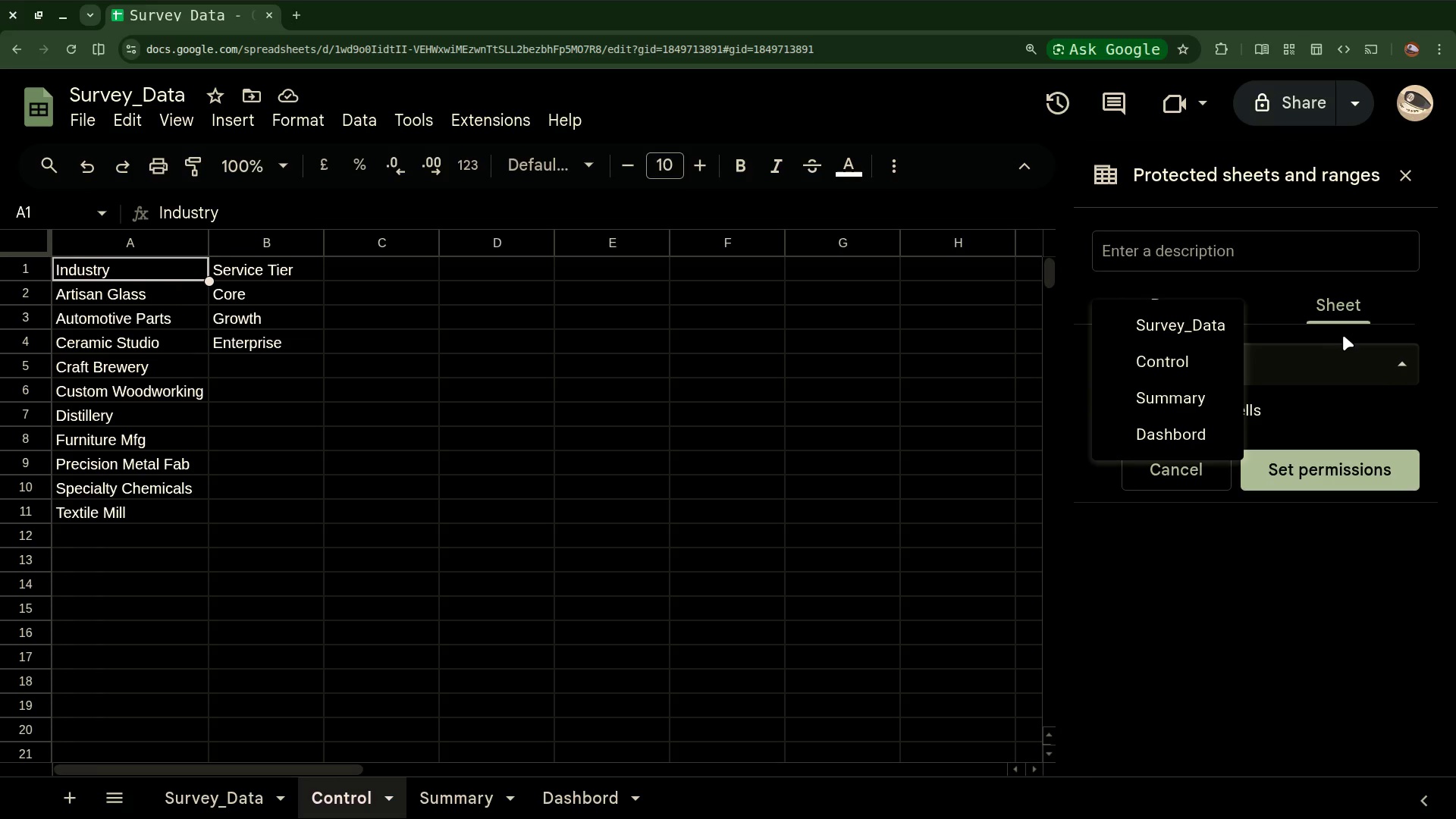 
left_click([1343, 335])
 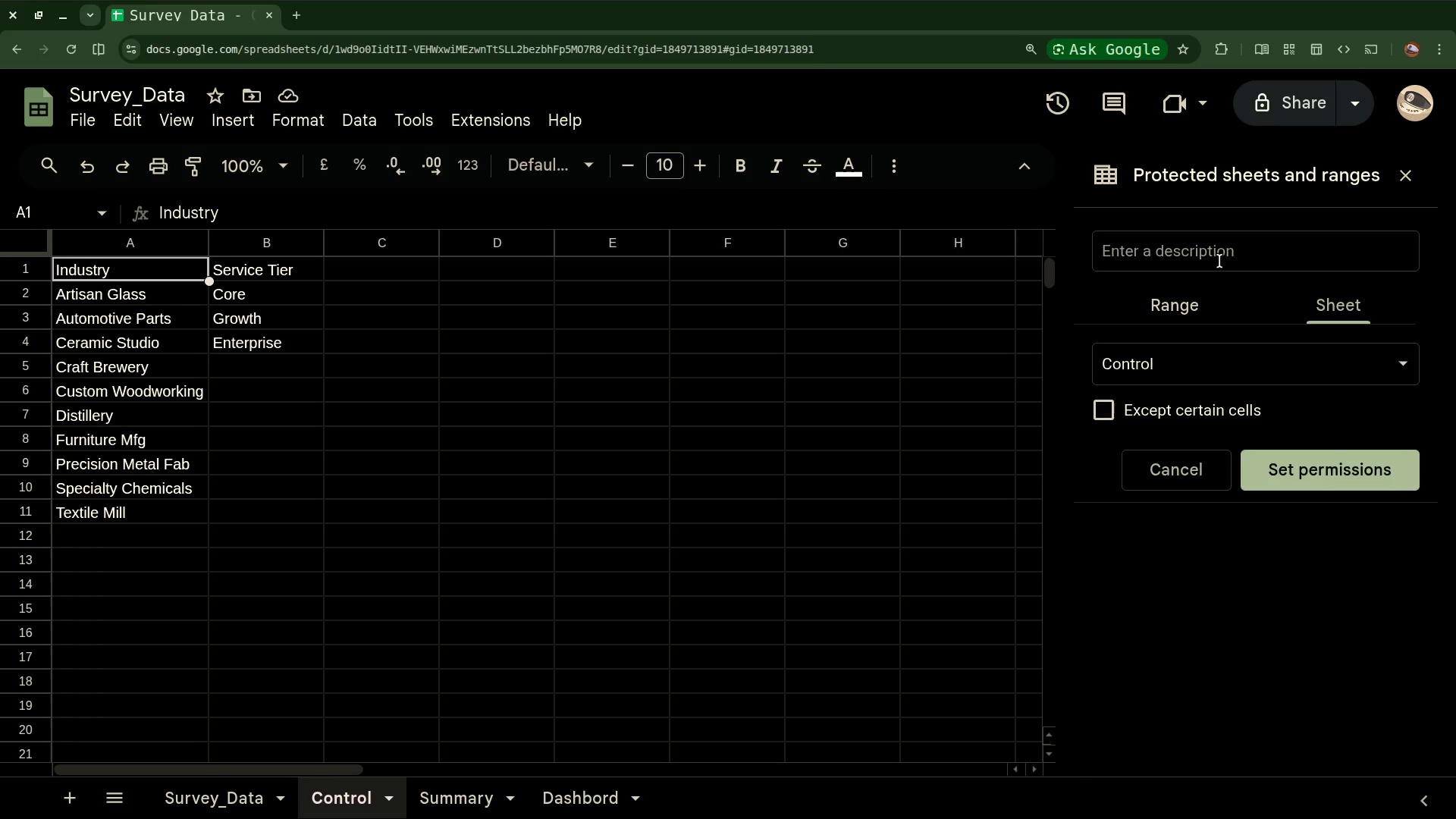 
left_click([1222, 258])
 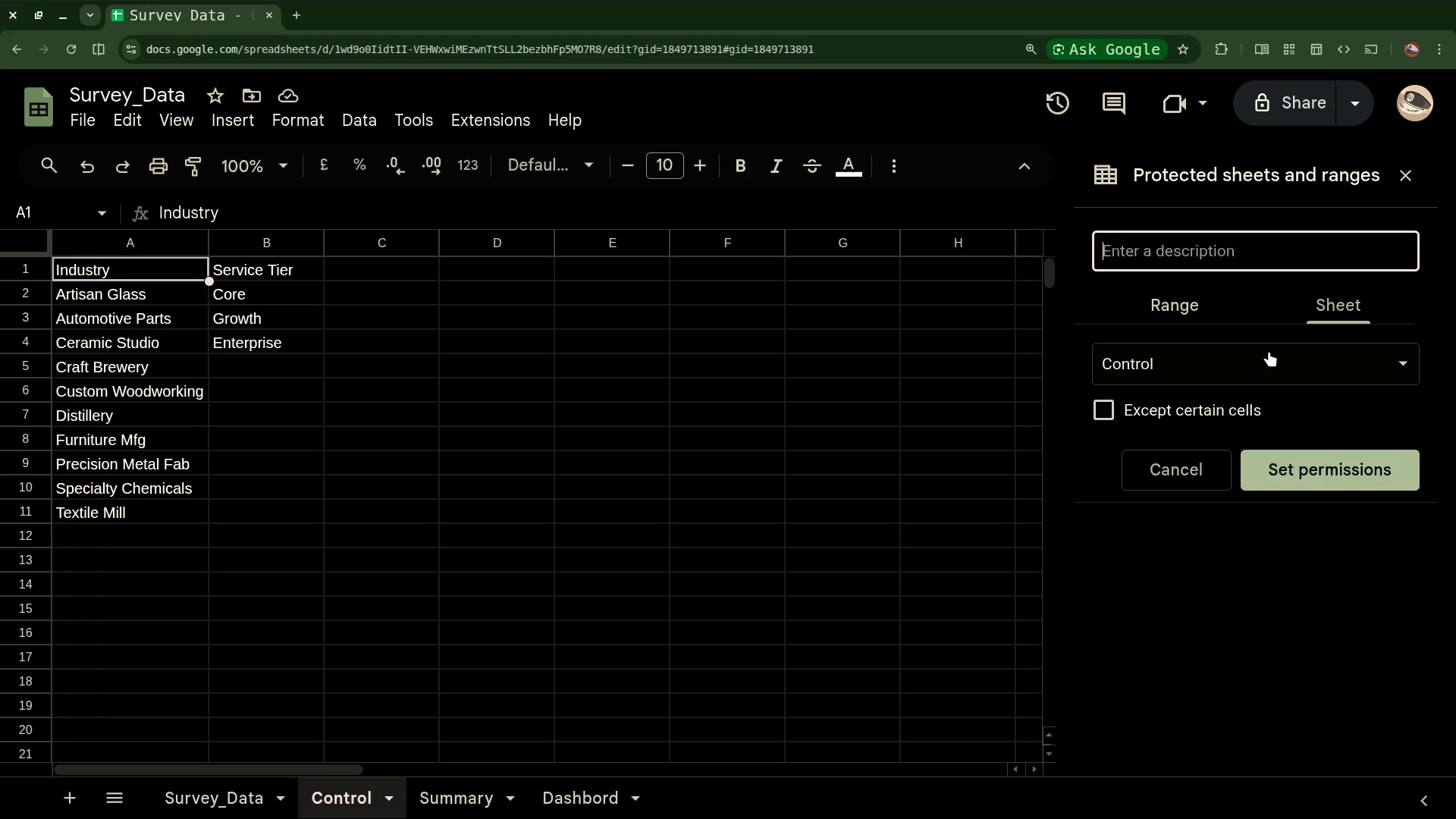 
wait(11.29)
 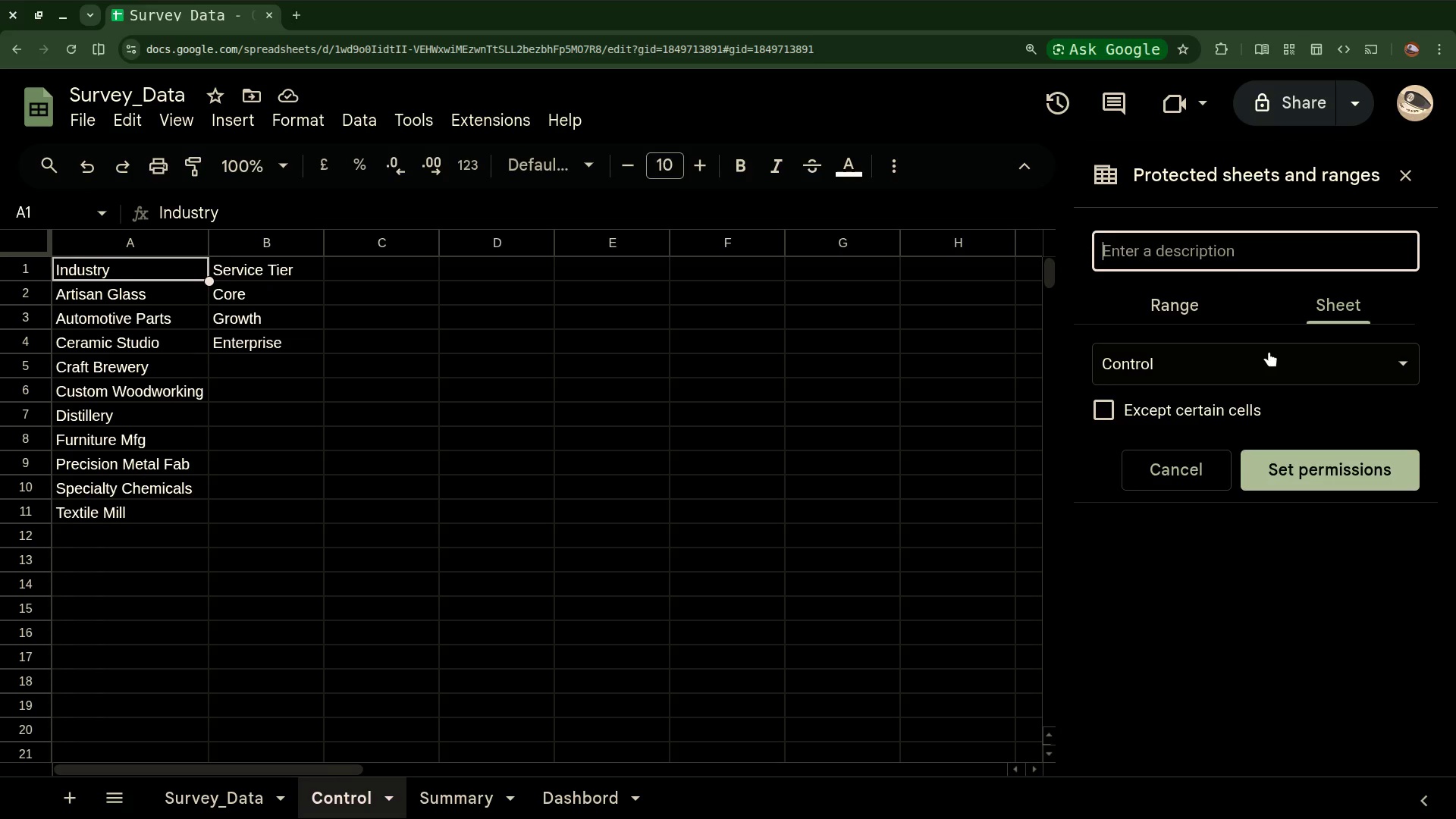 
left_click([1213, 380])
 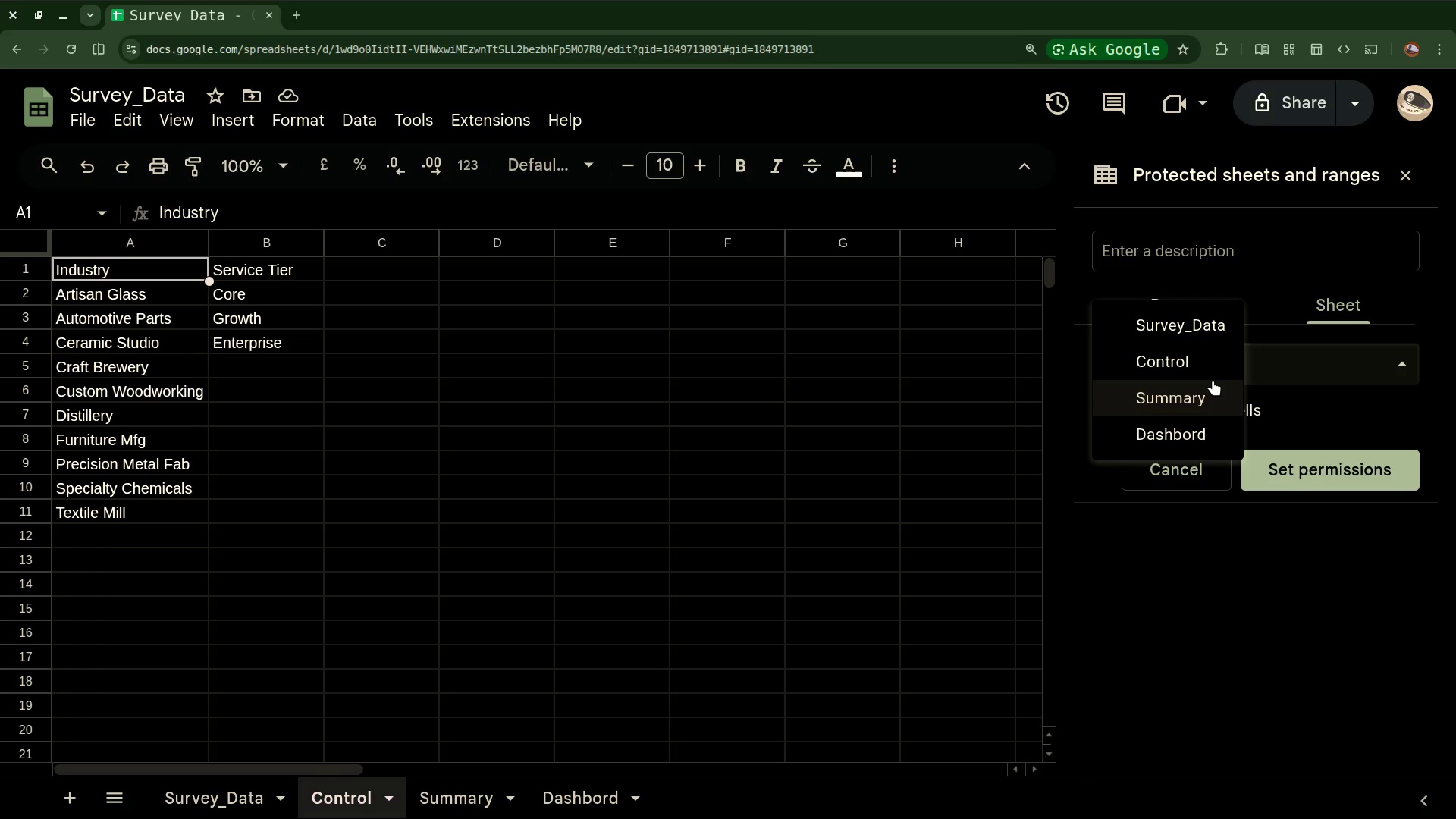 
wait(5.6)
 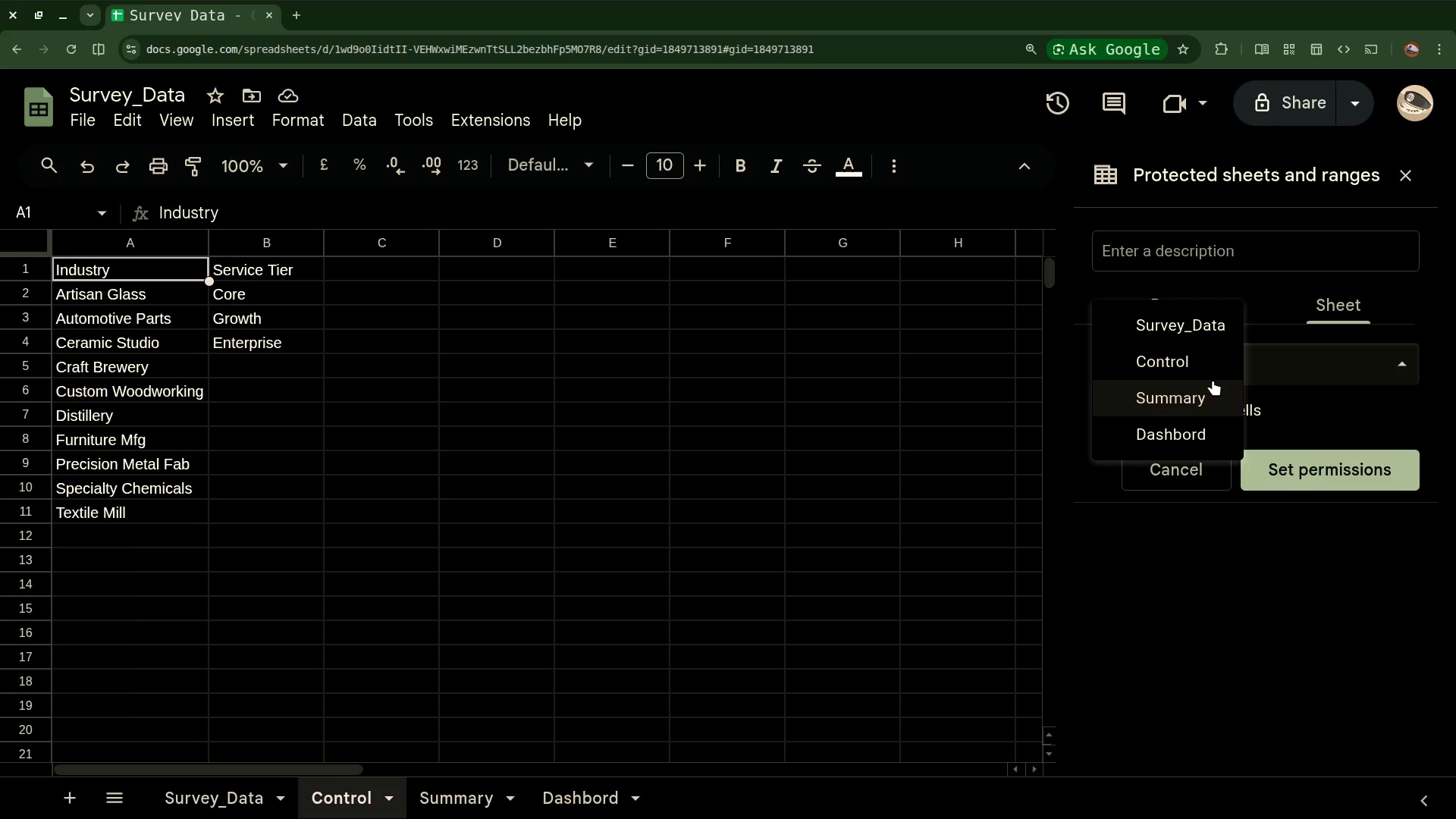 
left_click([1190, 362])
 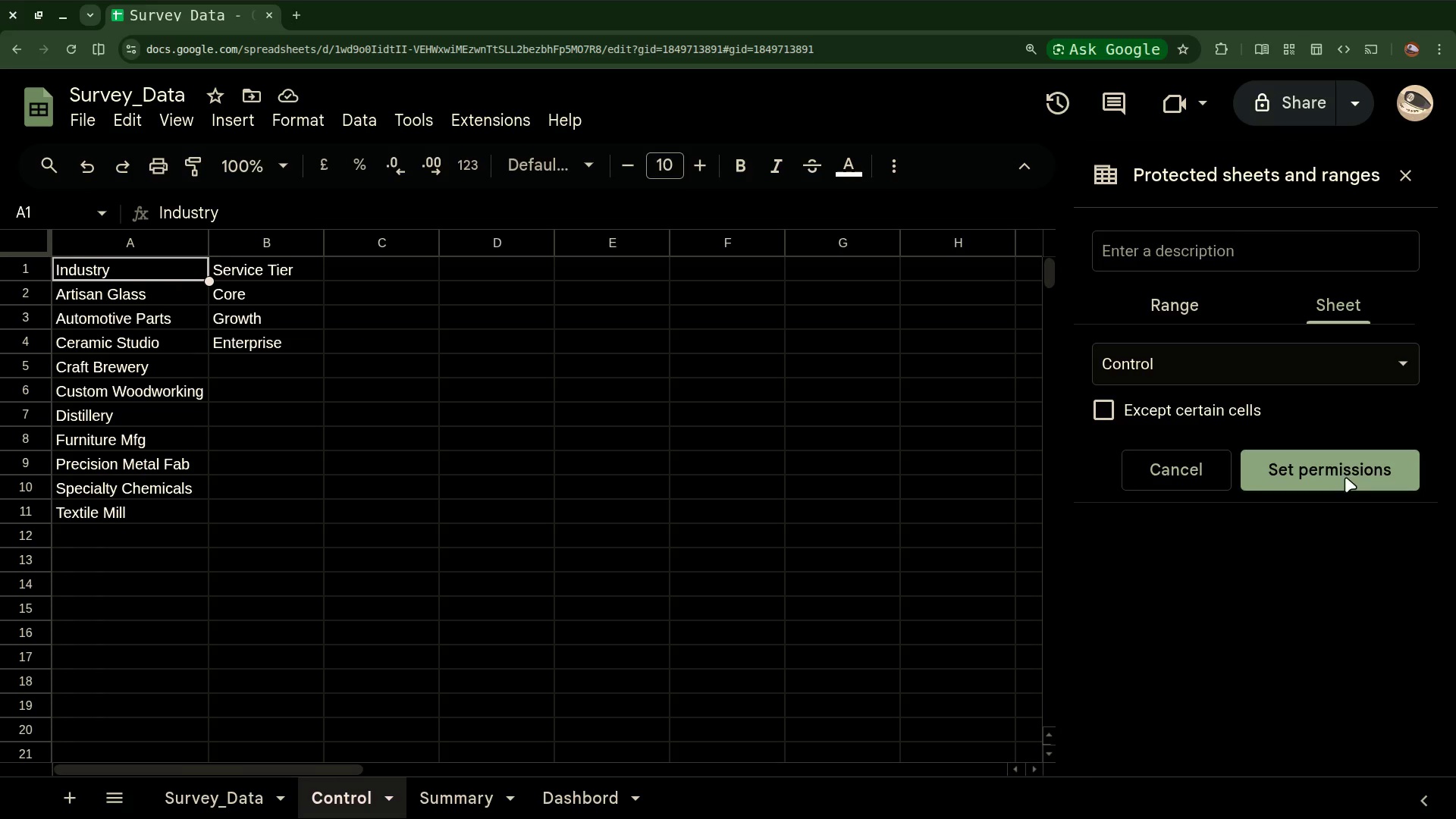 
wait(20.39)
 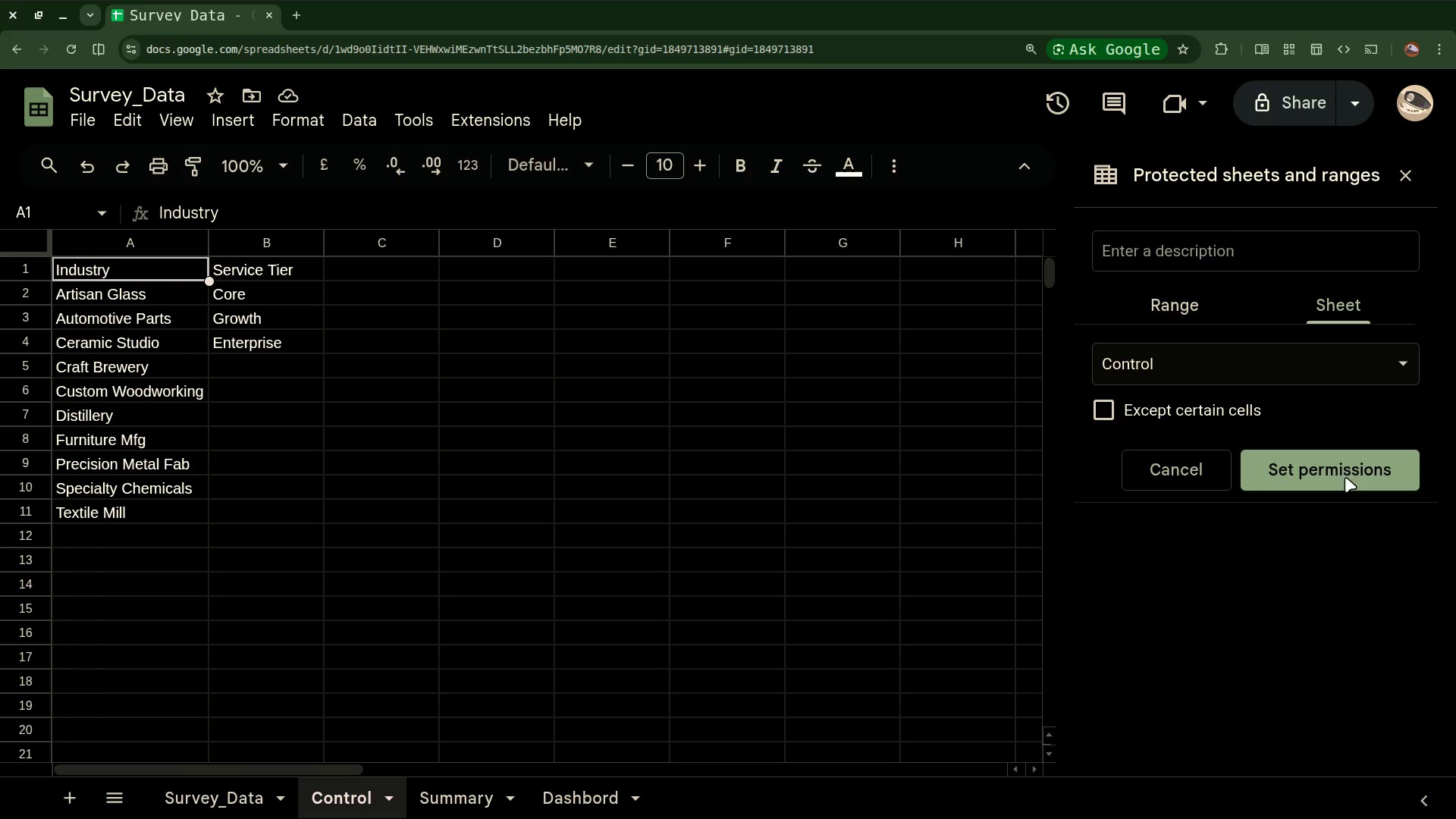 
left_click([1329, 475])
 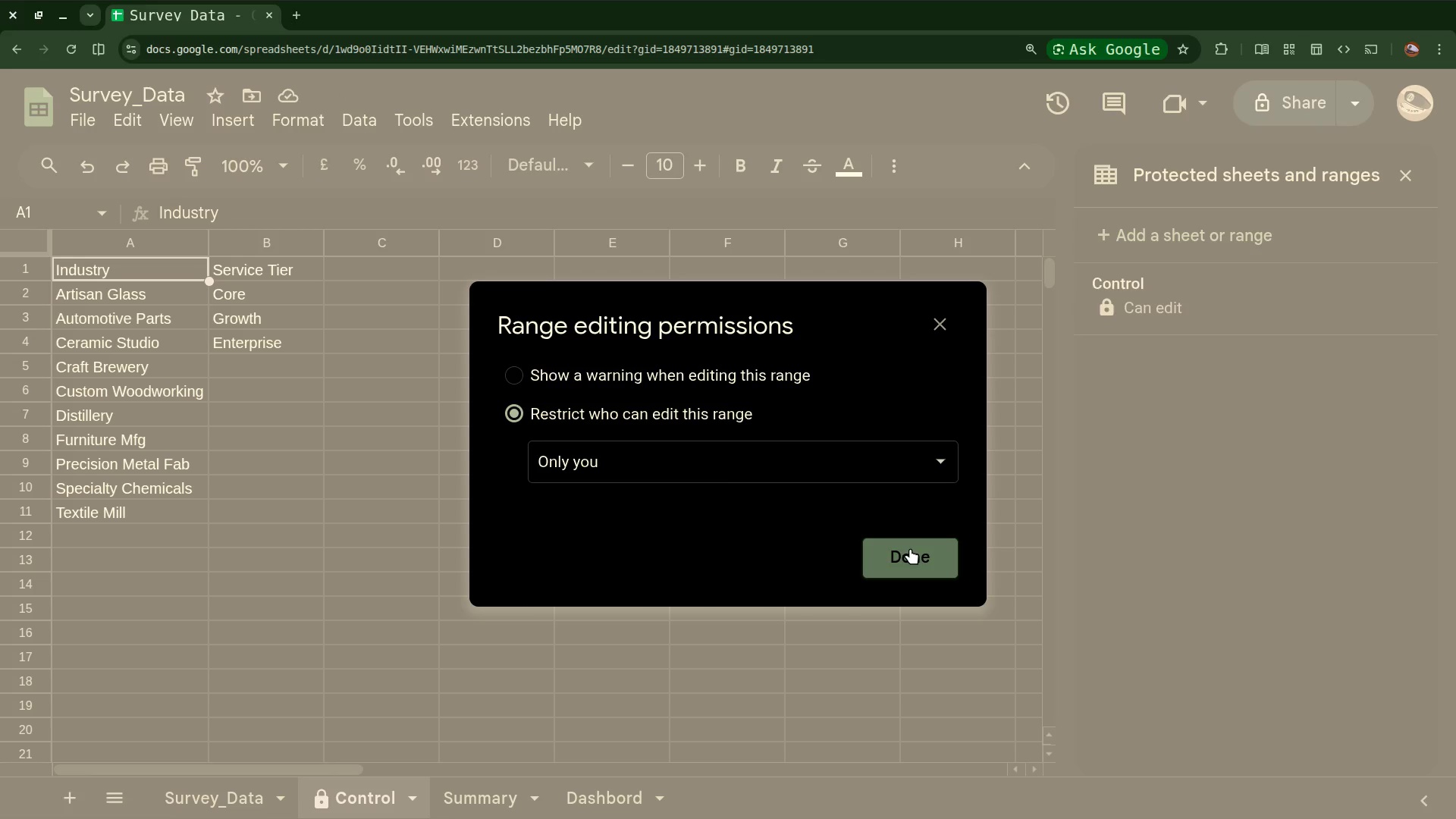 
wait(11.23)
 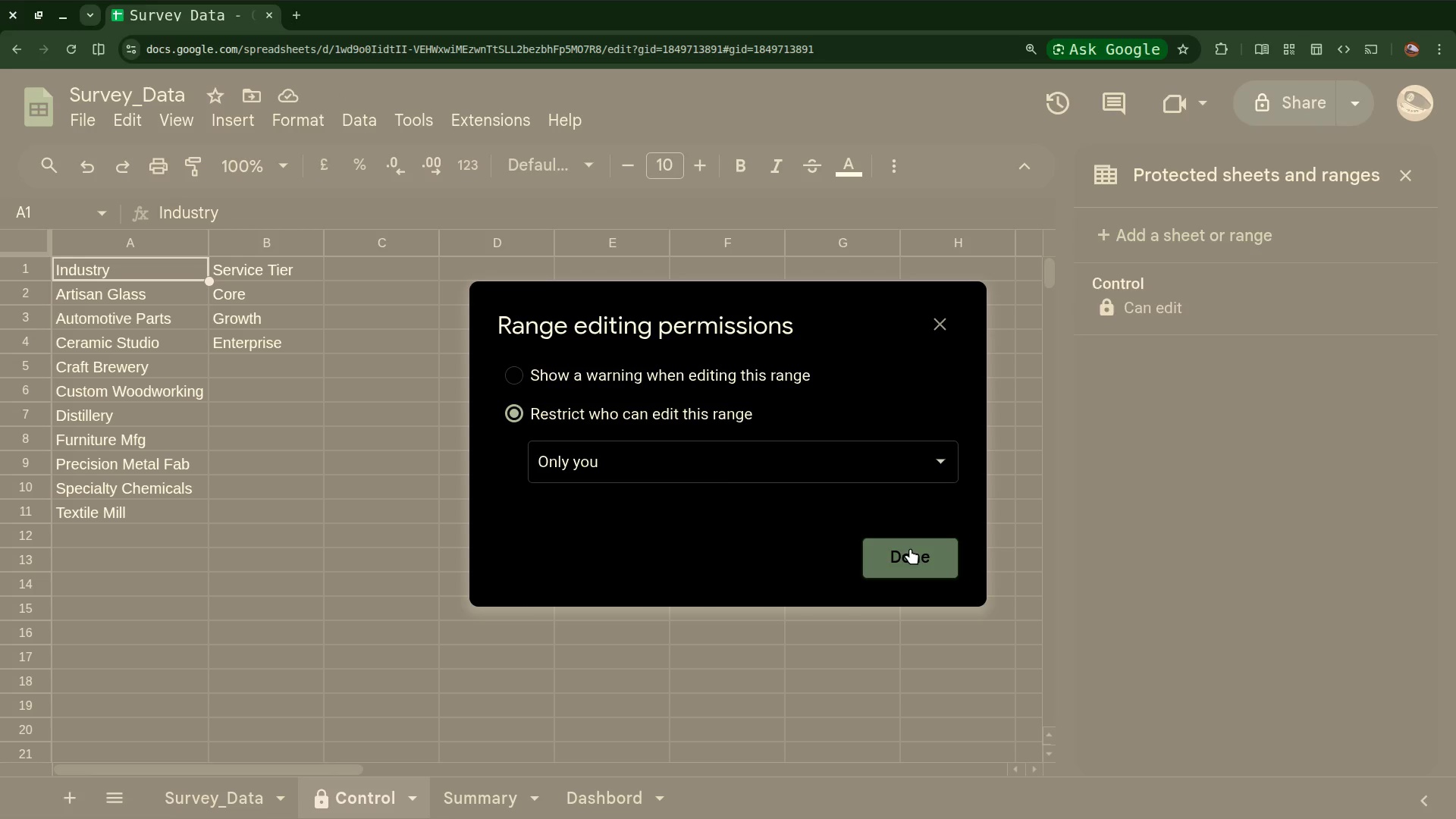 
left_click([912, 548])
 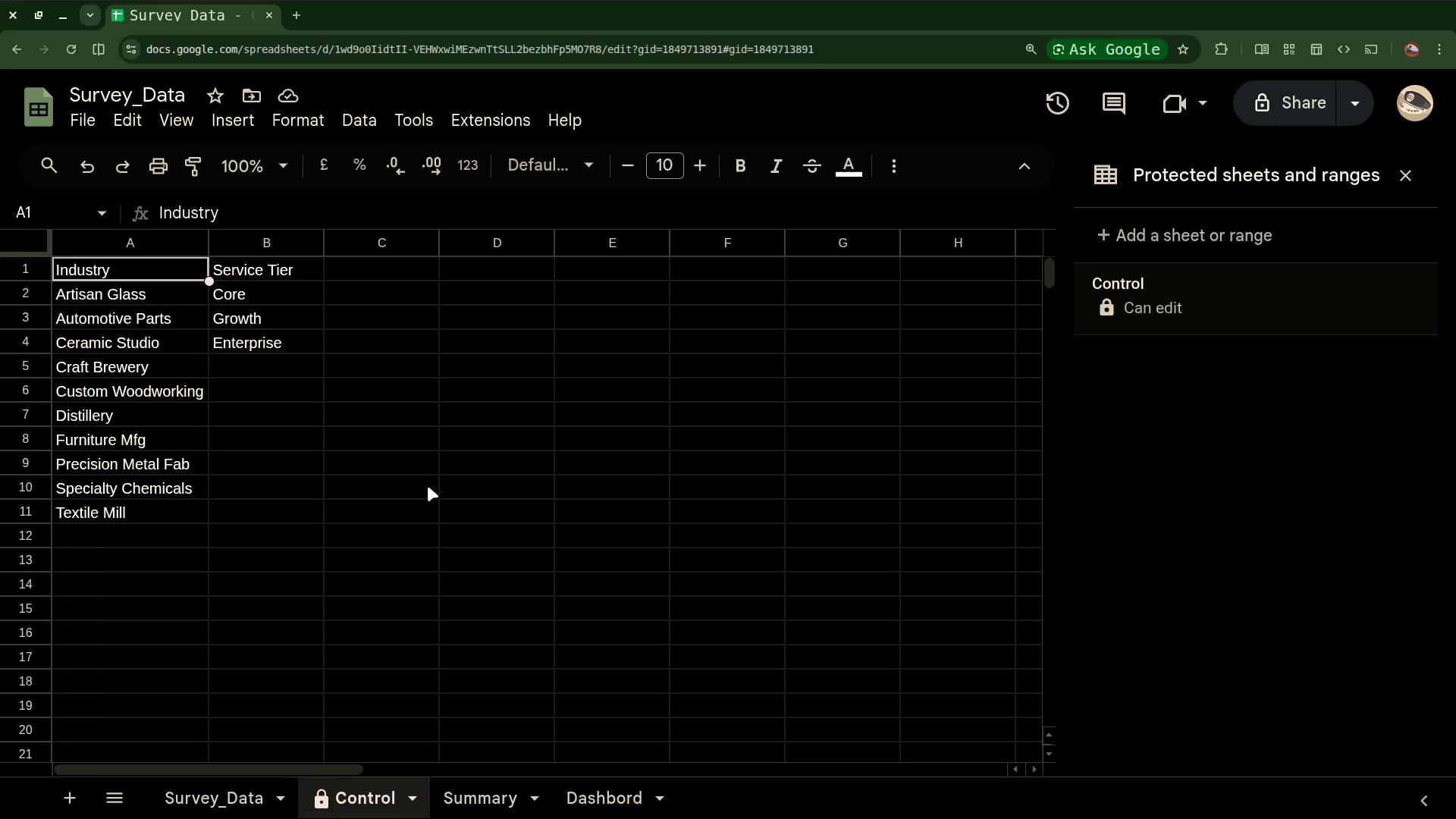 
wait(8.97)
 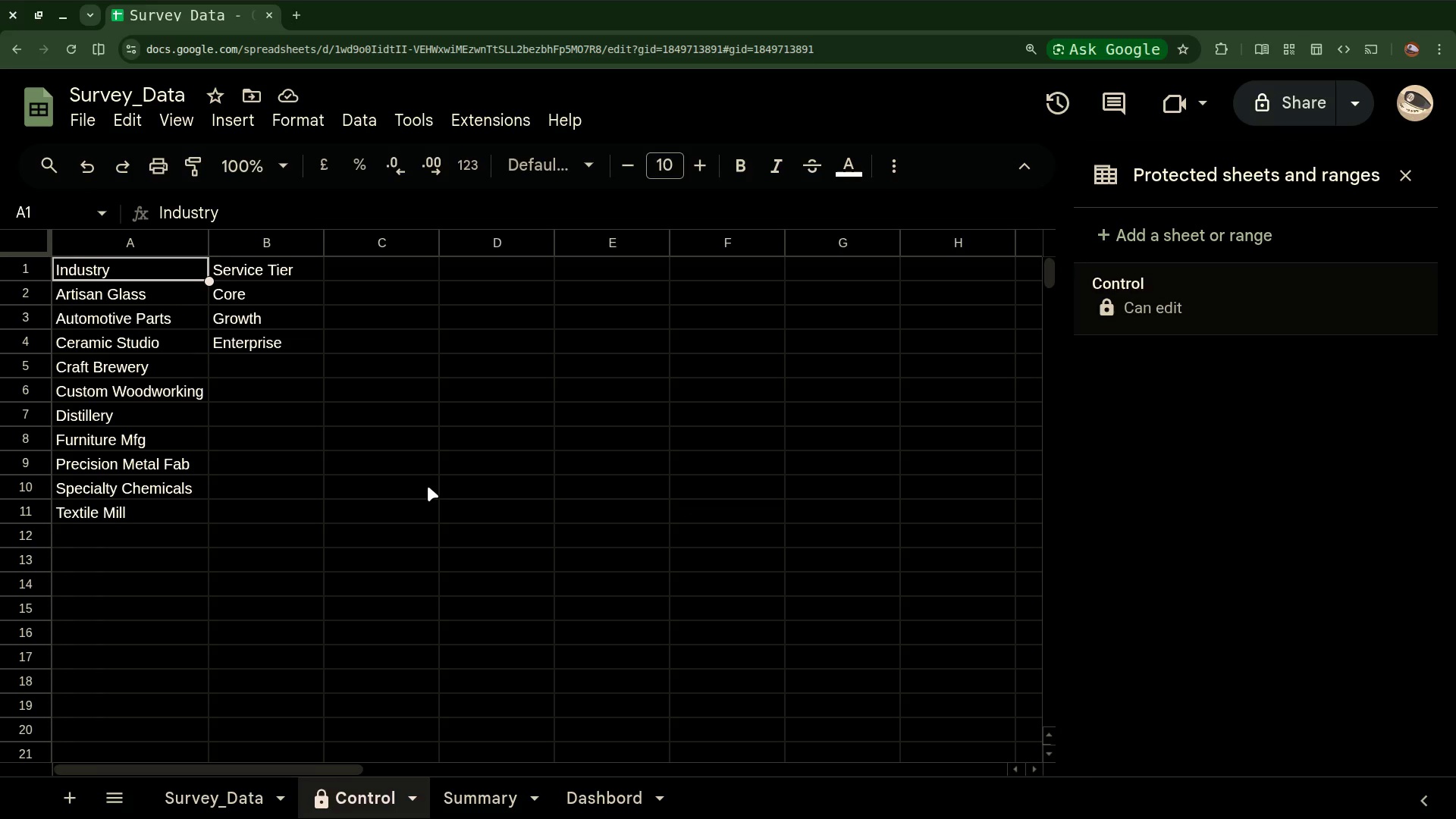 
left_click([196, 796])
 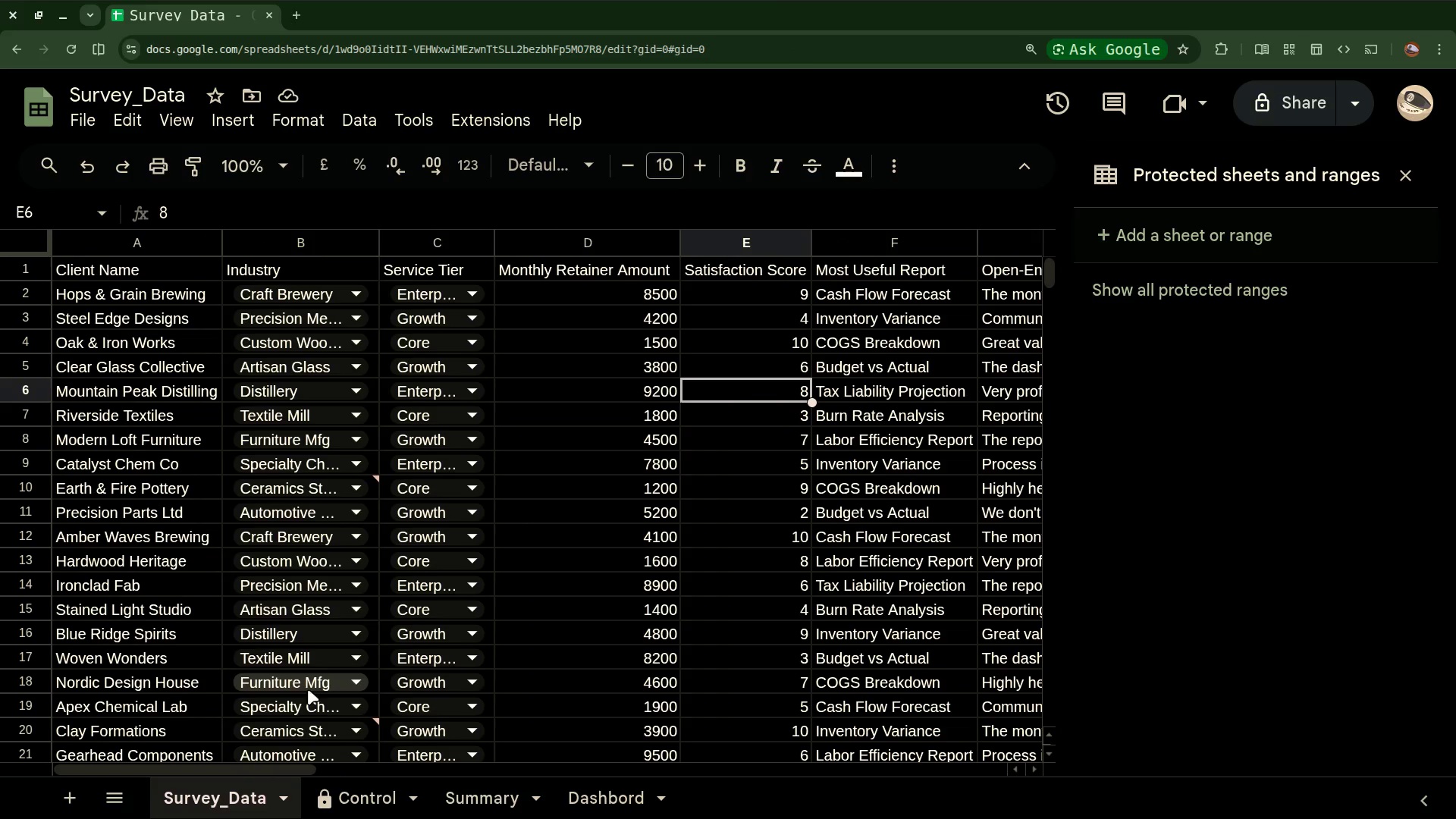 
scroll: coordinate [165, 493], scroll_direction: up, amount: 13.0
 